 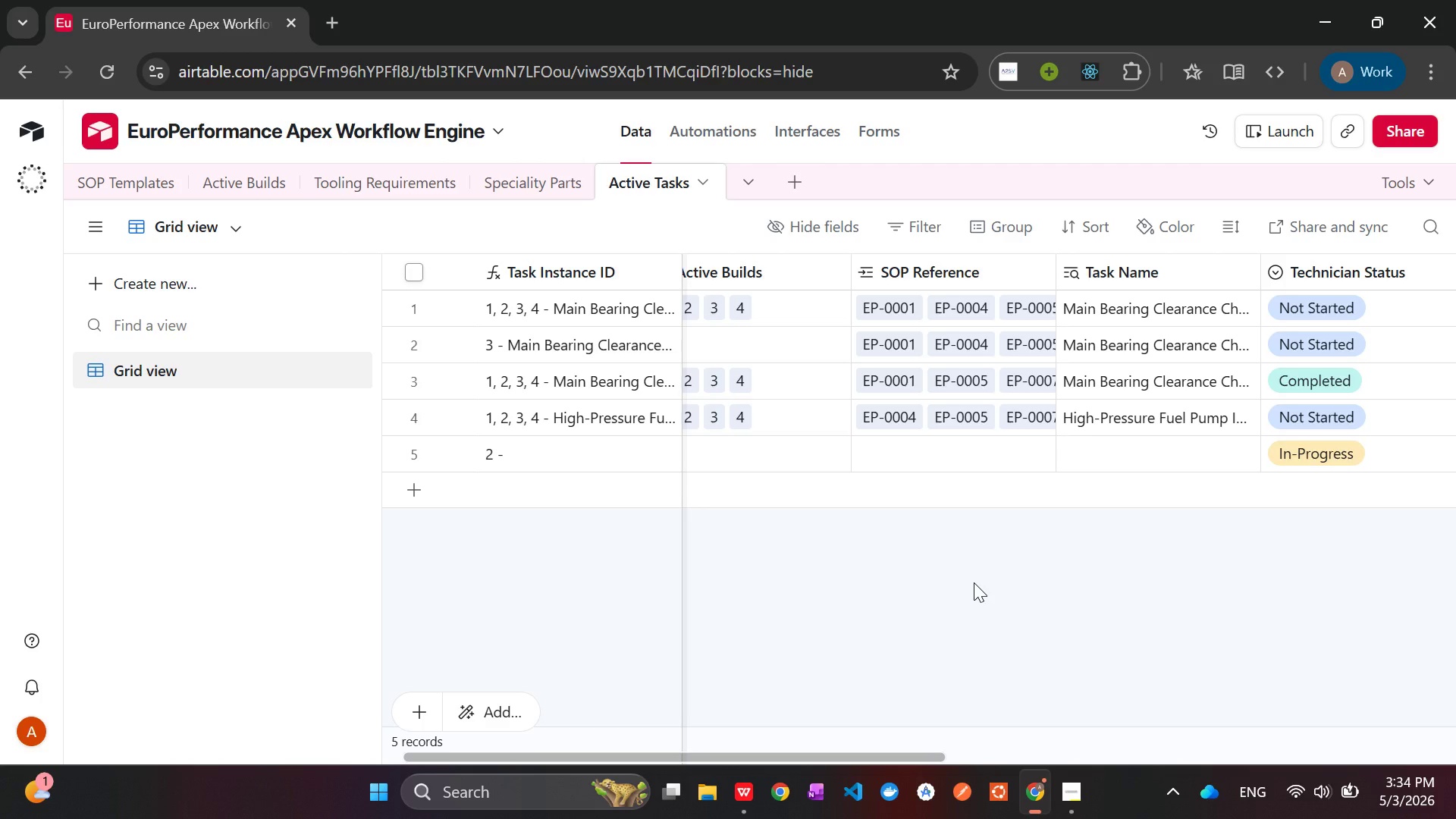 
right_click([1134, 275])
 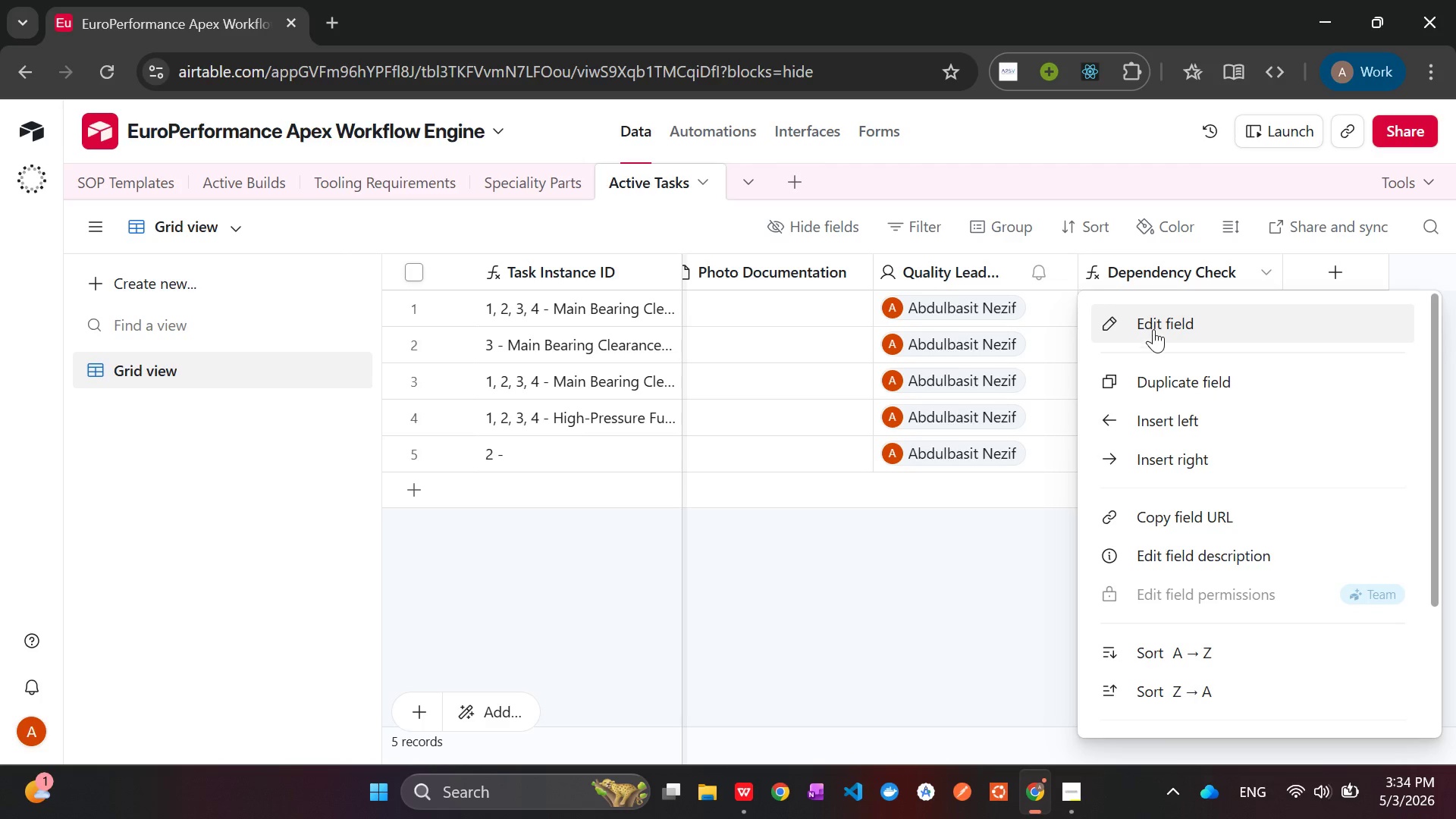 
left_click([1153, 325])
 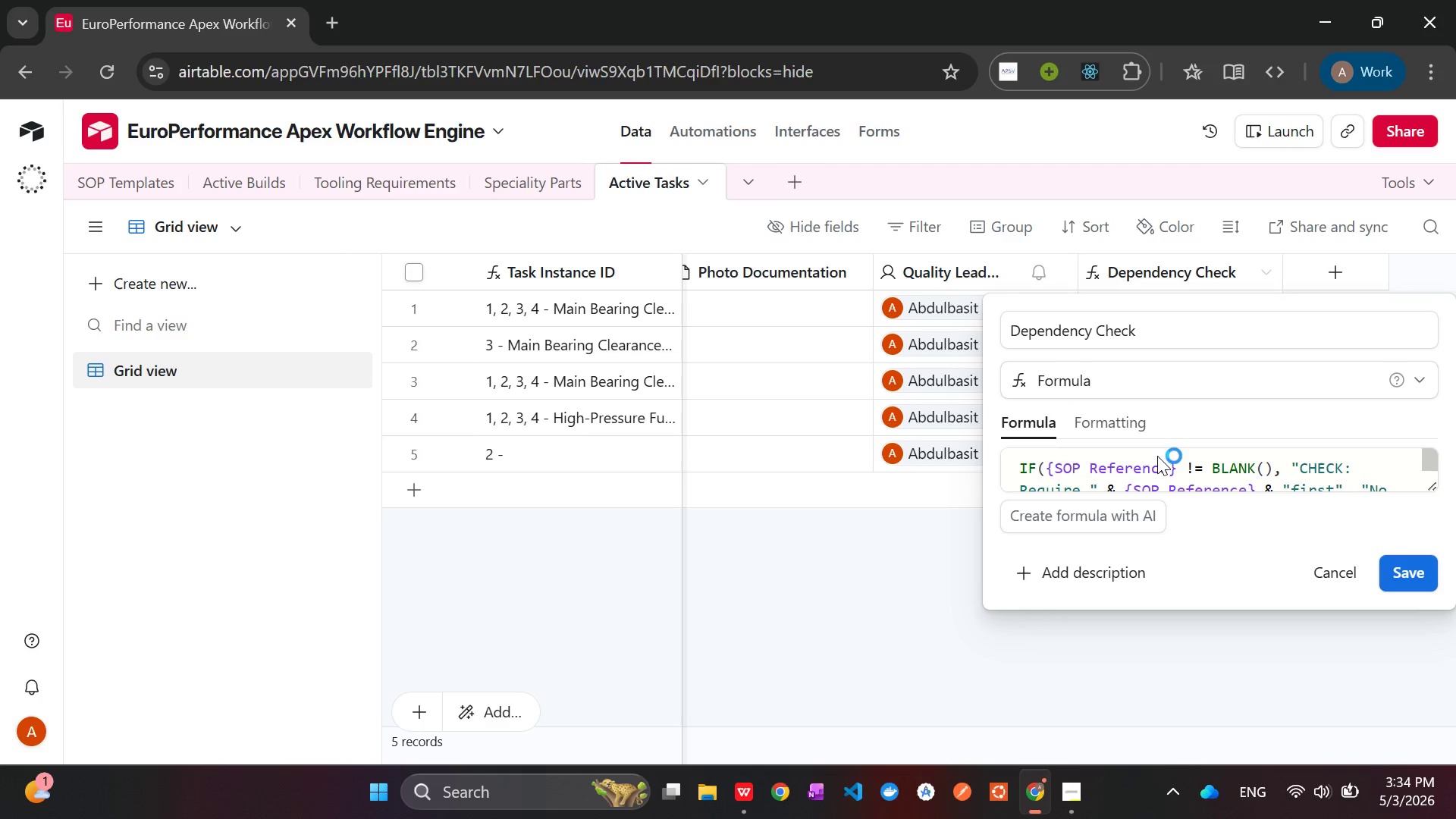 
mouse_move([1265, 461])
 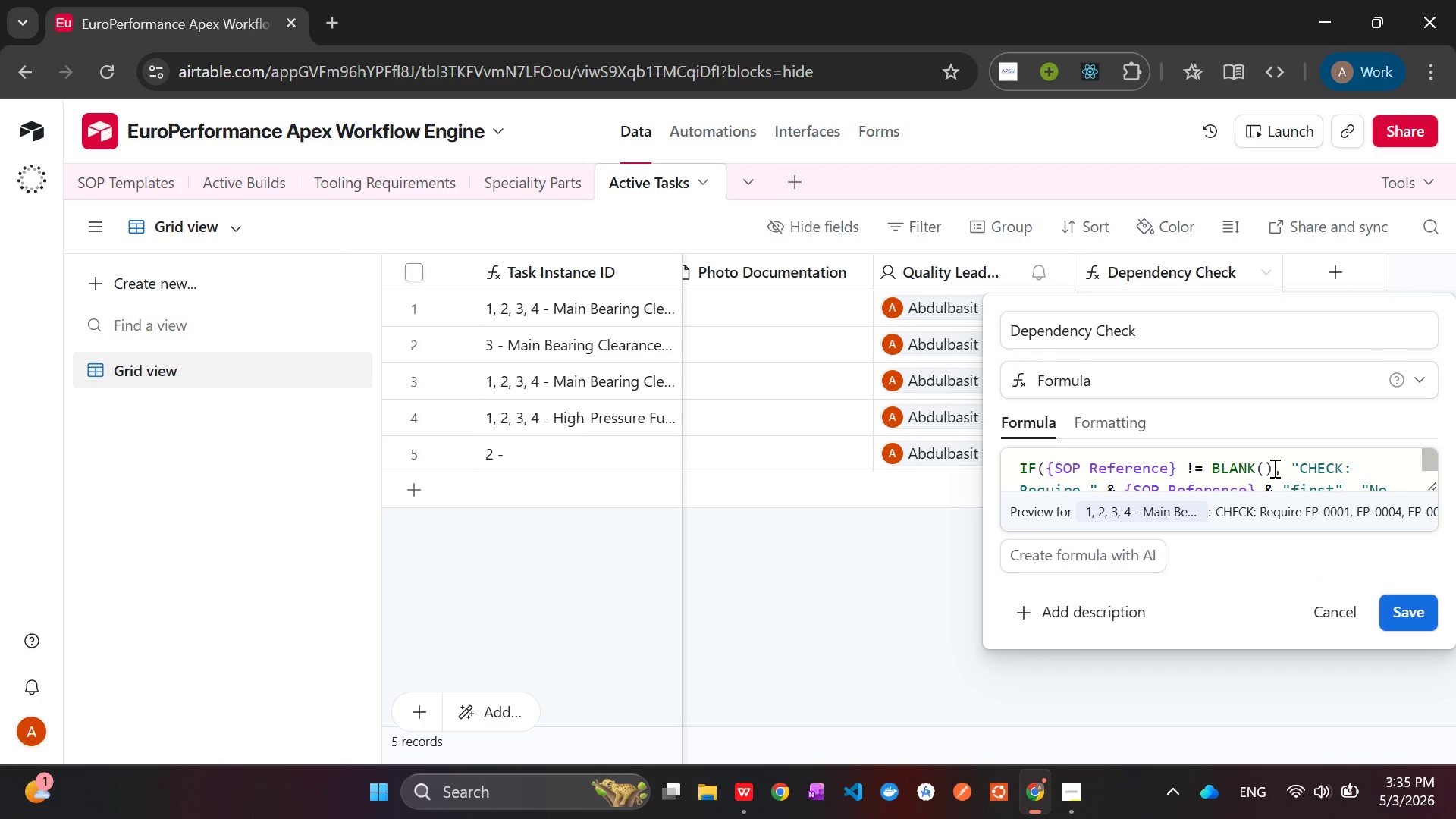 
left_click([1273, 468])
 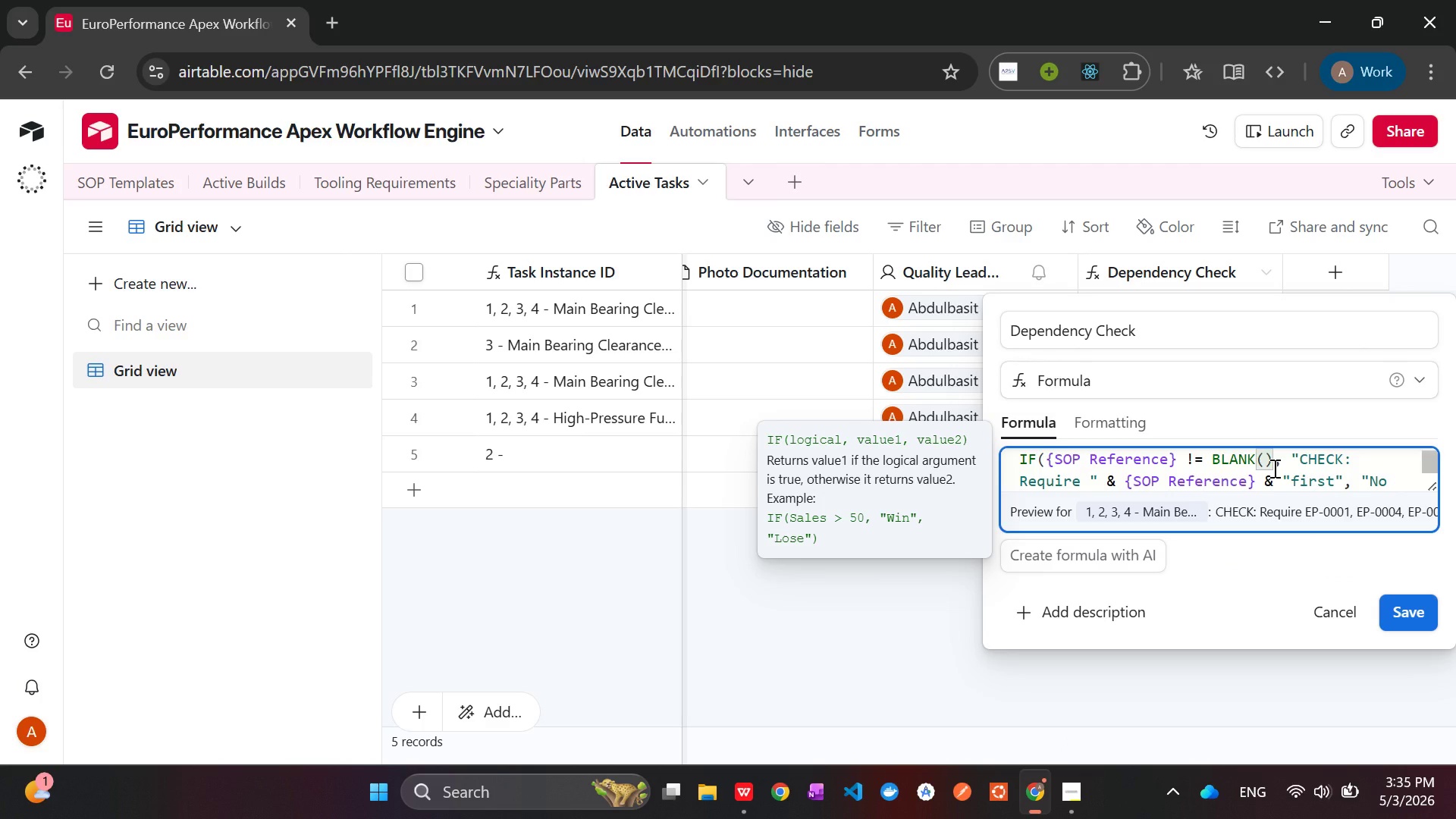 
key(Backspace)
 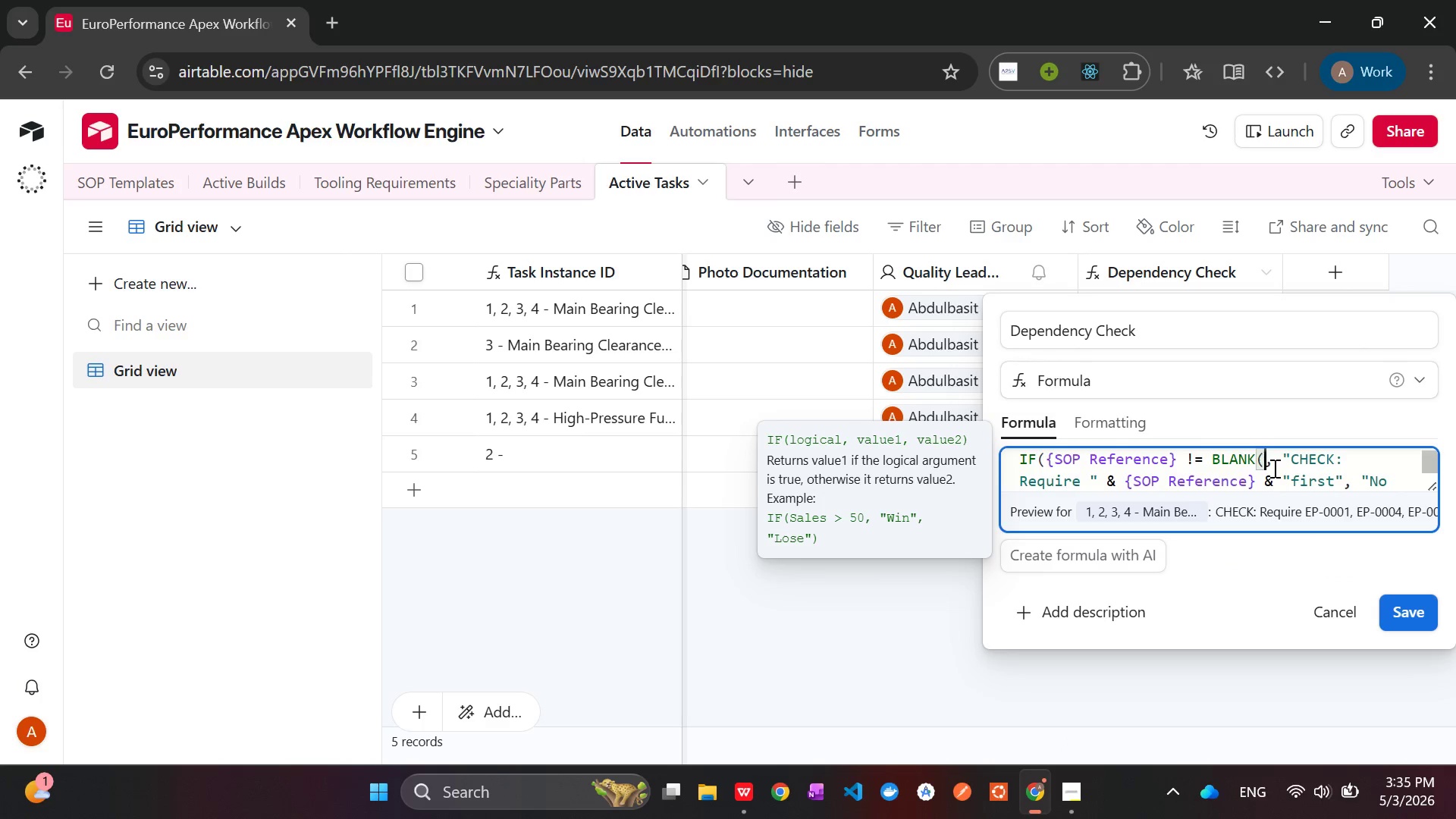 
key(Backspace)
 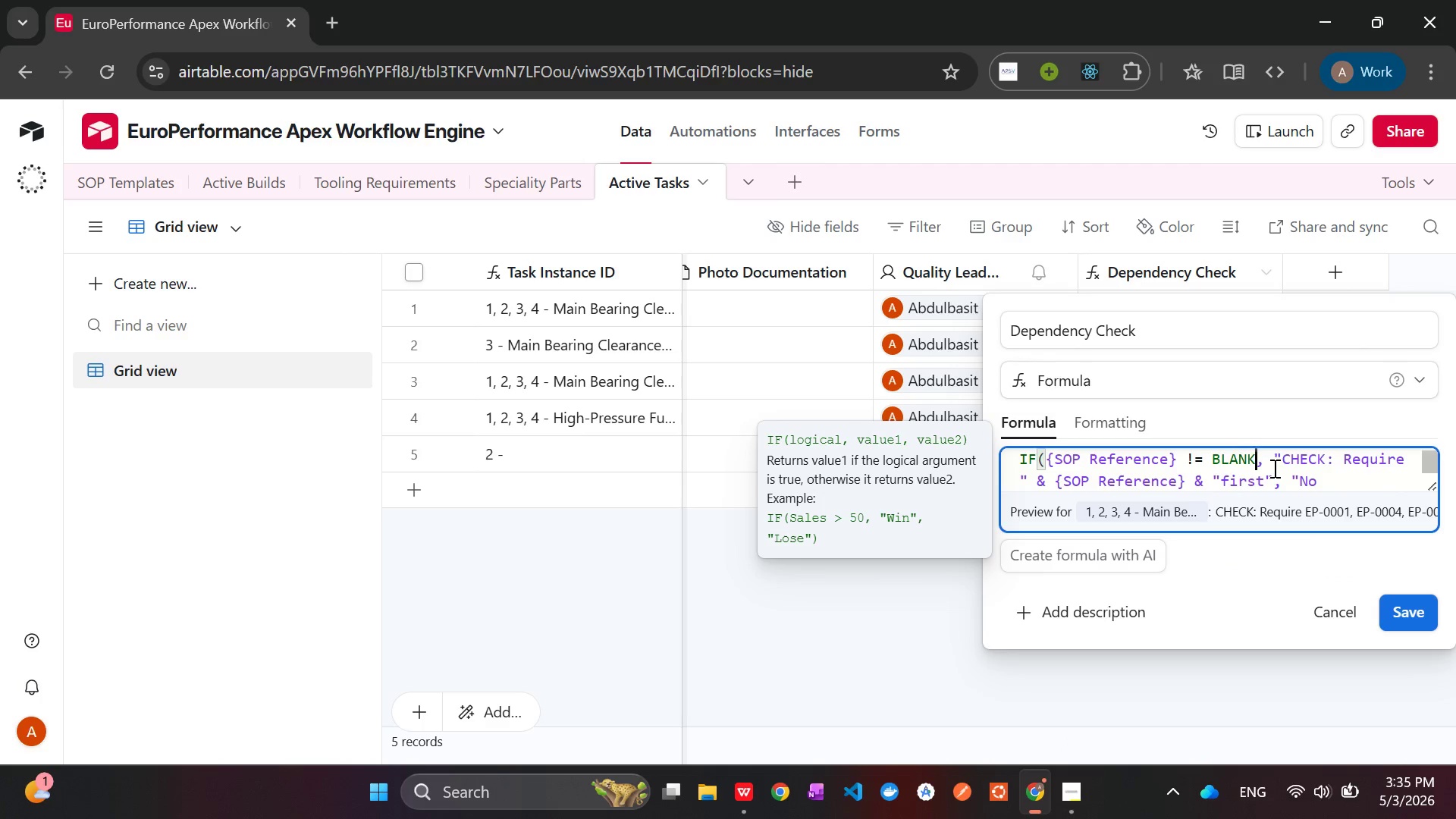 
key(Backspace)
 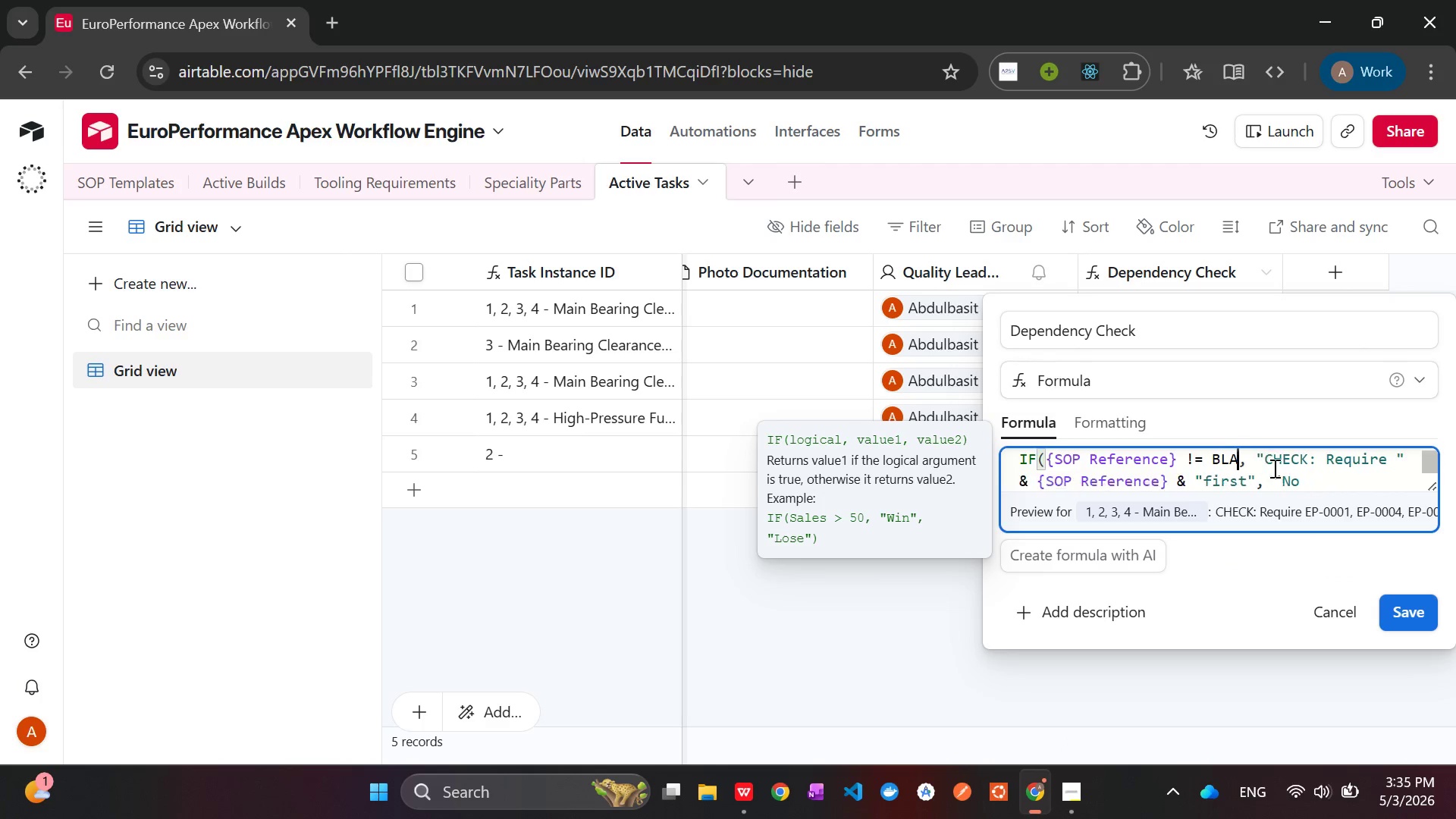 
key(Backspace)
 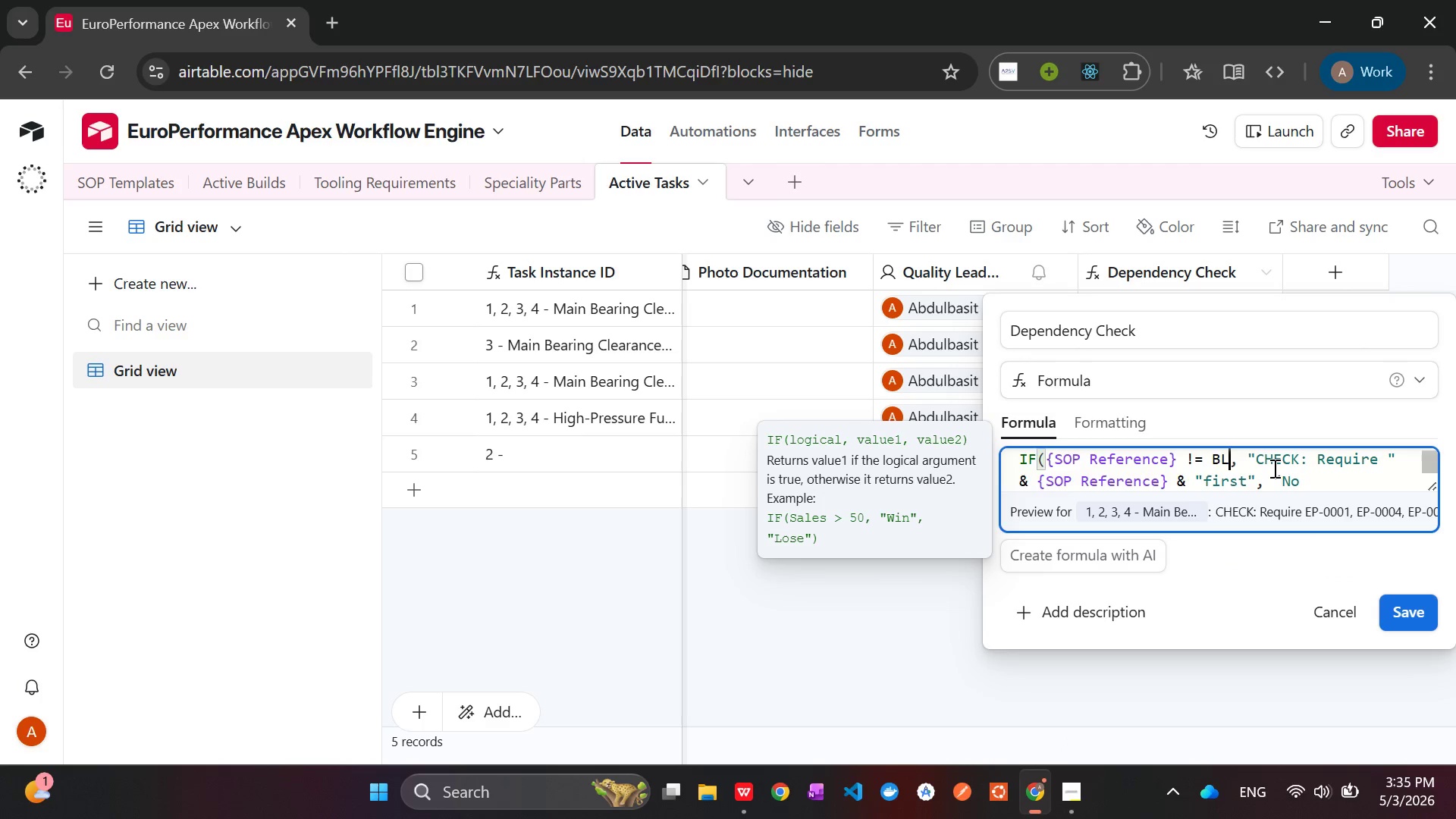 
key(Backspace)
 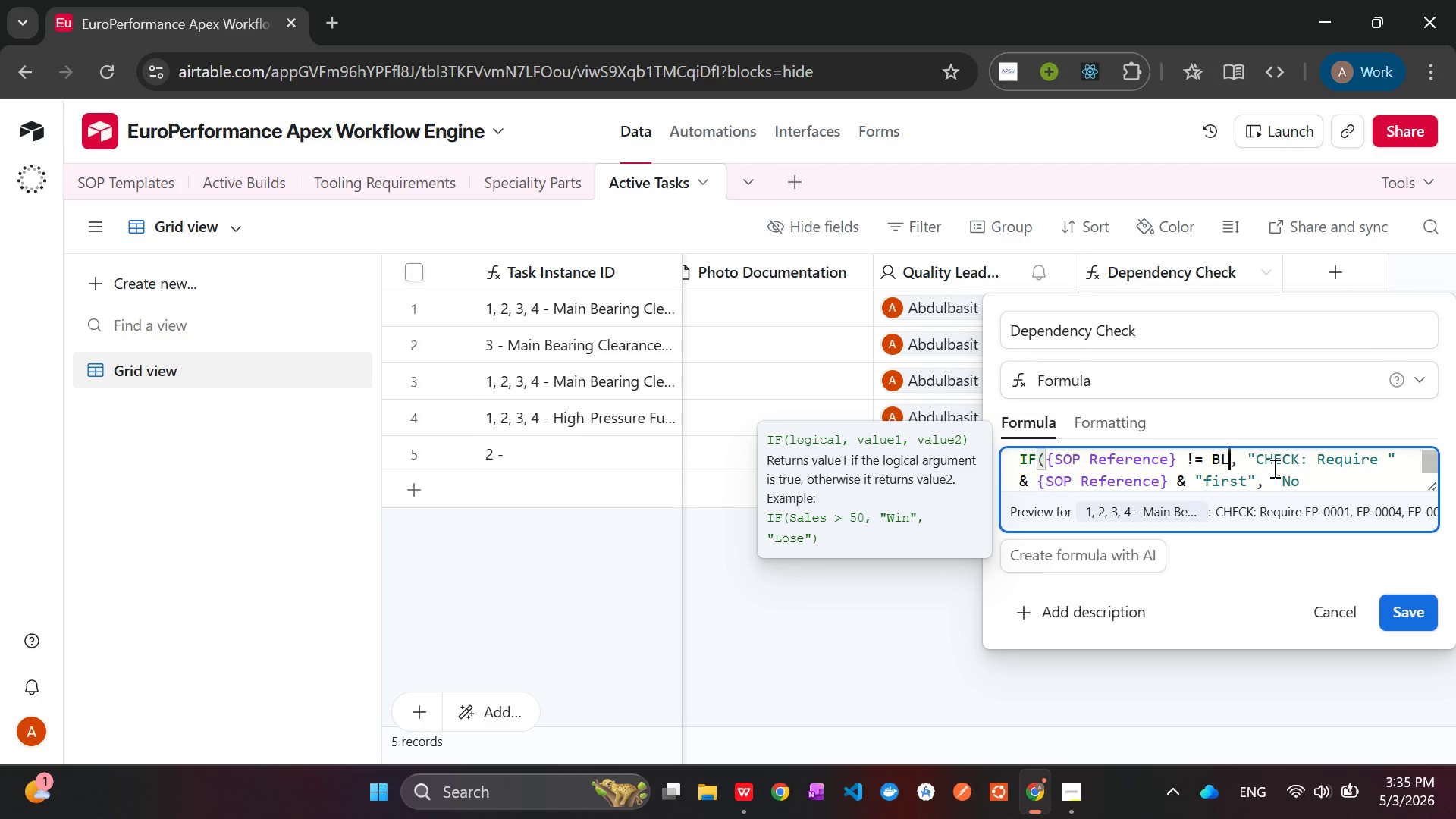 
key(Backspace)
 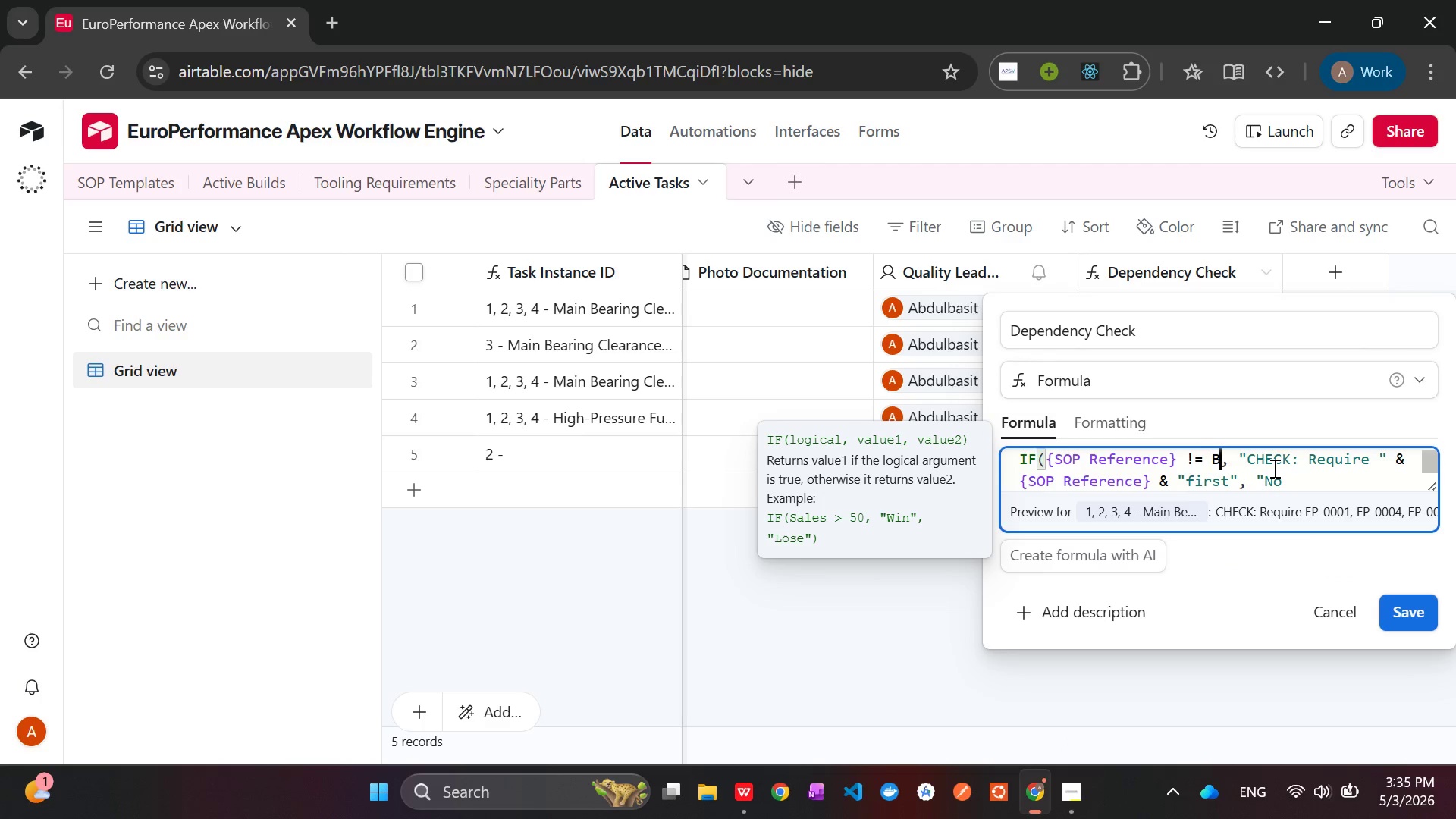 
key(Backspace)
 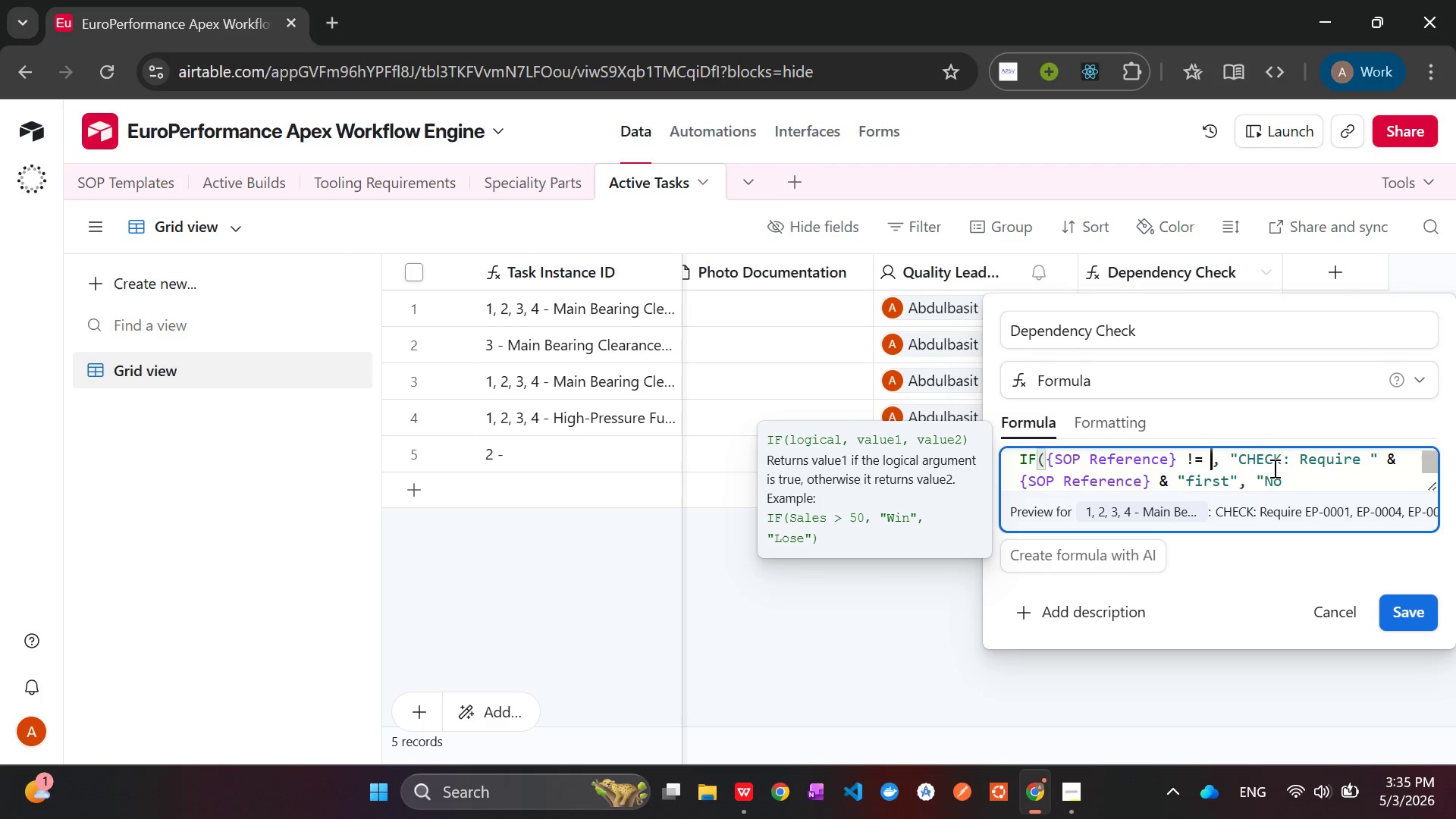 
key(Backspace)
 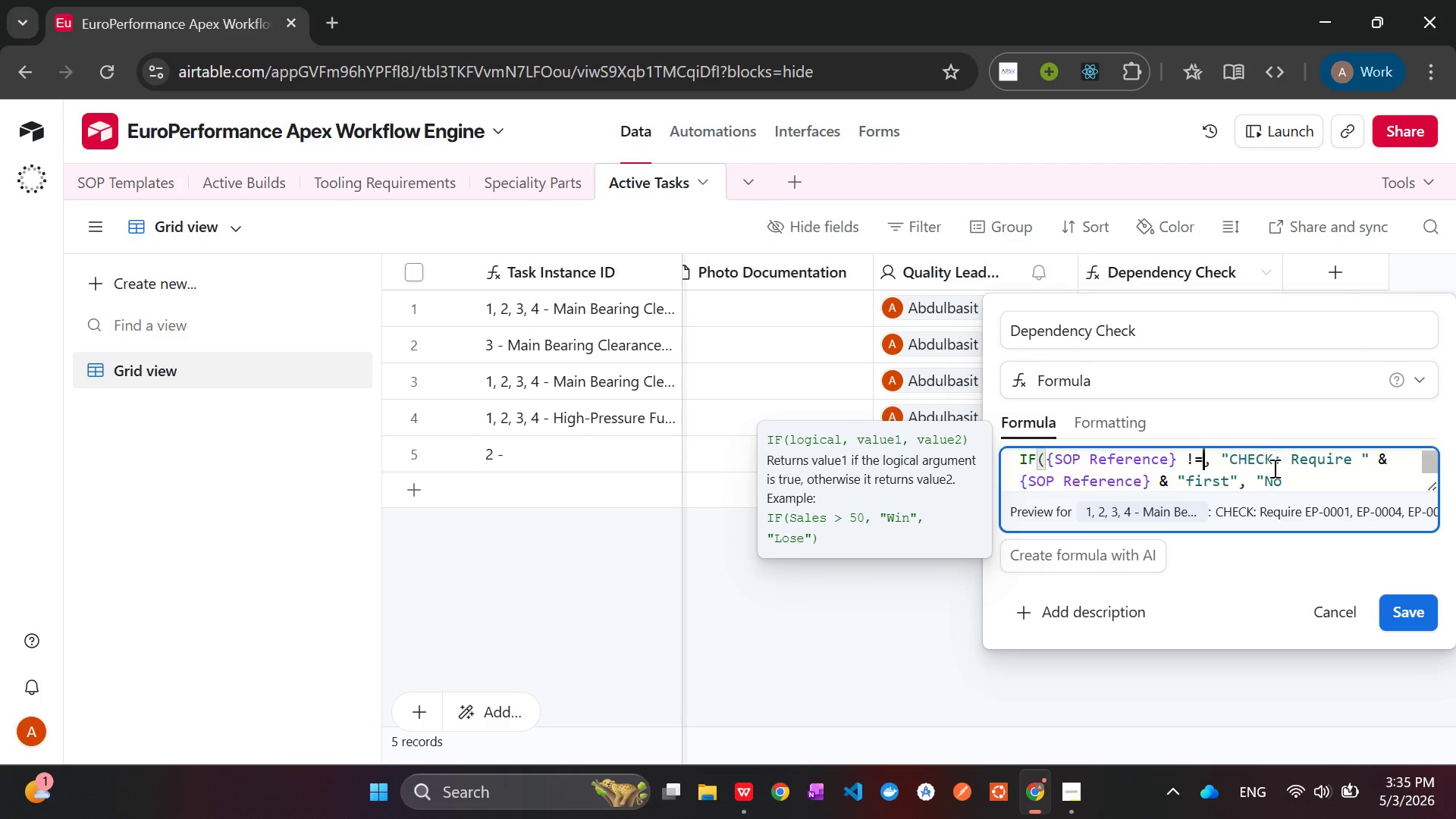 
key(Backspace)
 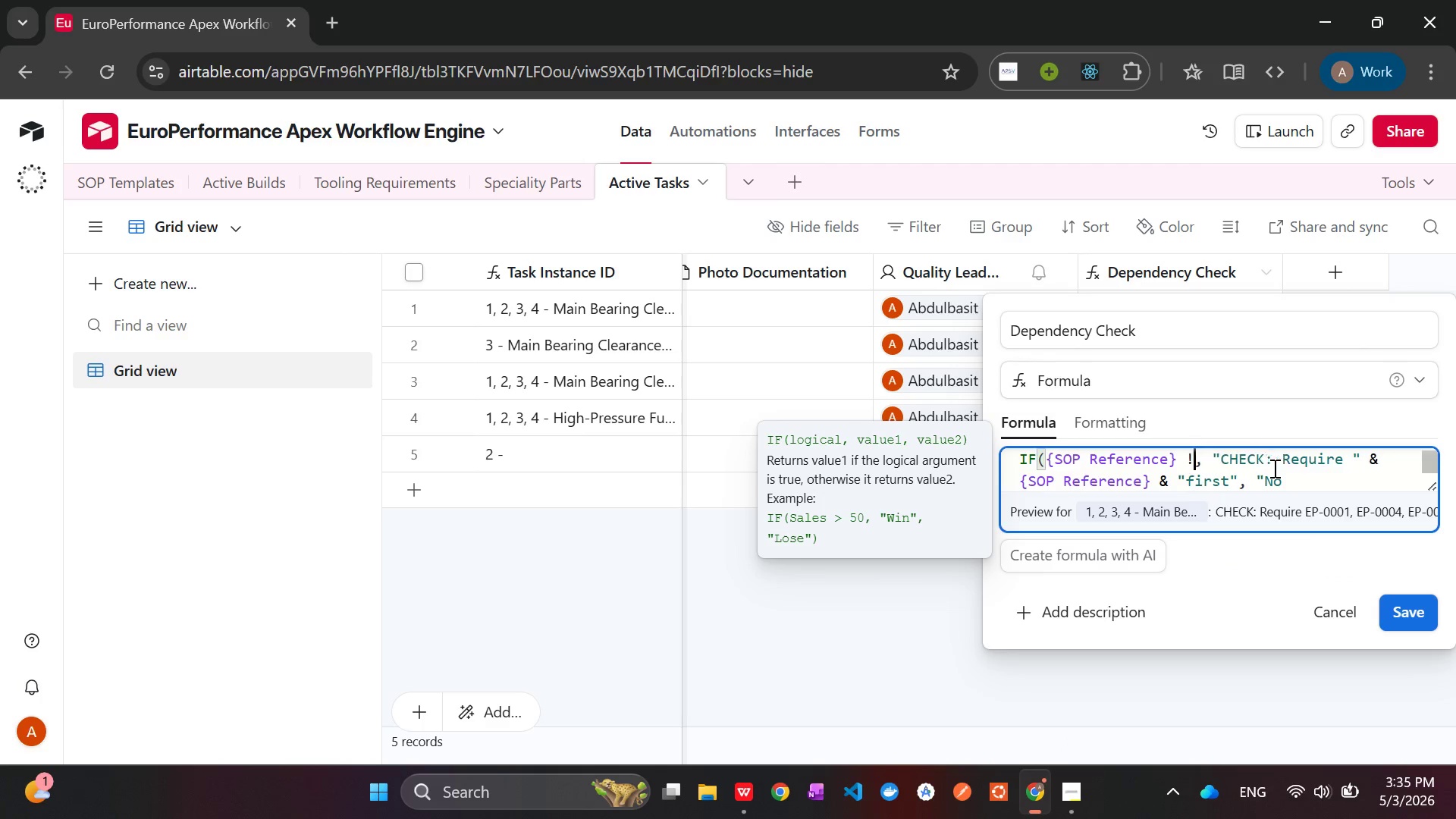 
key(Backspace)
 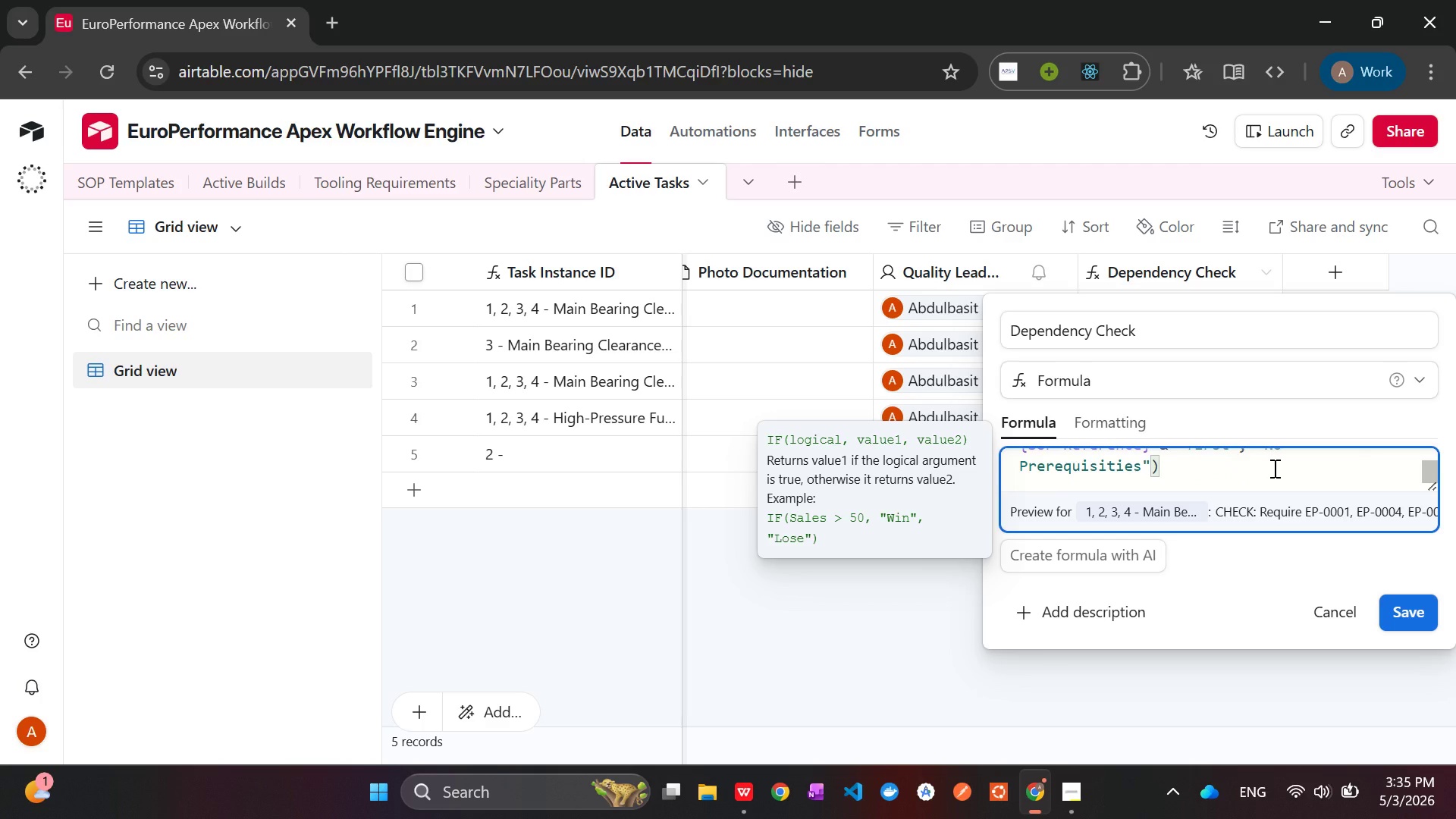 
wait(22.58)
 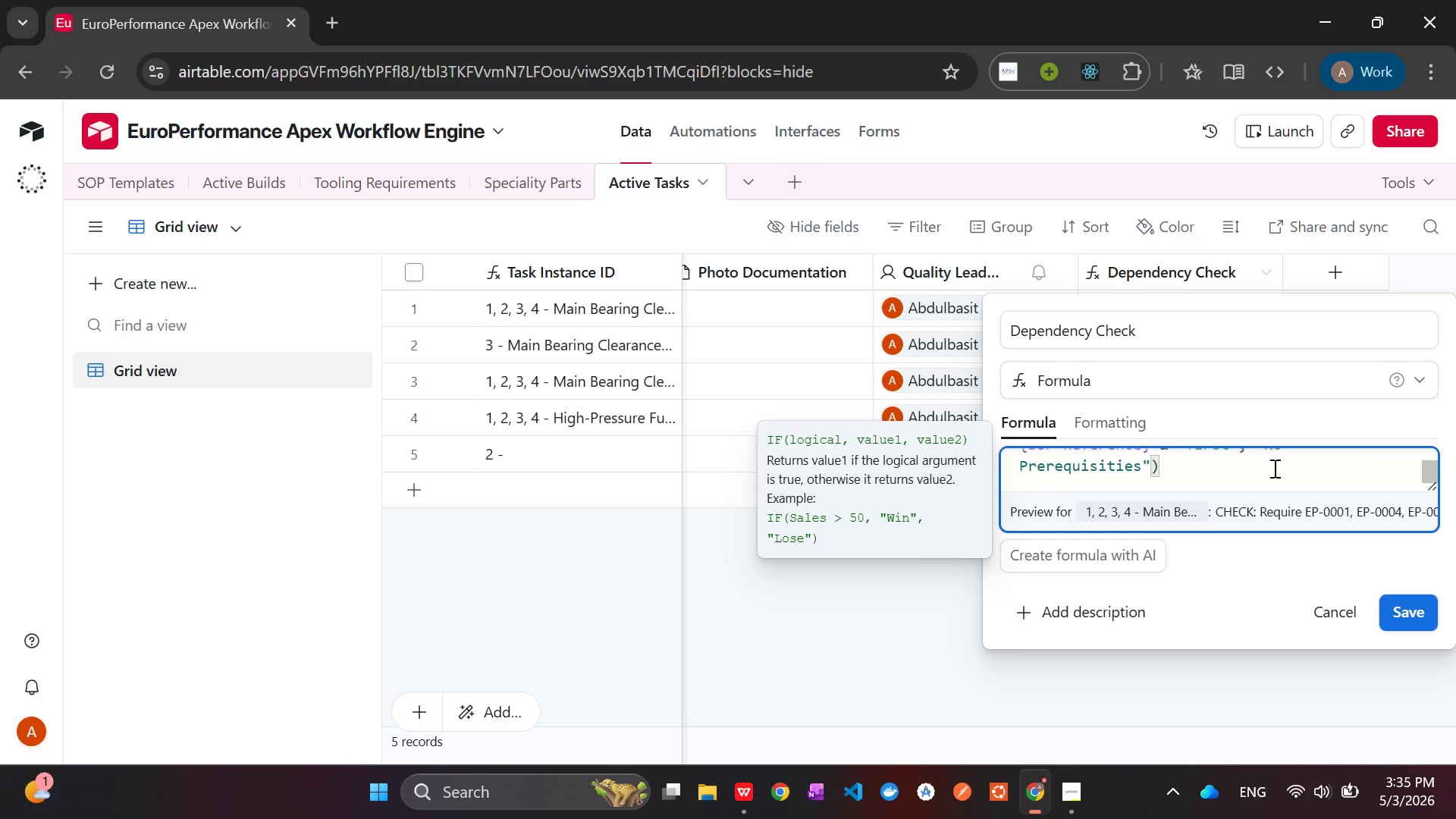 
left_click([1429, 611])
 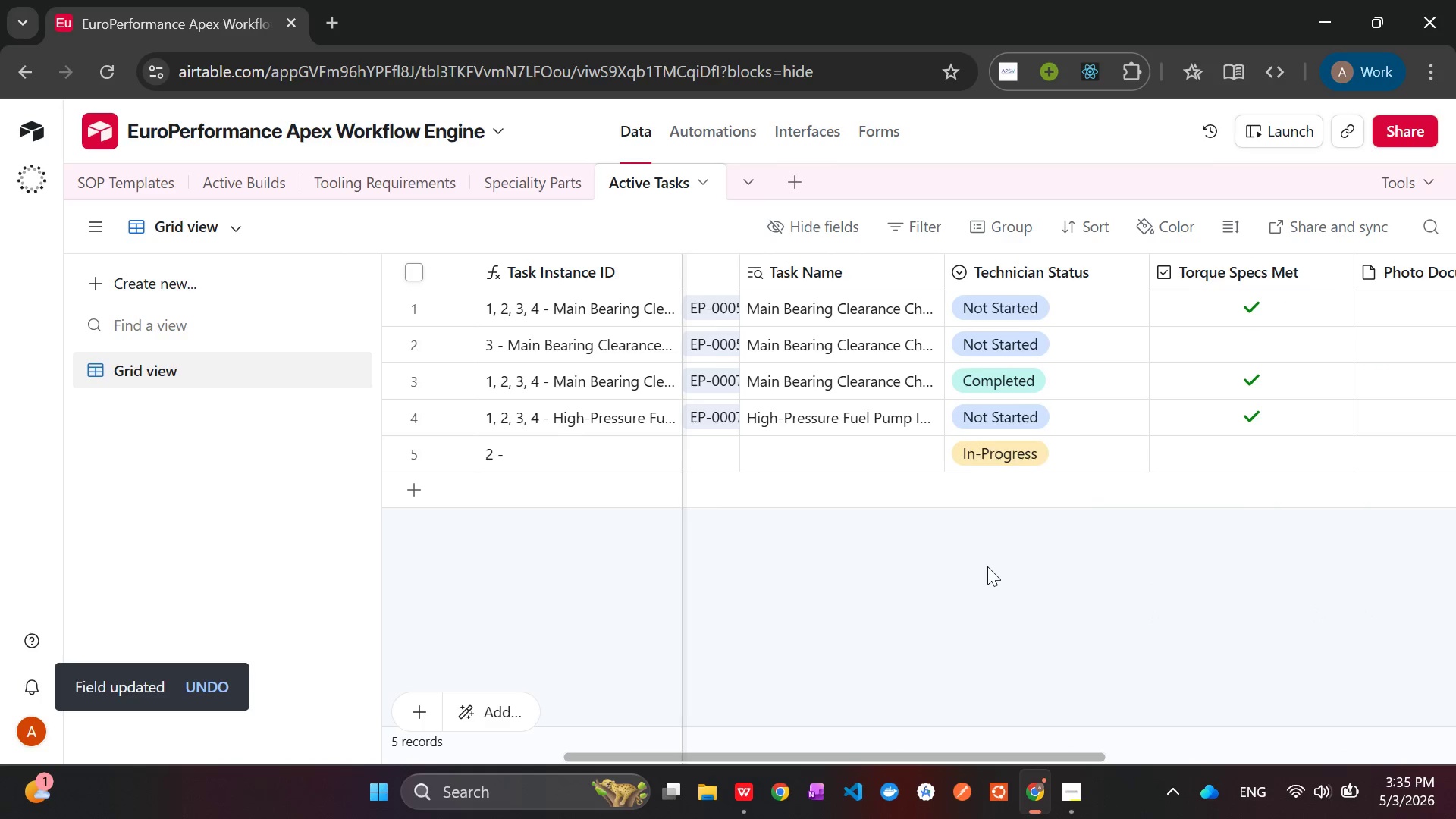 
wait(11.98)
 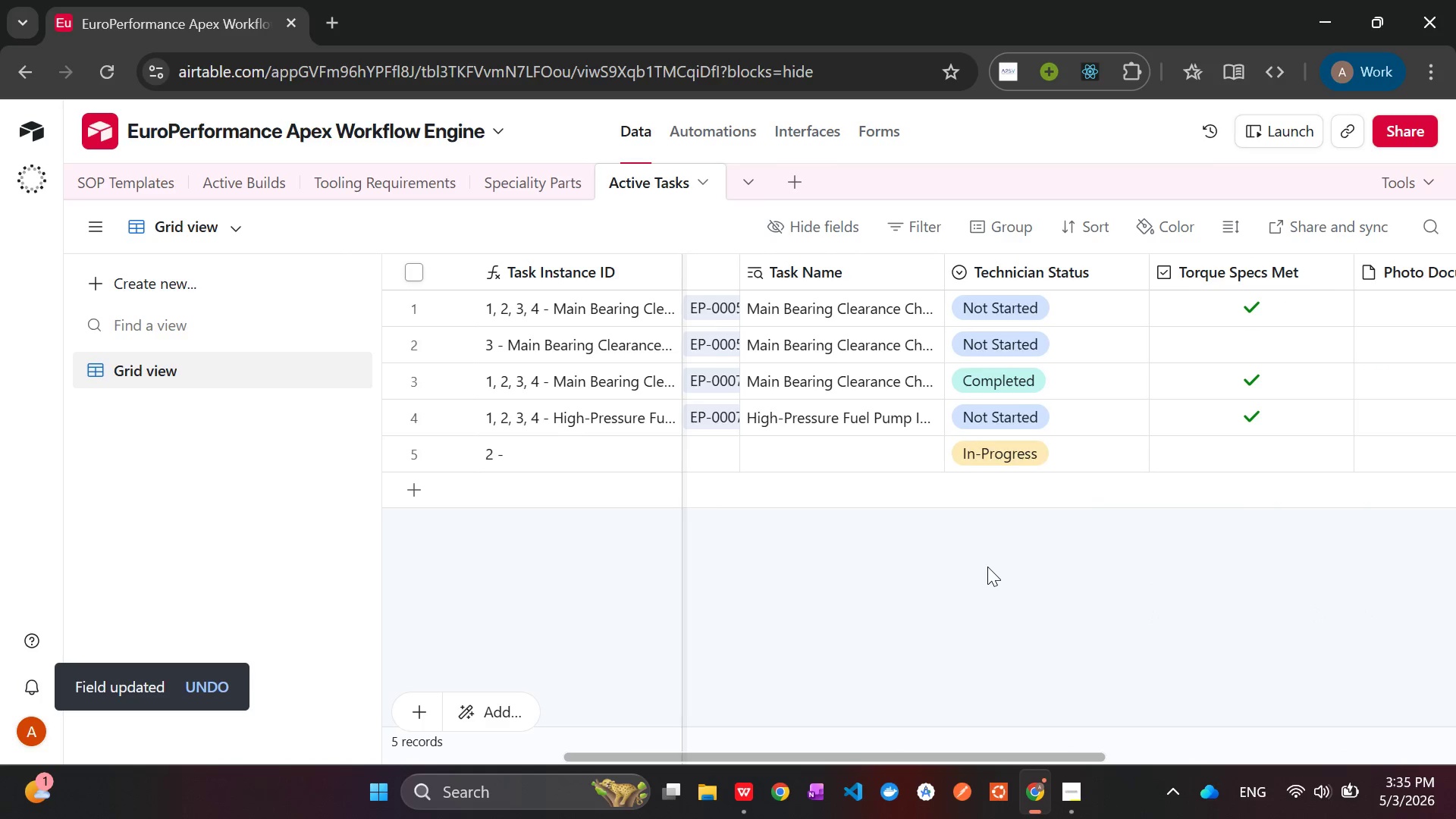 
left_click([513, 177])
 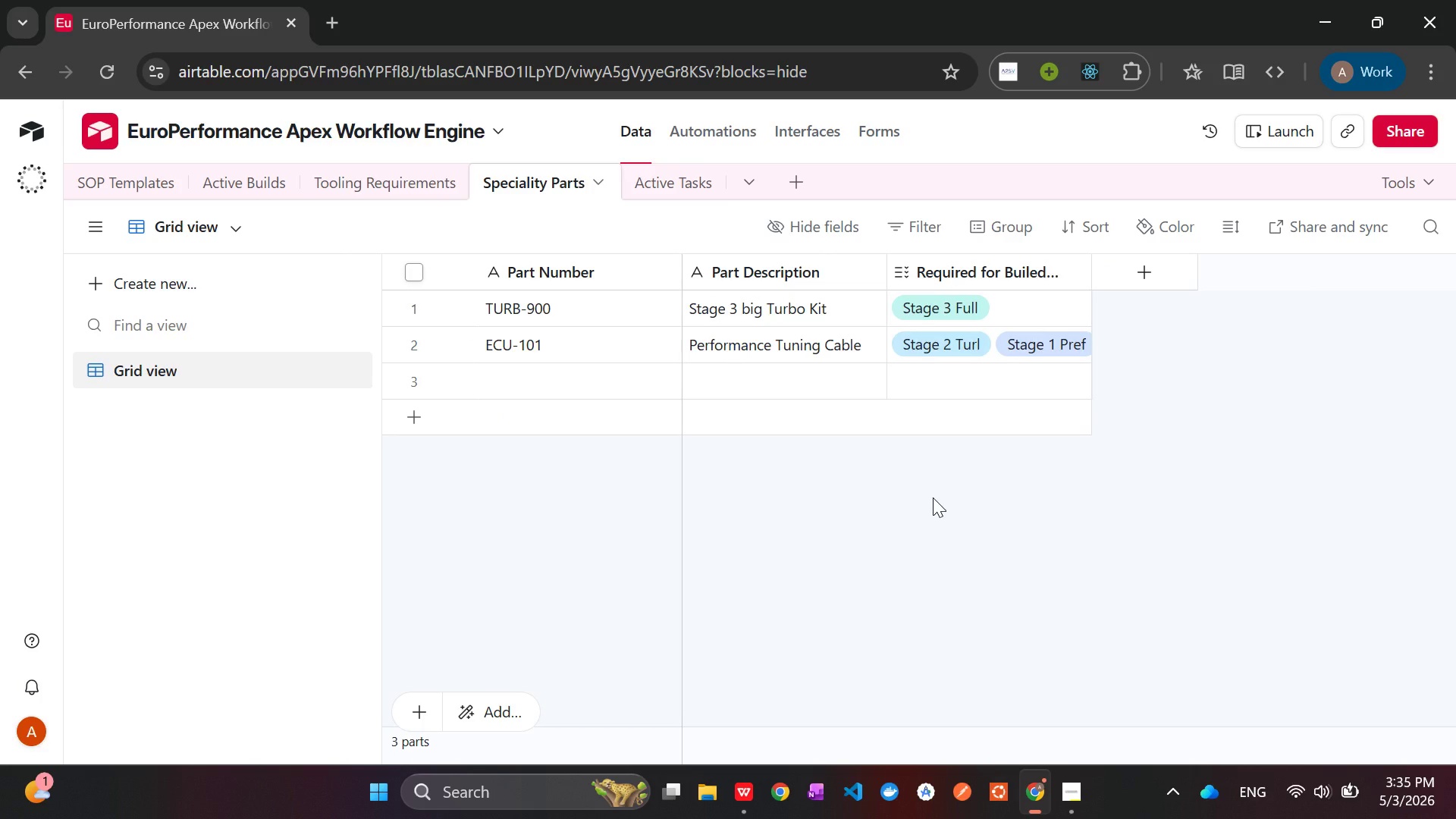 
wait(6.22)
 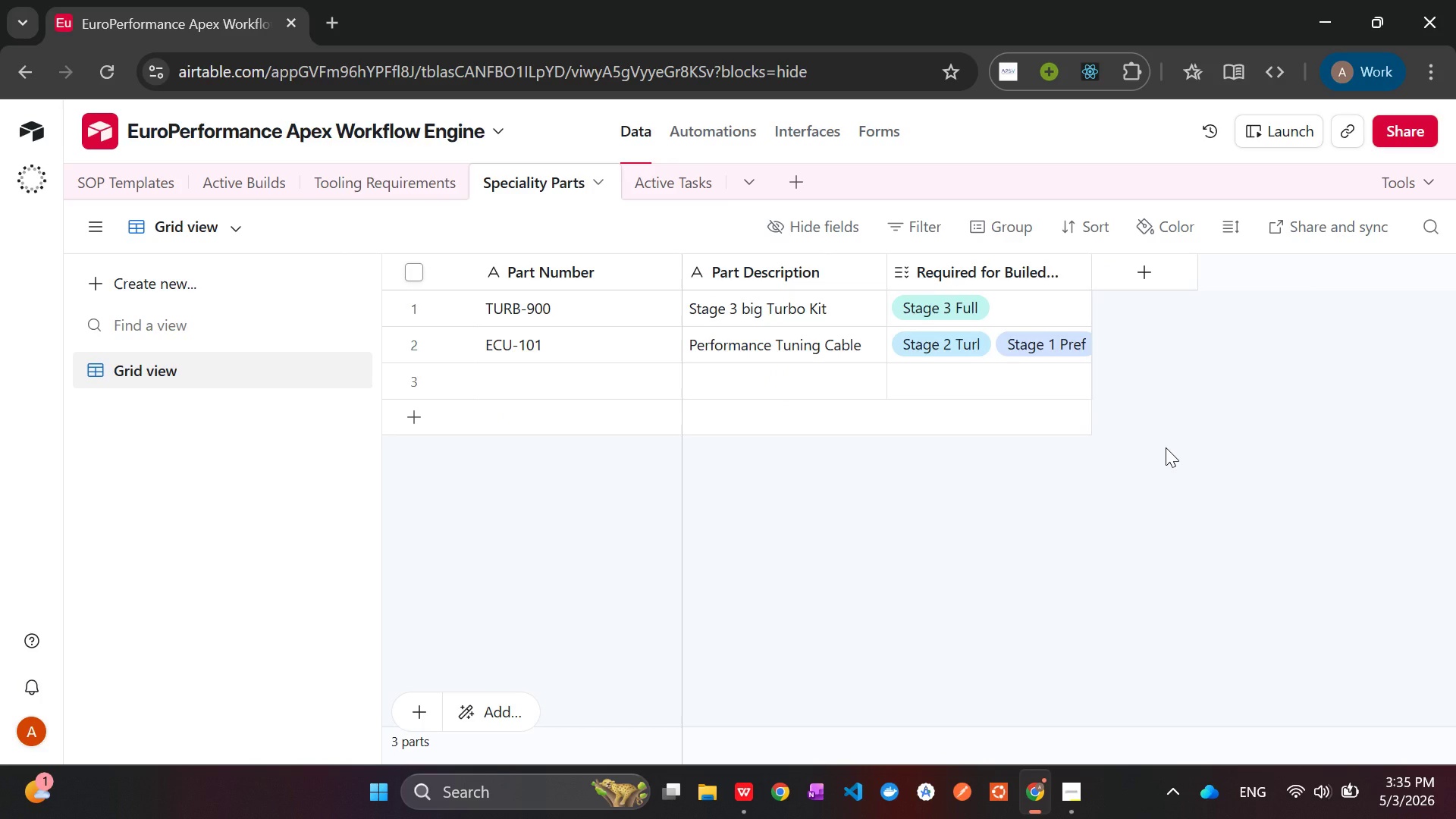 
left_click([397, 184])
 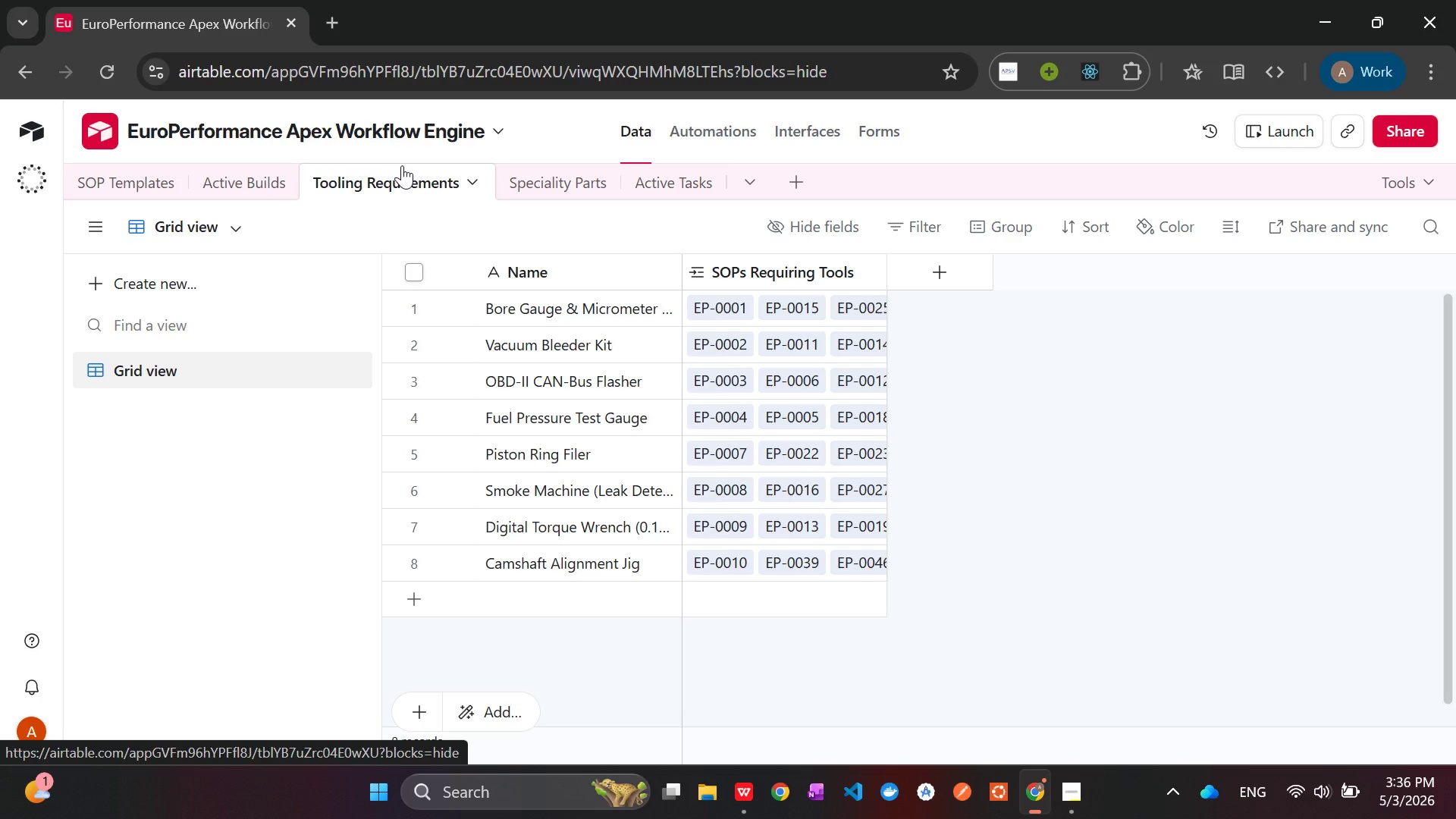 
wait(63.19)
 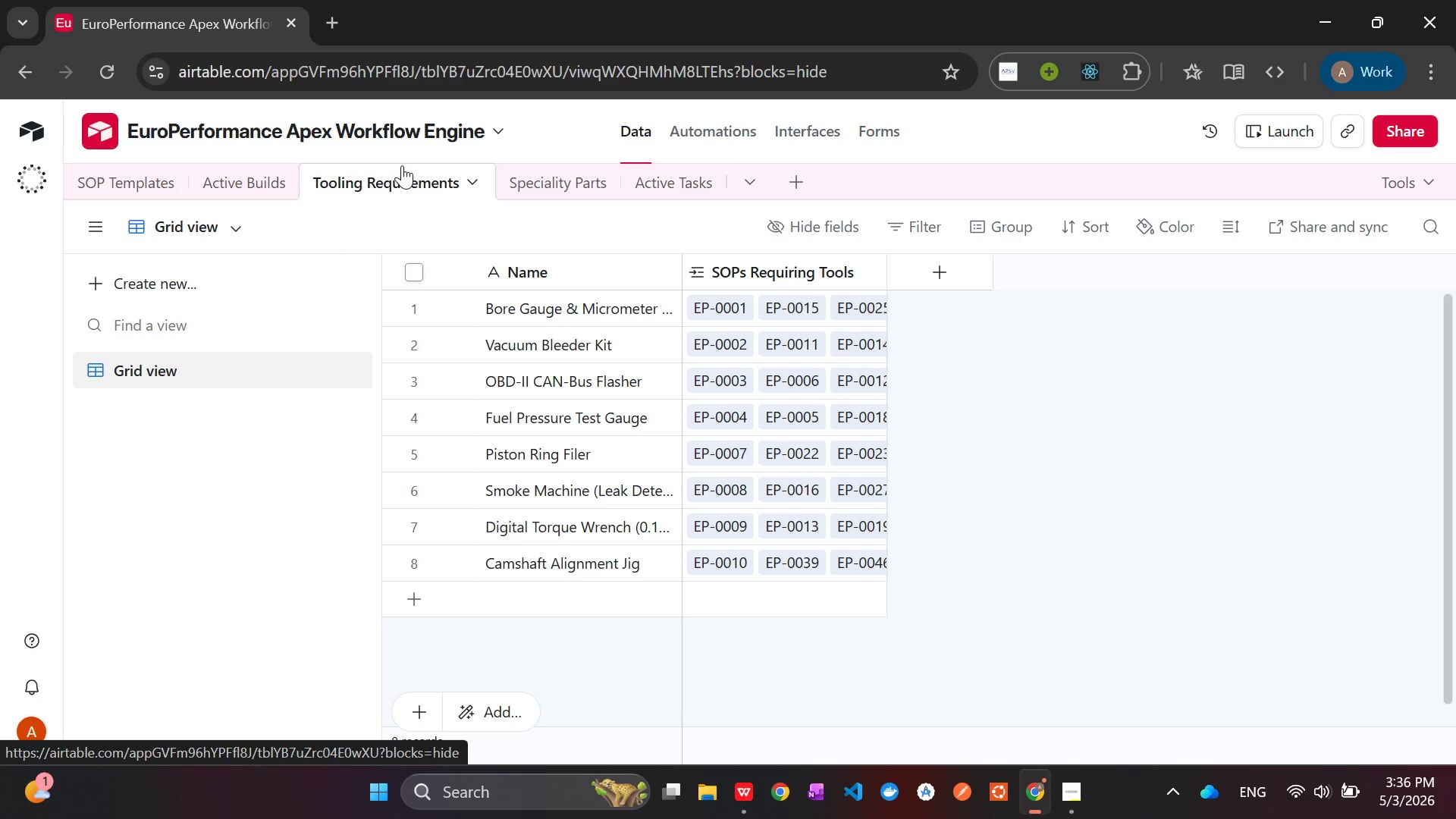 
left_click([666, 188])
 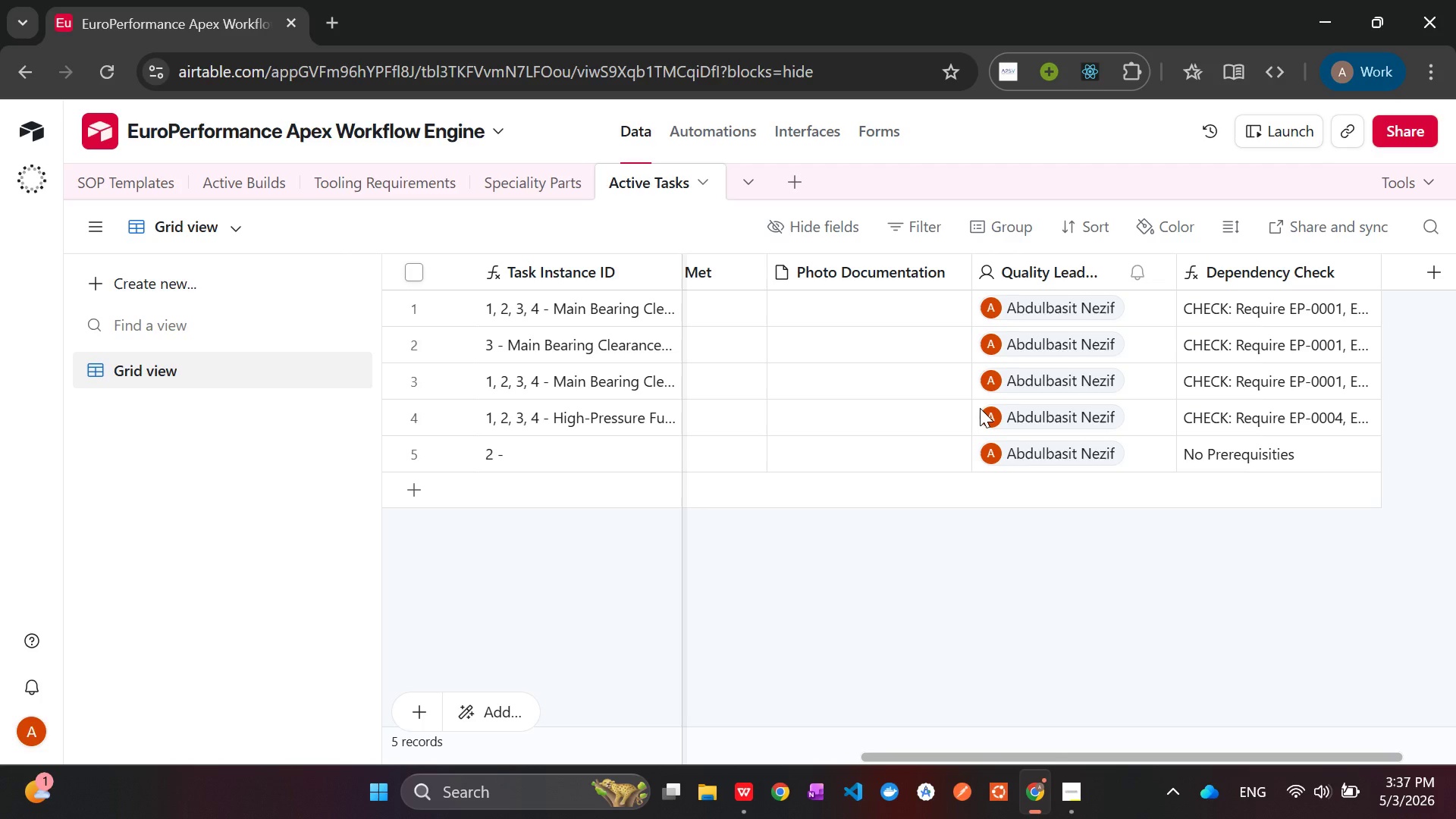 
wait(42.56)
 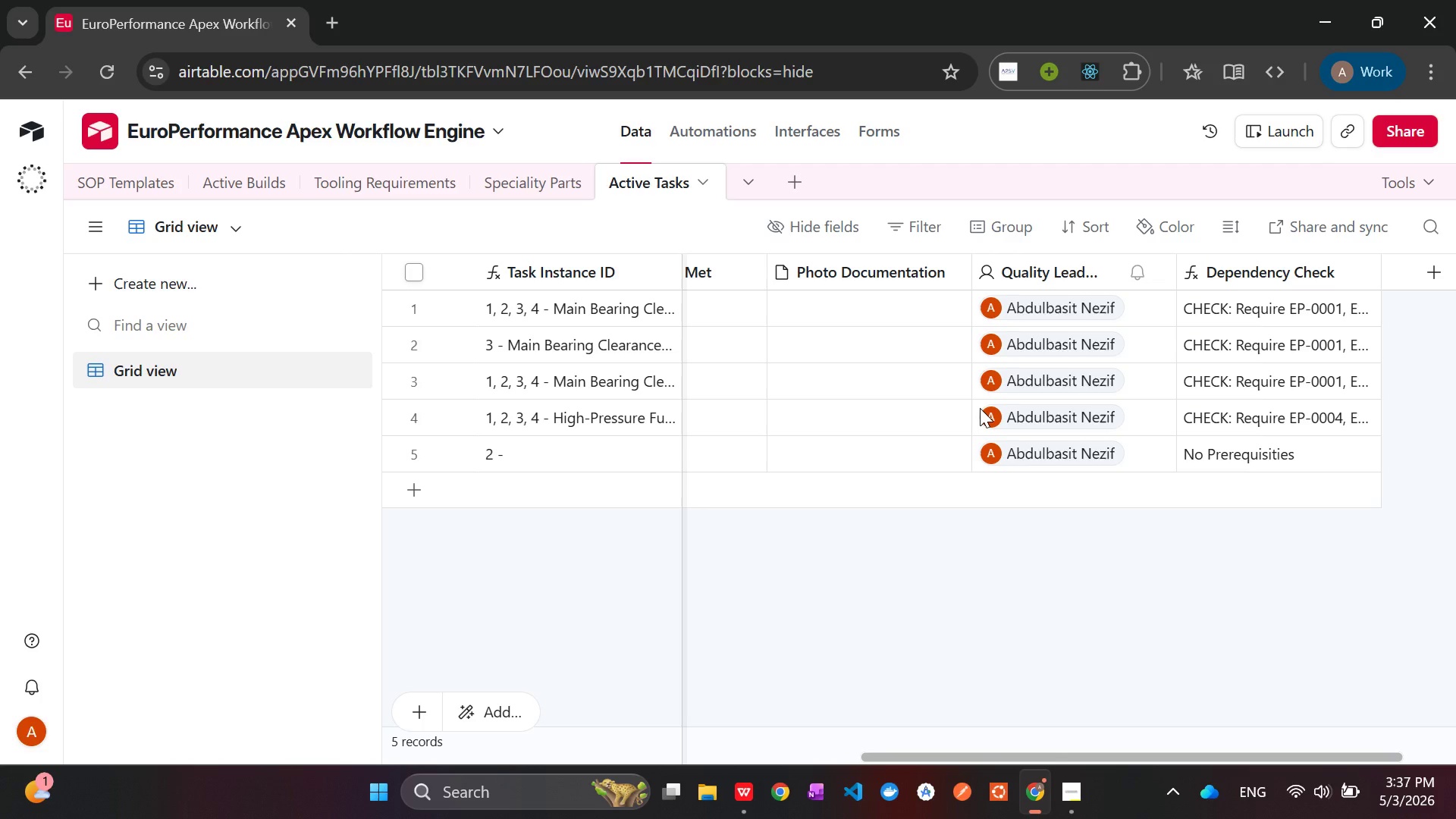 
left_click([721, 131])
 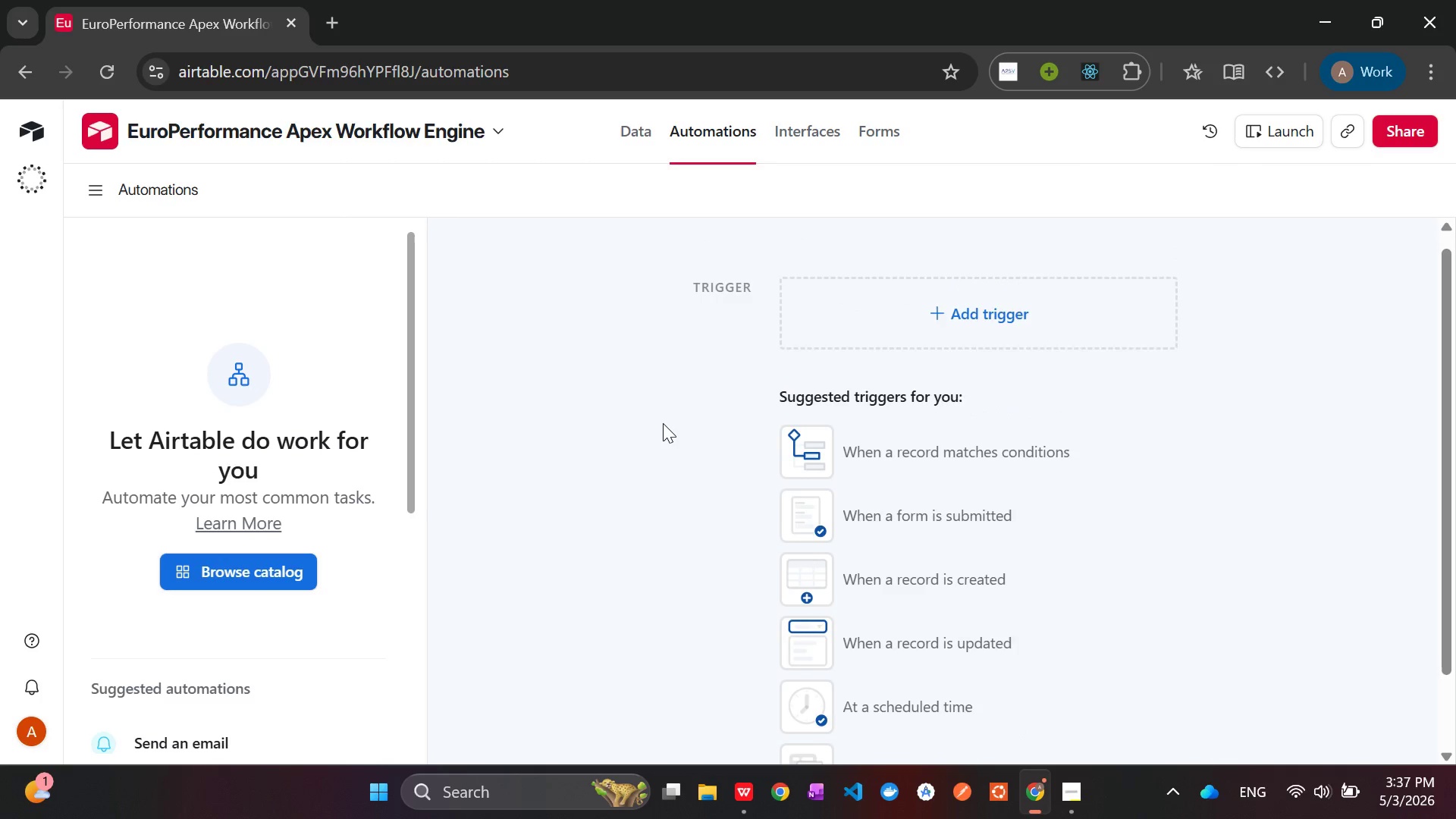 
wait(15.98)
 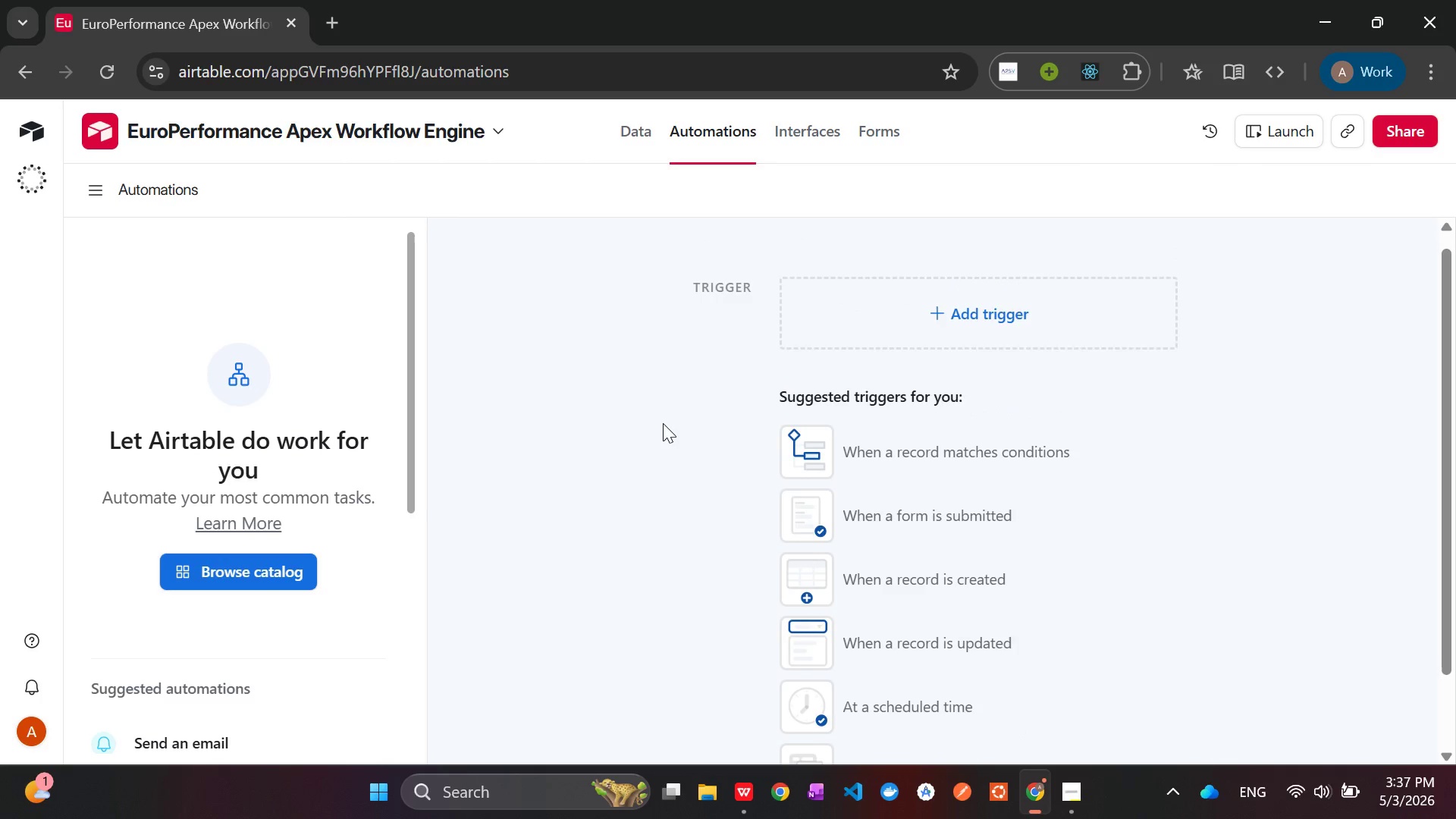 
left_click([954, 315])
 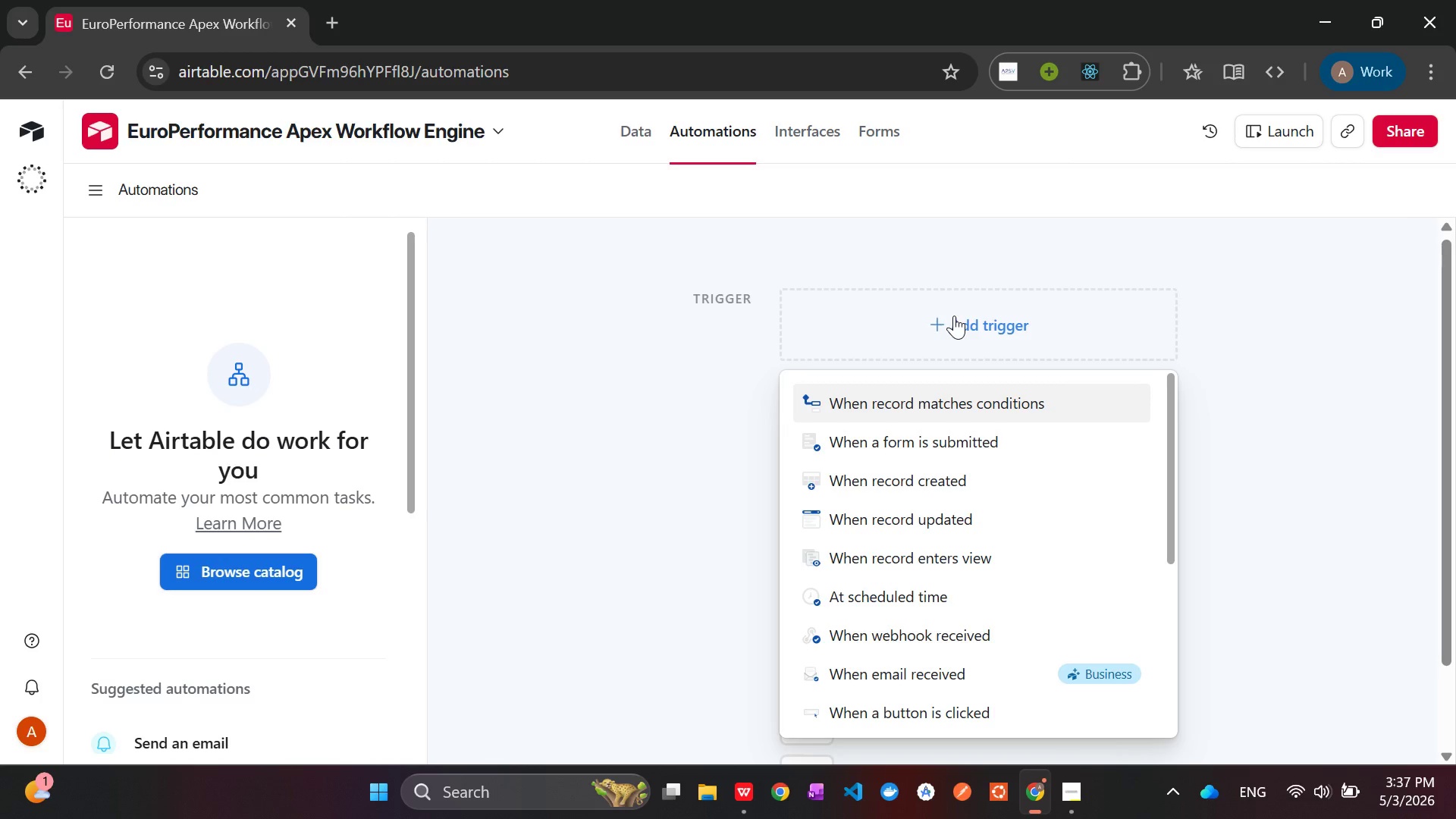 
left_click([965, 397])
 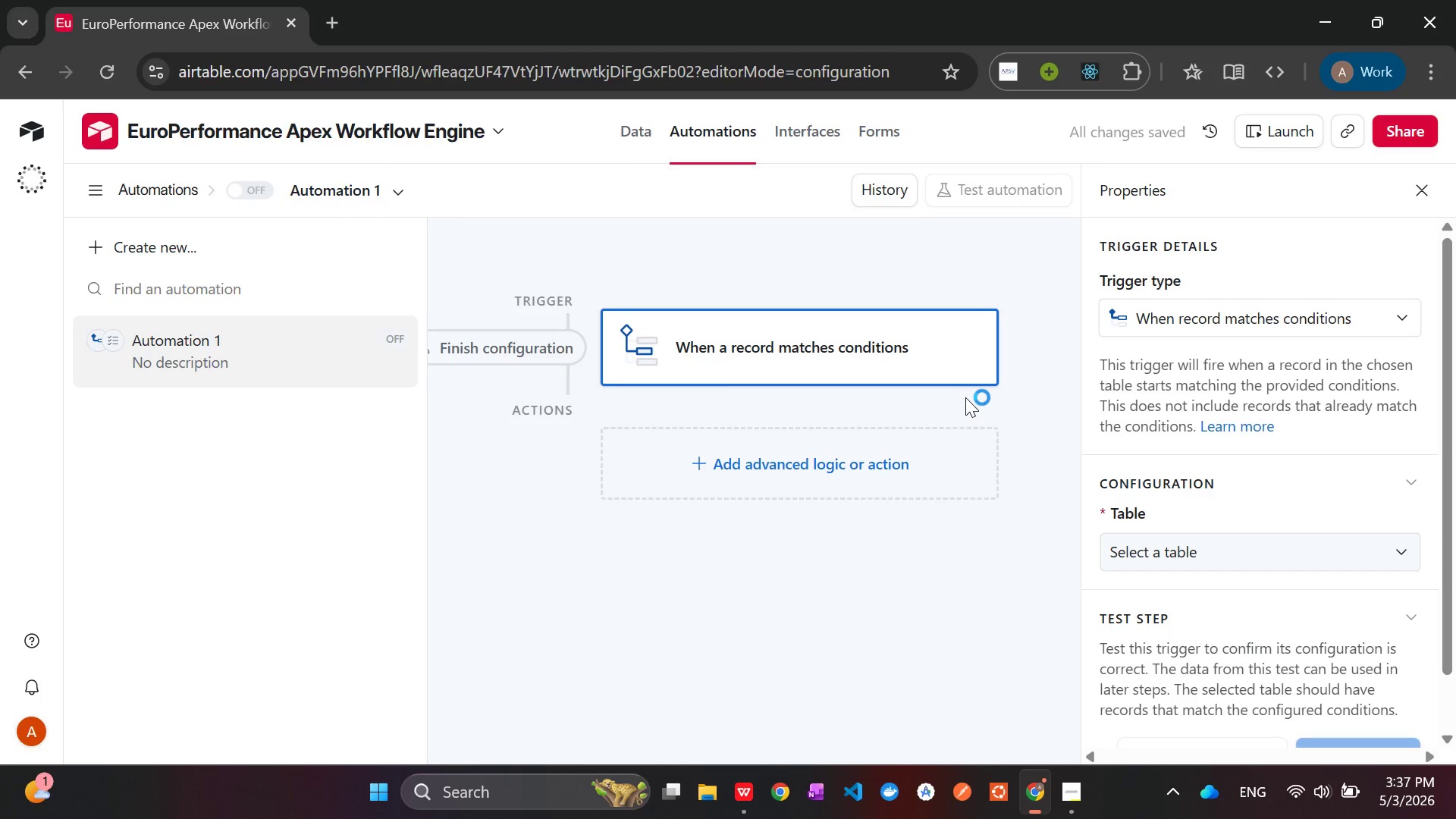 
wait(10.2)
 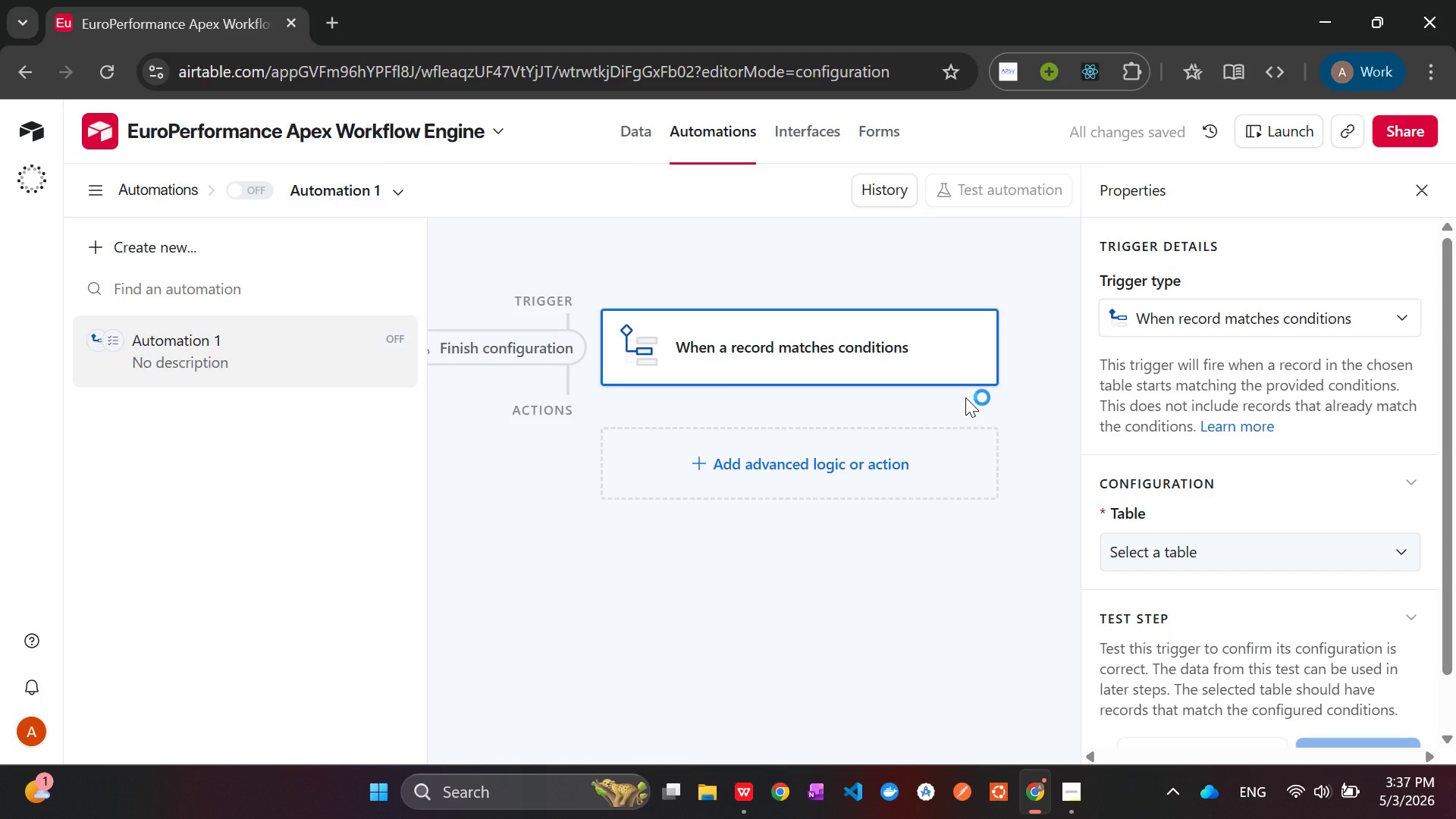 
left_click([1282, 546])
 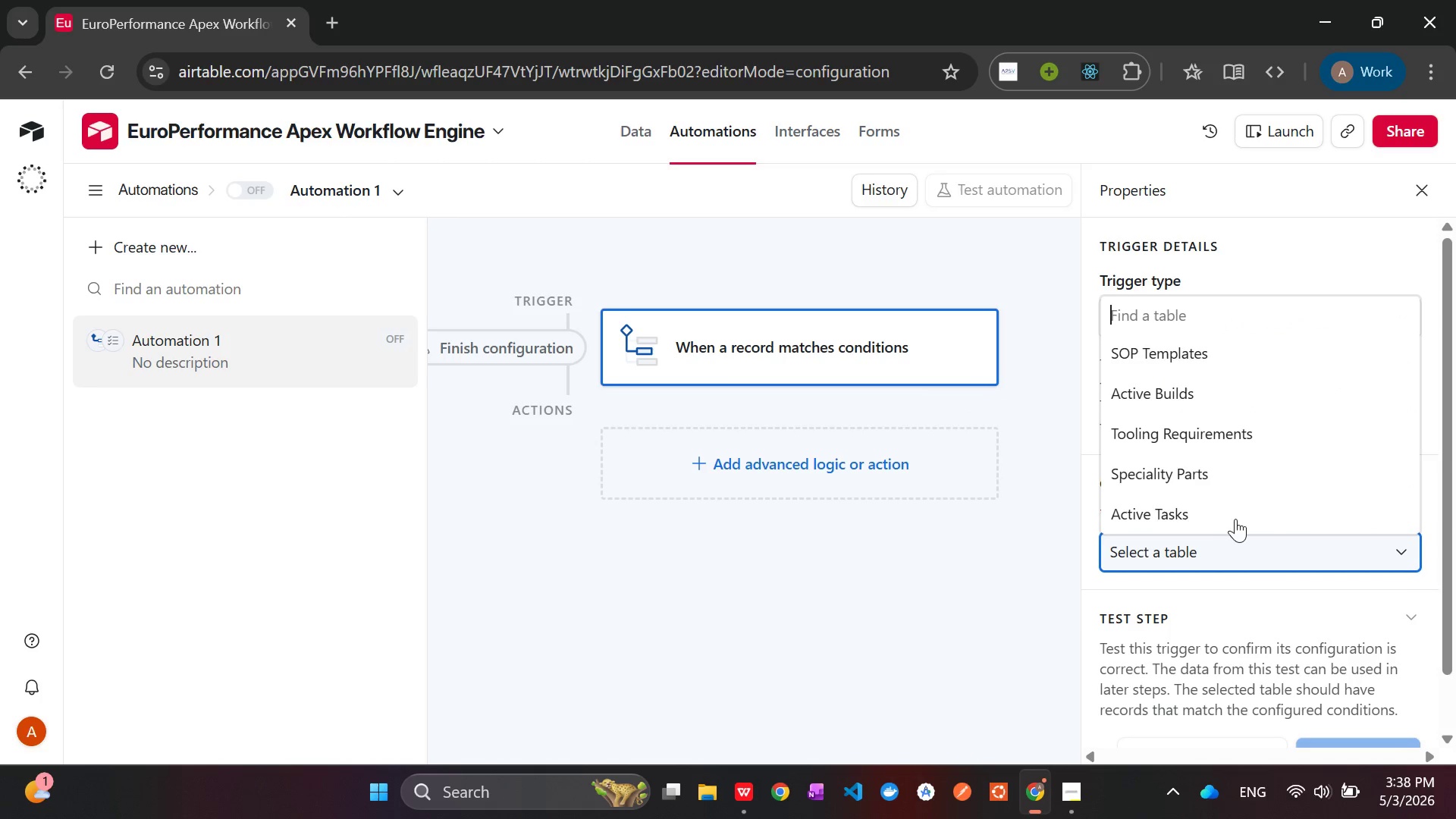 
left_click([1222, 508])
 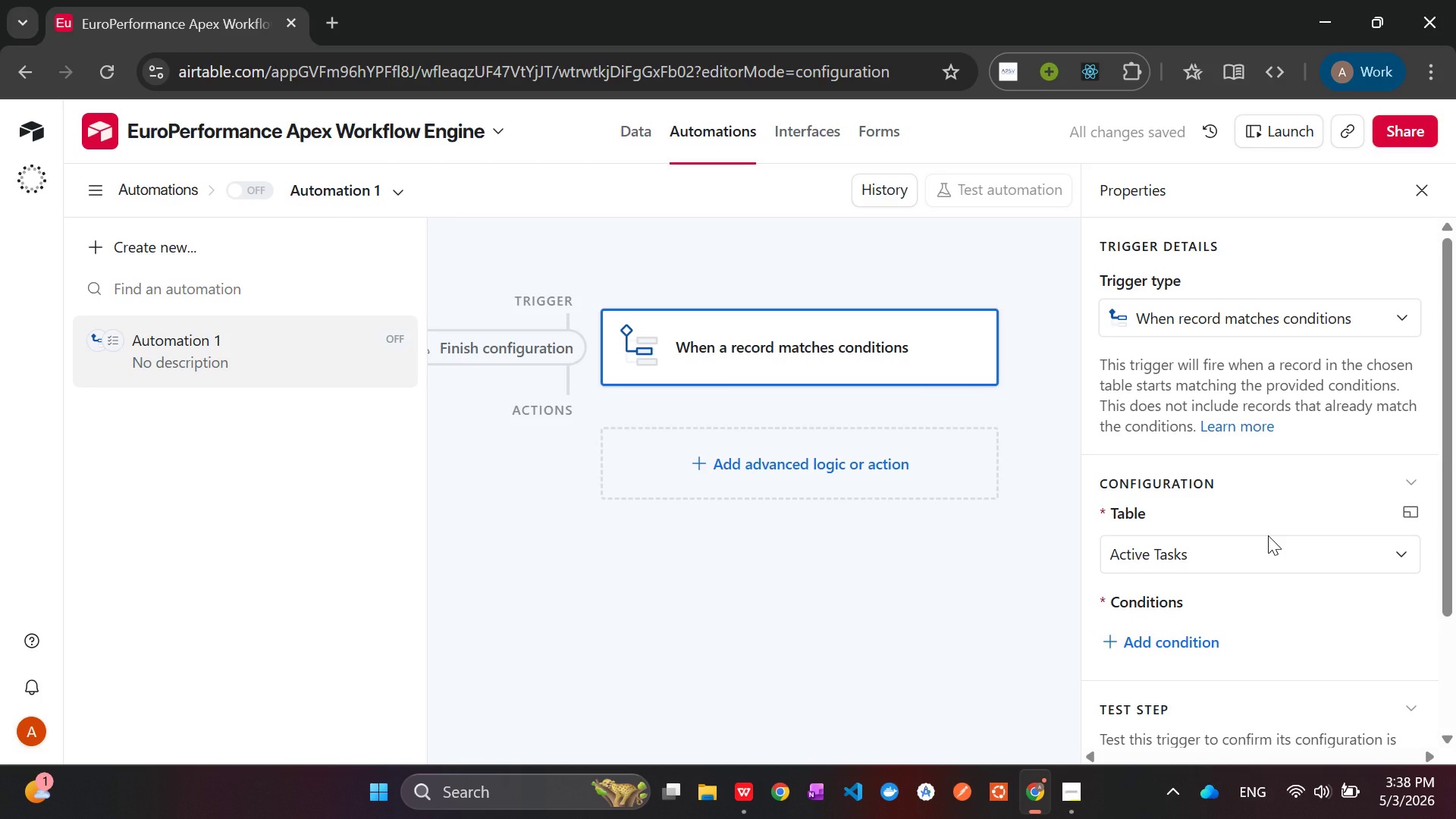 
wait(7.77)
 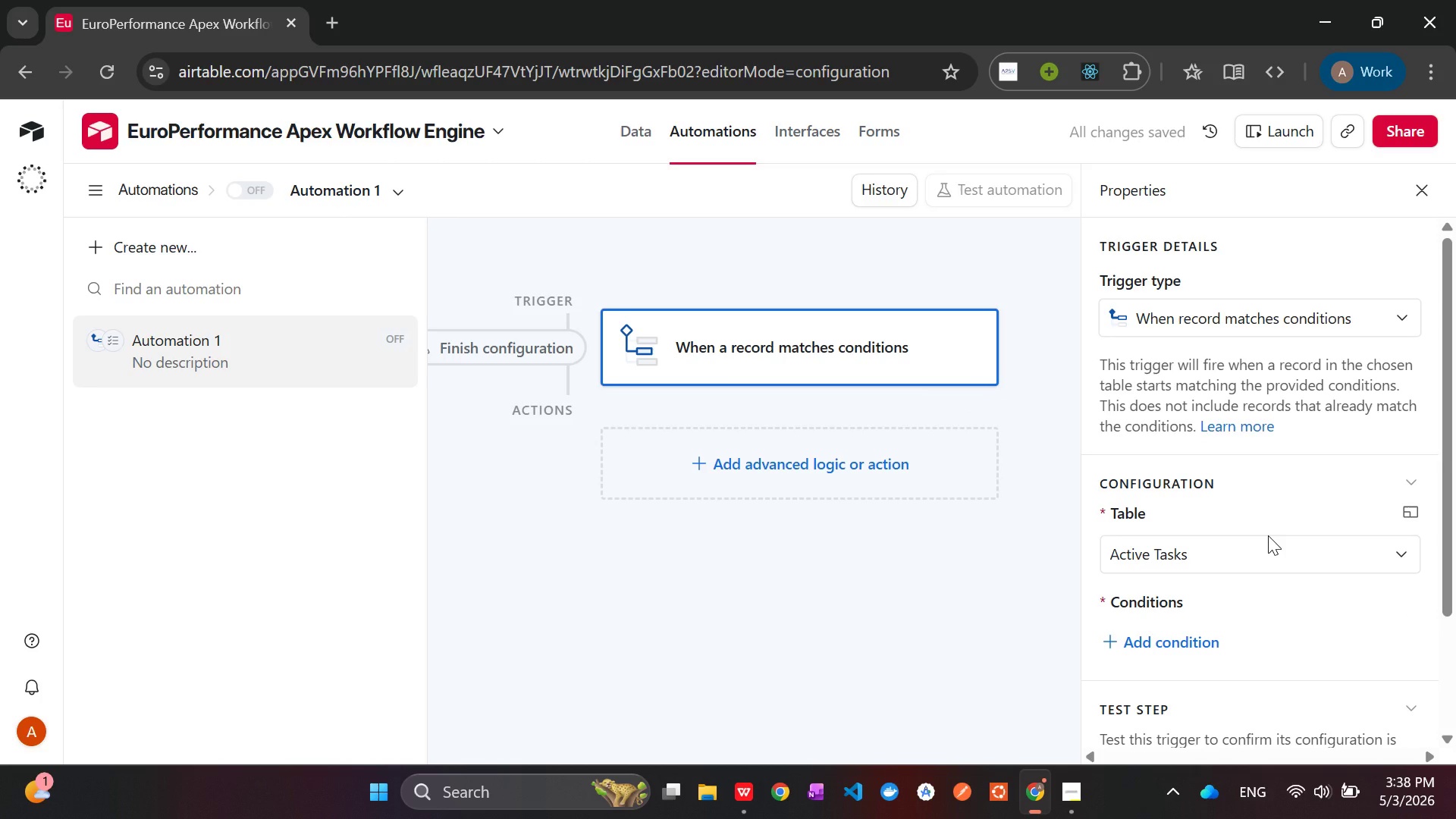 
left_click([1166, 588])
 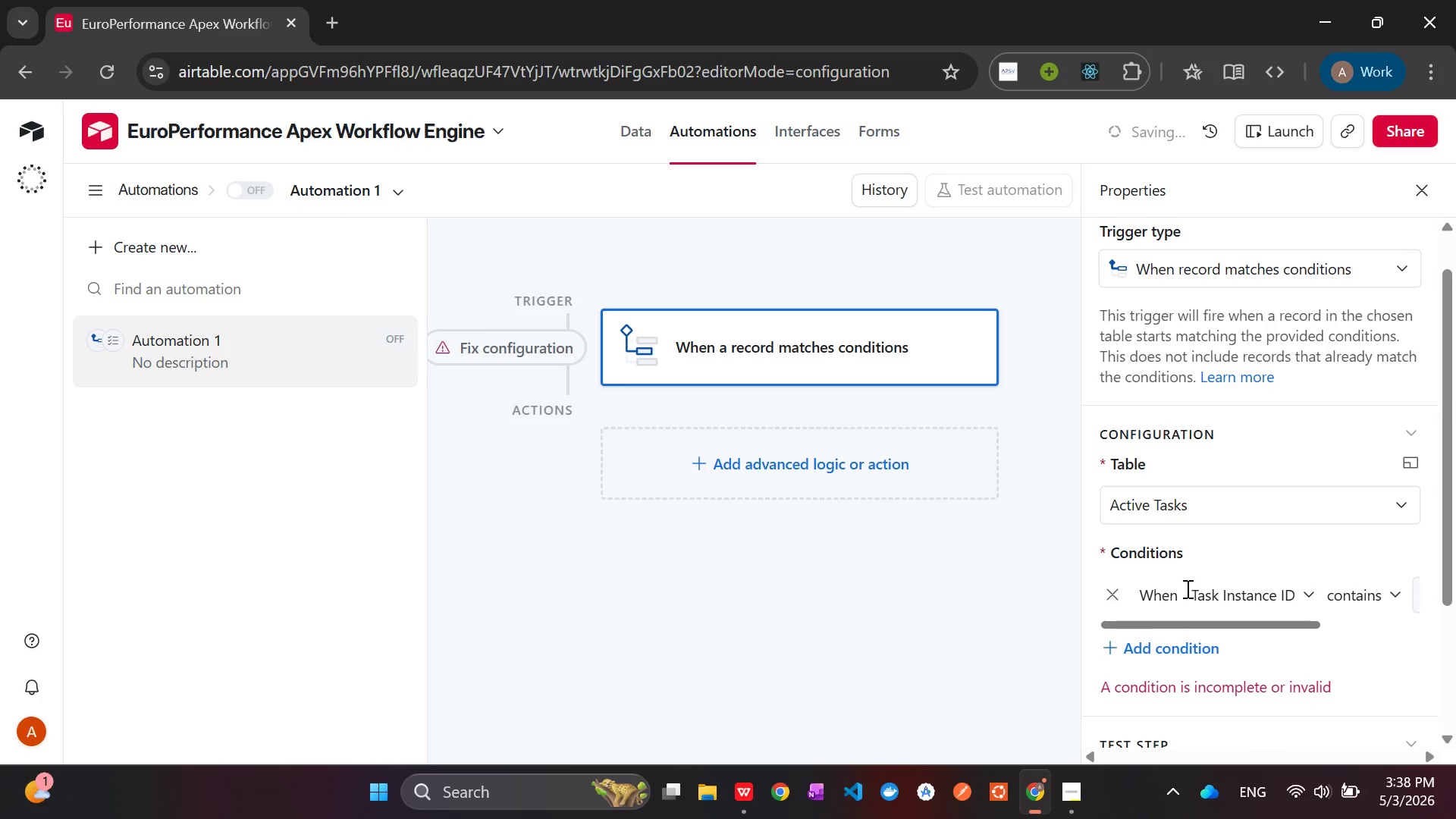 
left_click([1245, 592])
 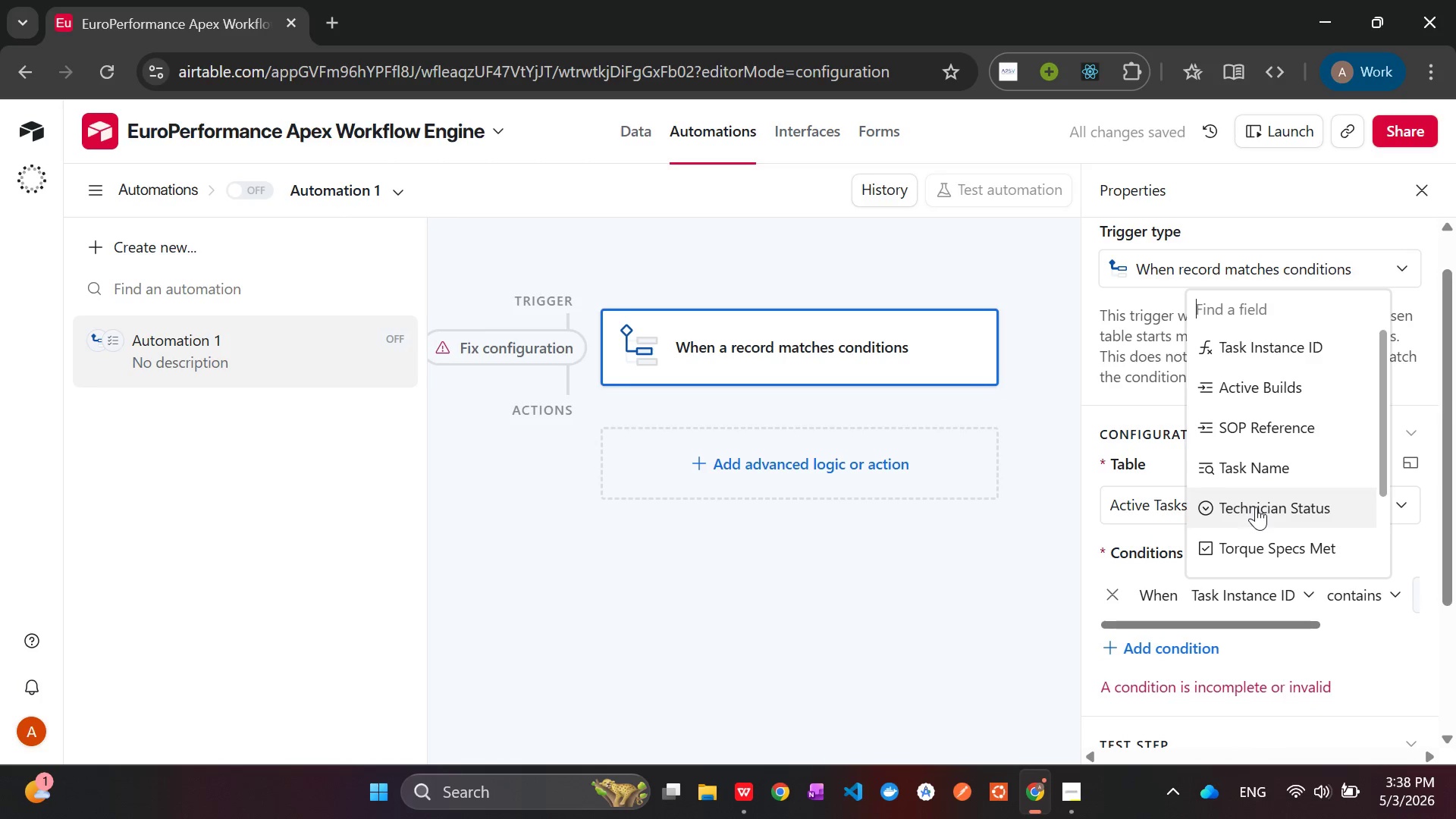 
left_click([1257, 505])
 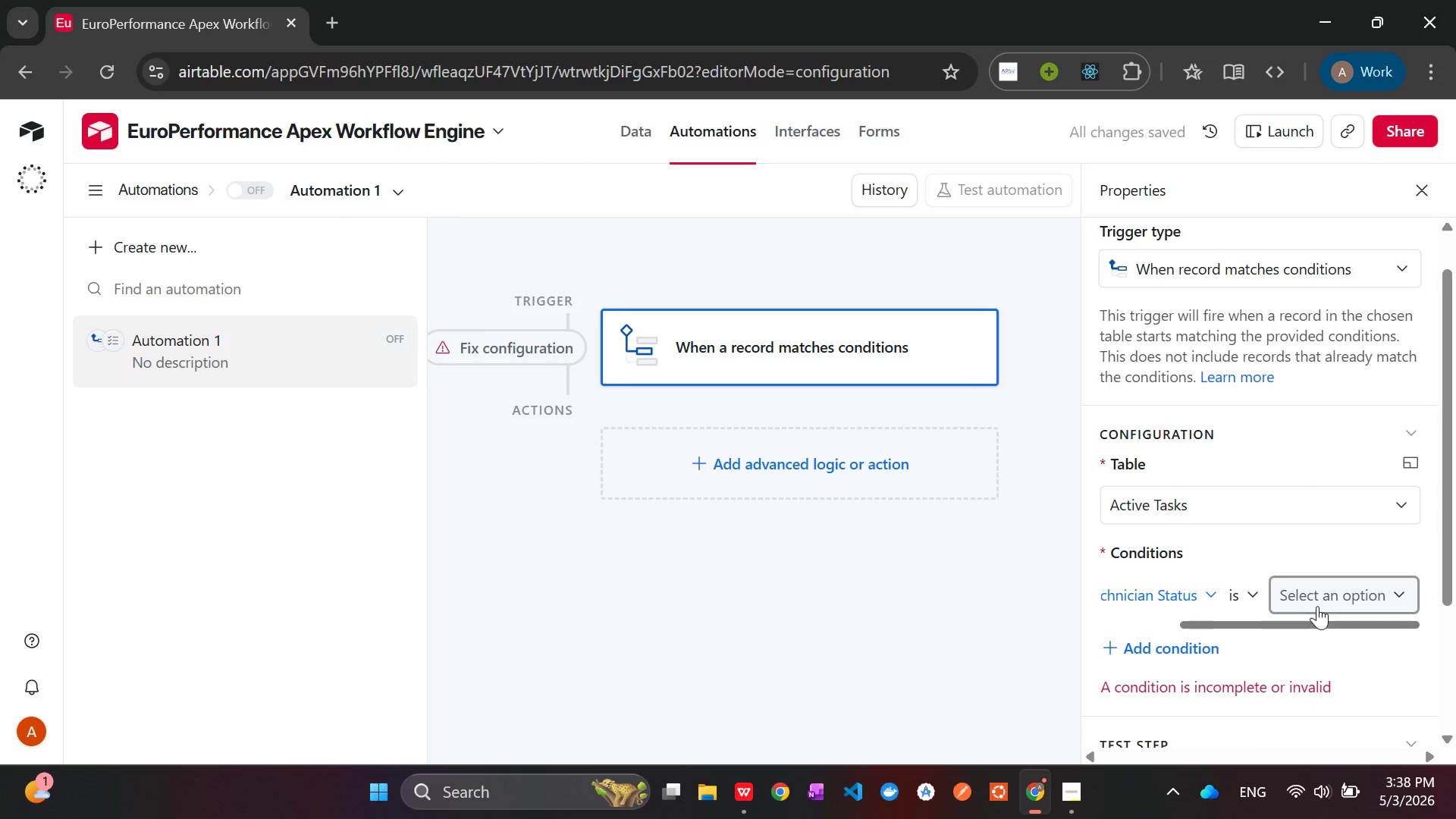 
left_click([1346, 593])
 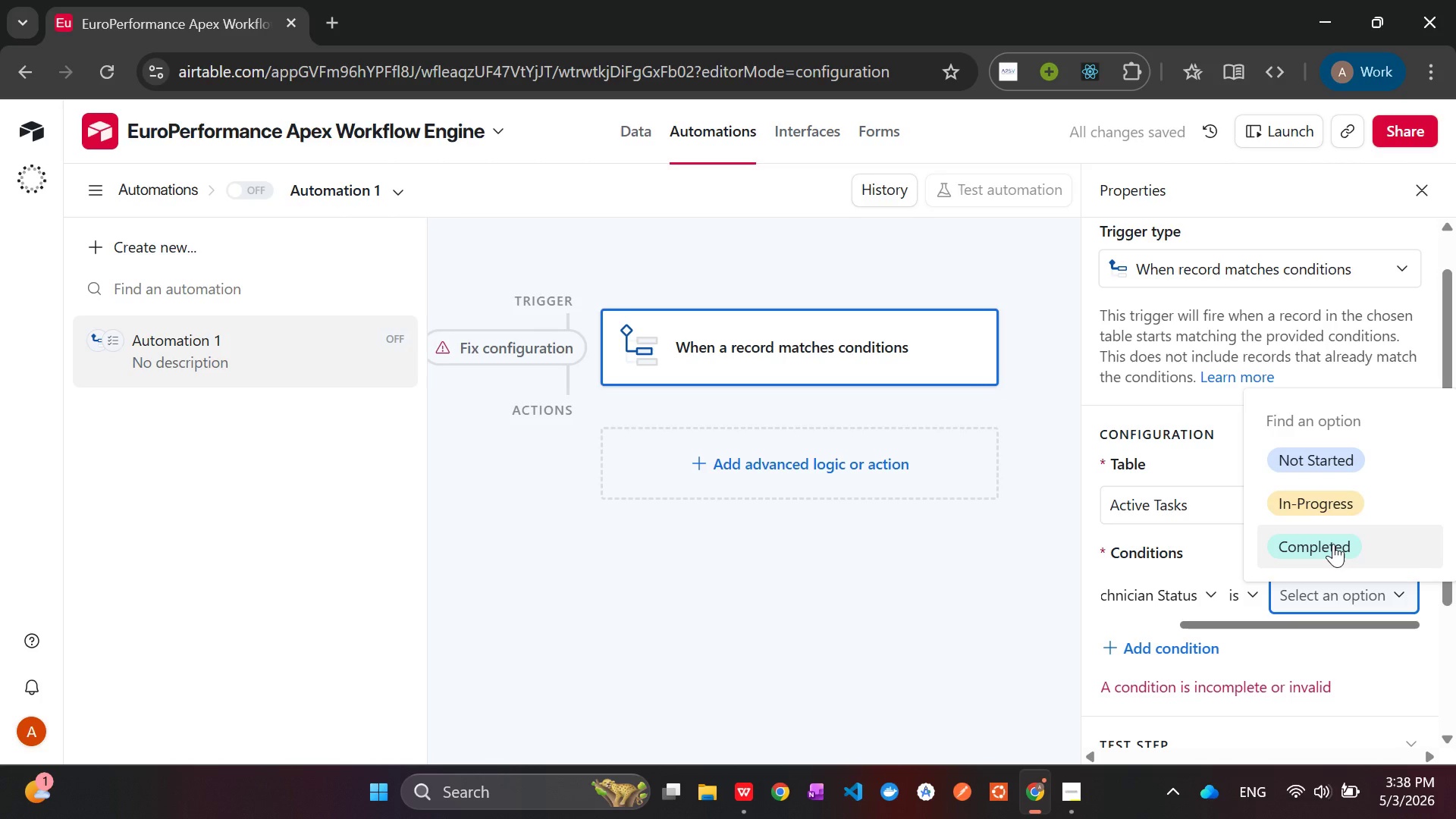 
left_click([1331, 544])
 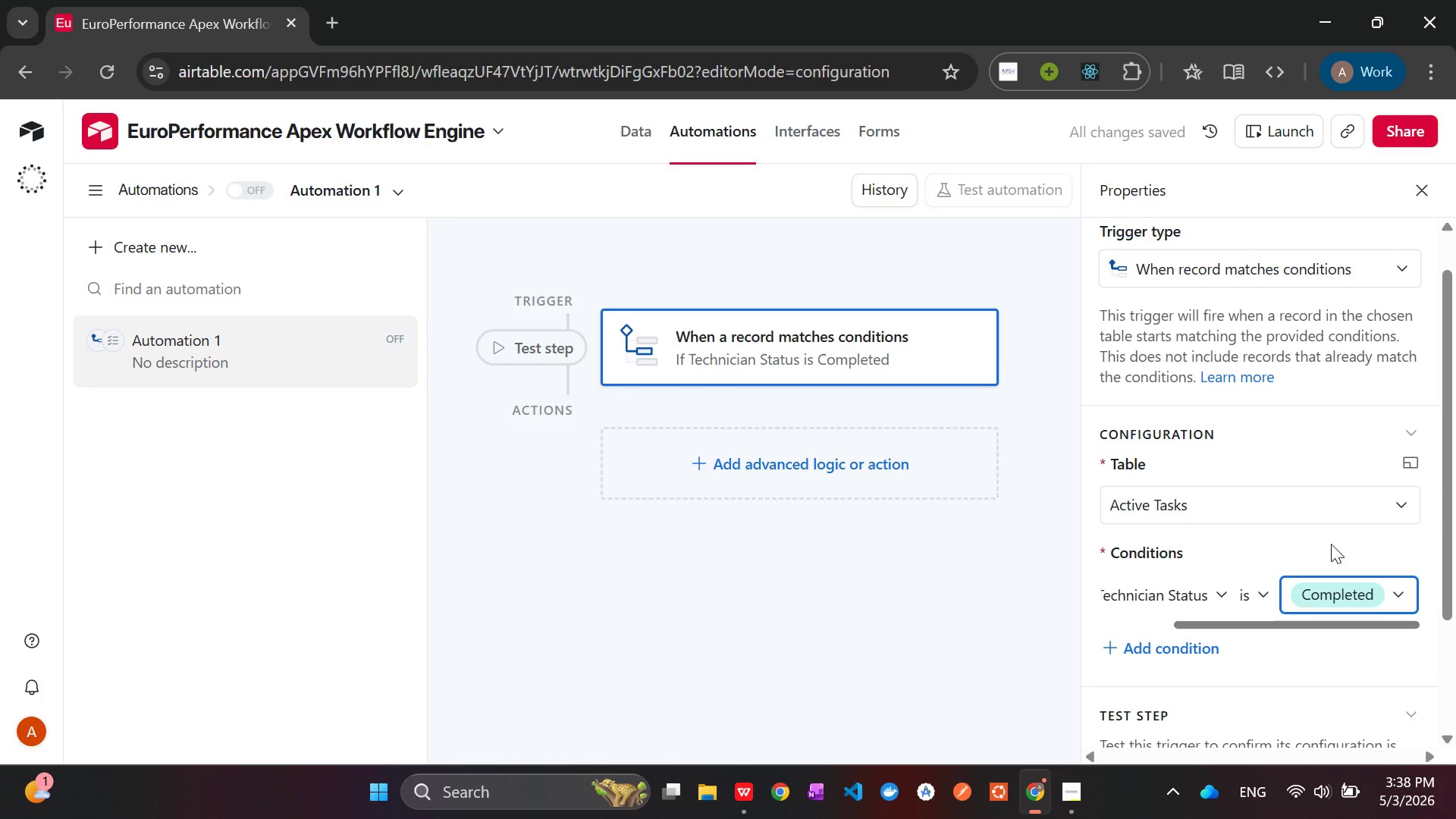 
wait(11.38)
 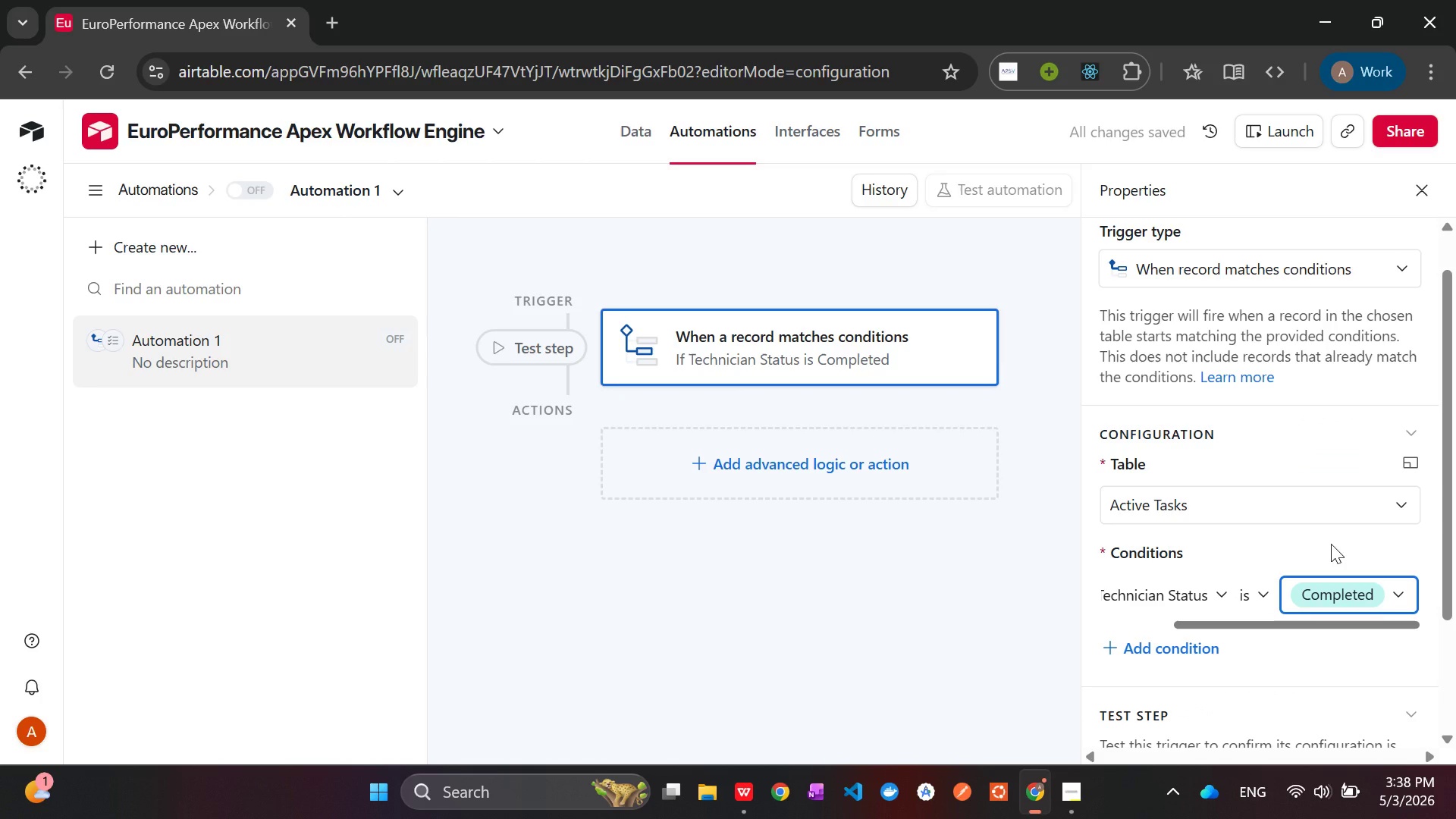 
left_click([1117, 598])
 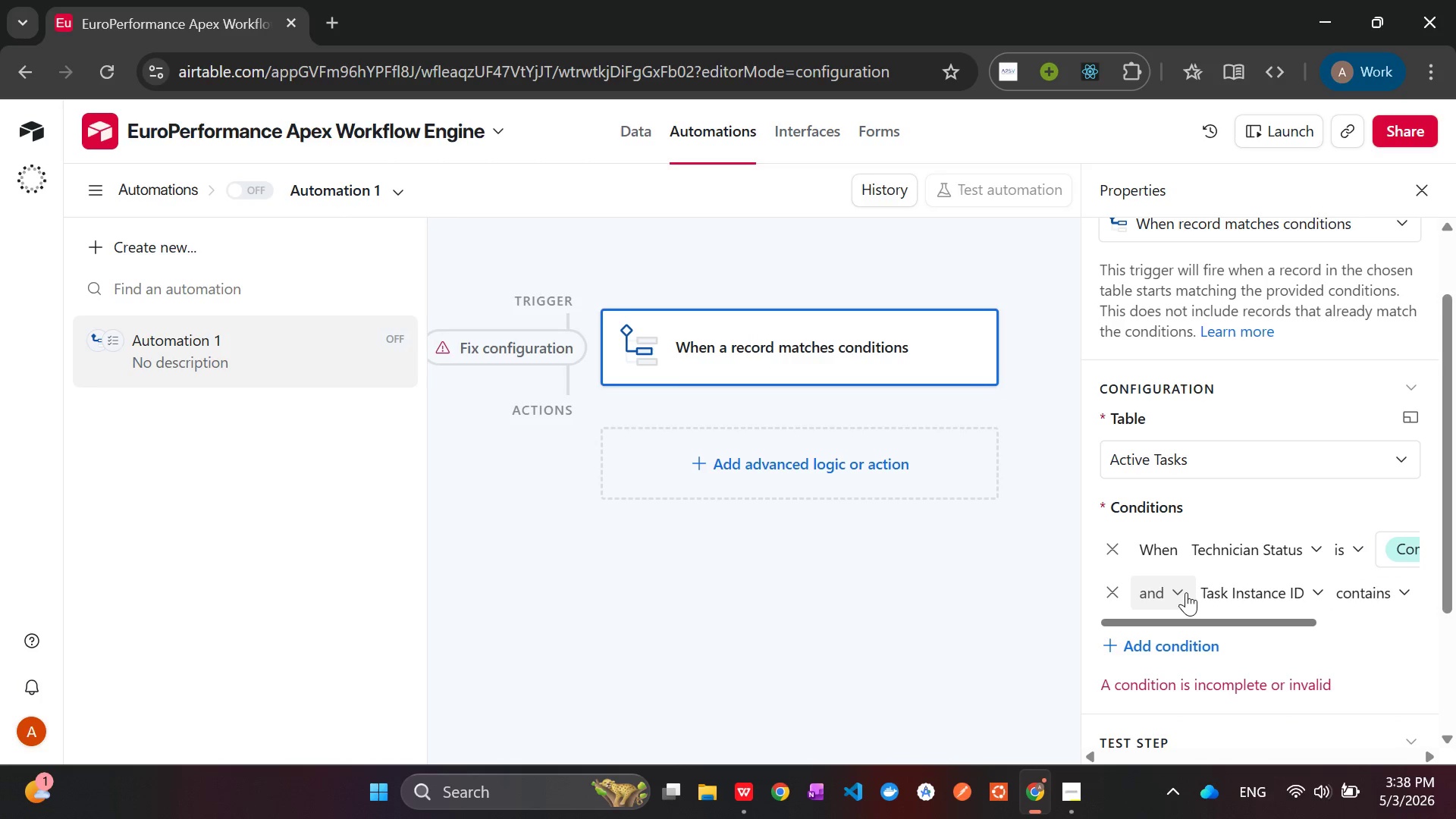 
wait(14.41)
 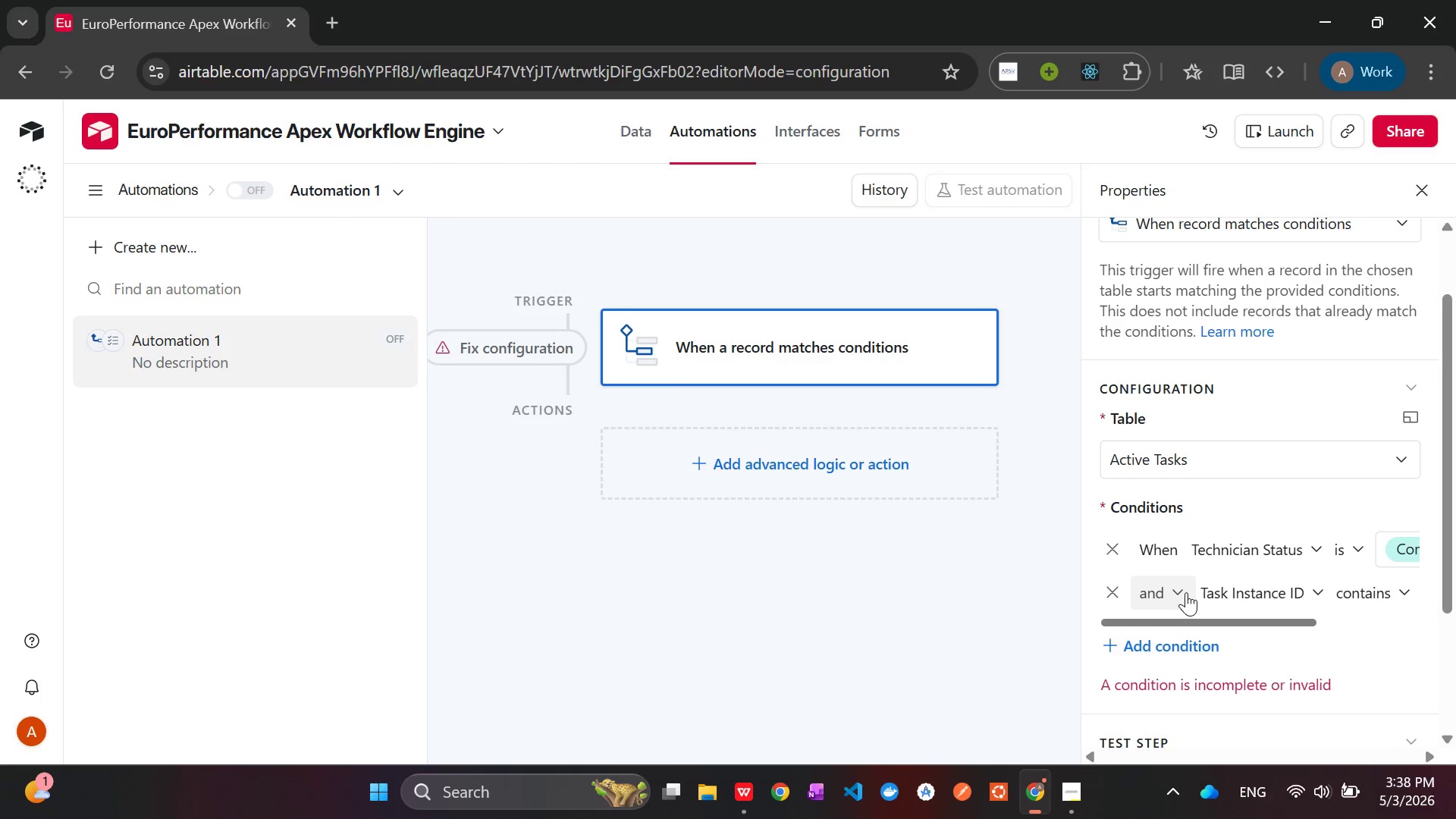 
left_click([1247, 592])
 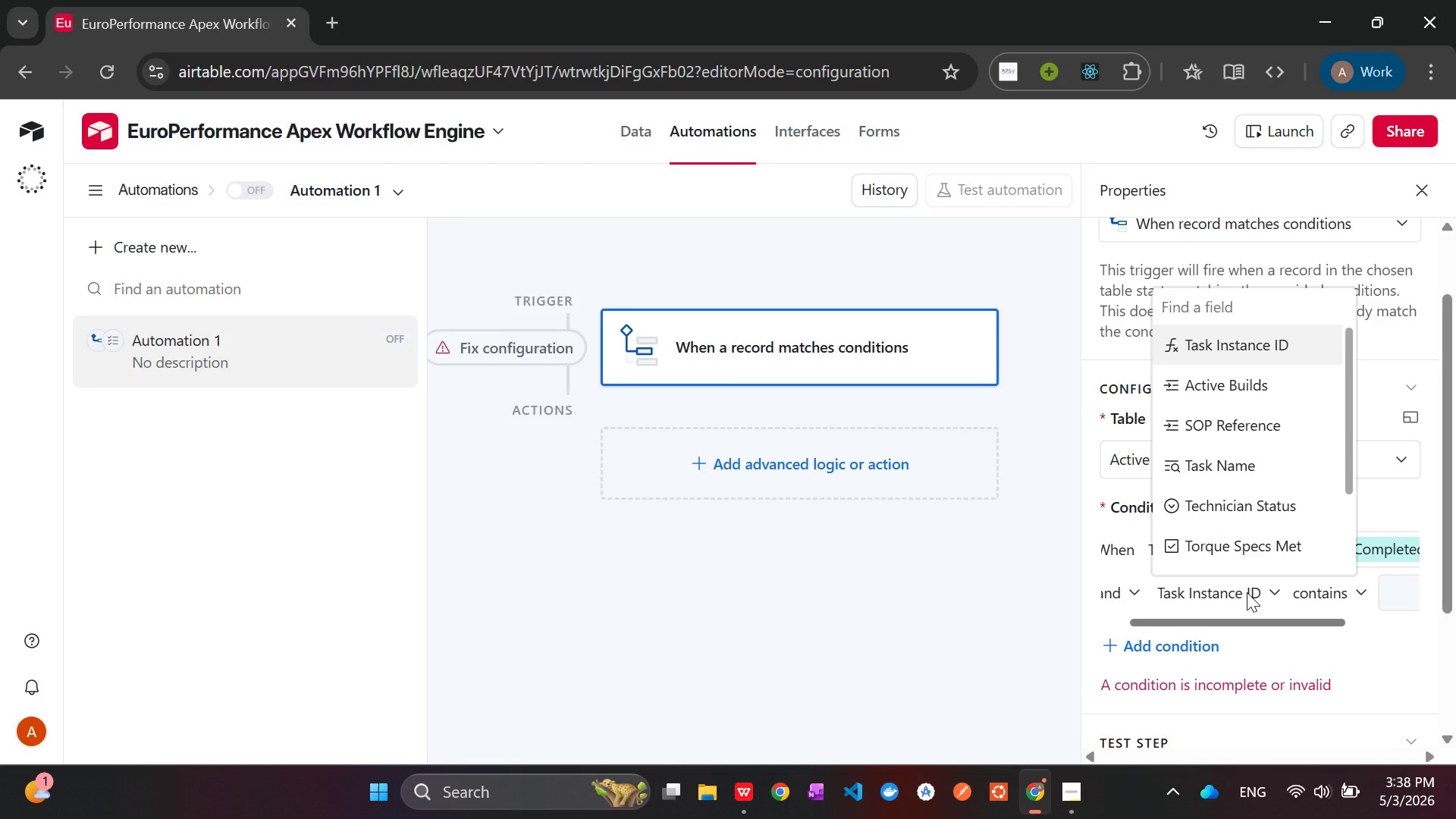 
mouse_move([1237, 506])
 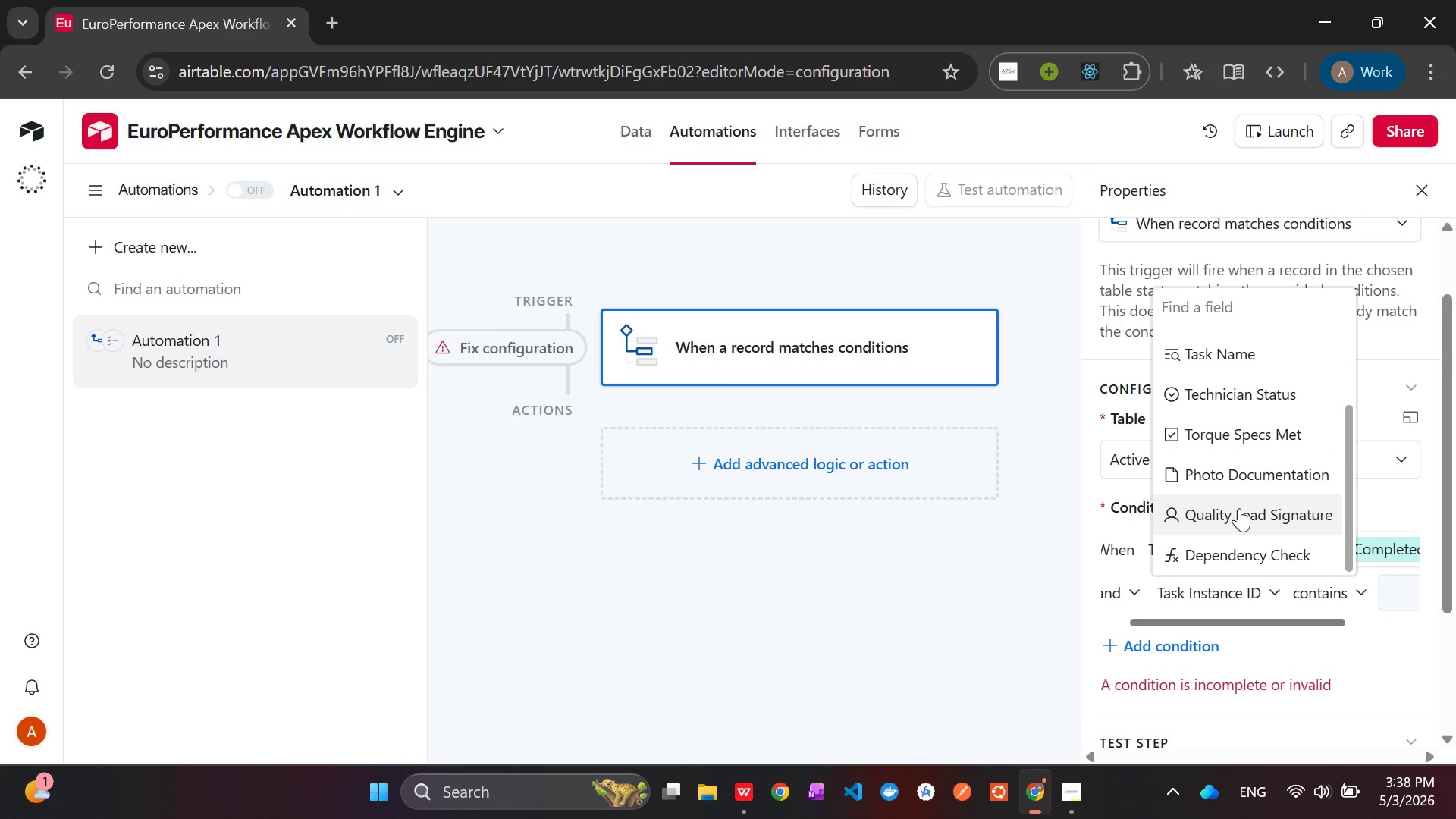 
left_click([1239, 508])
 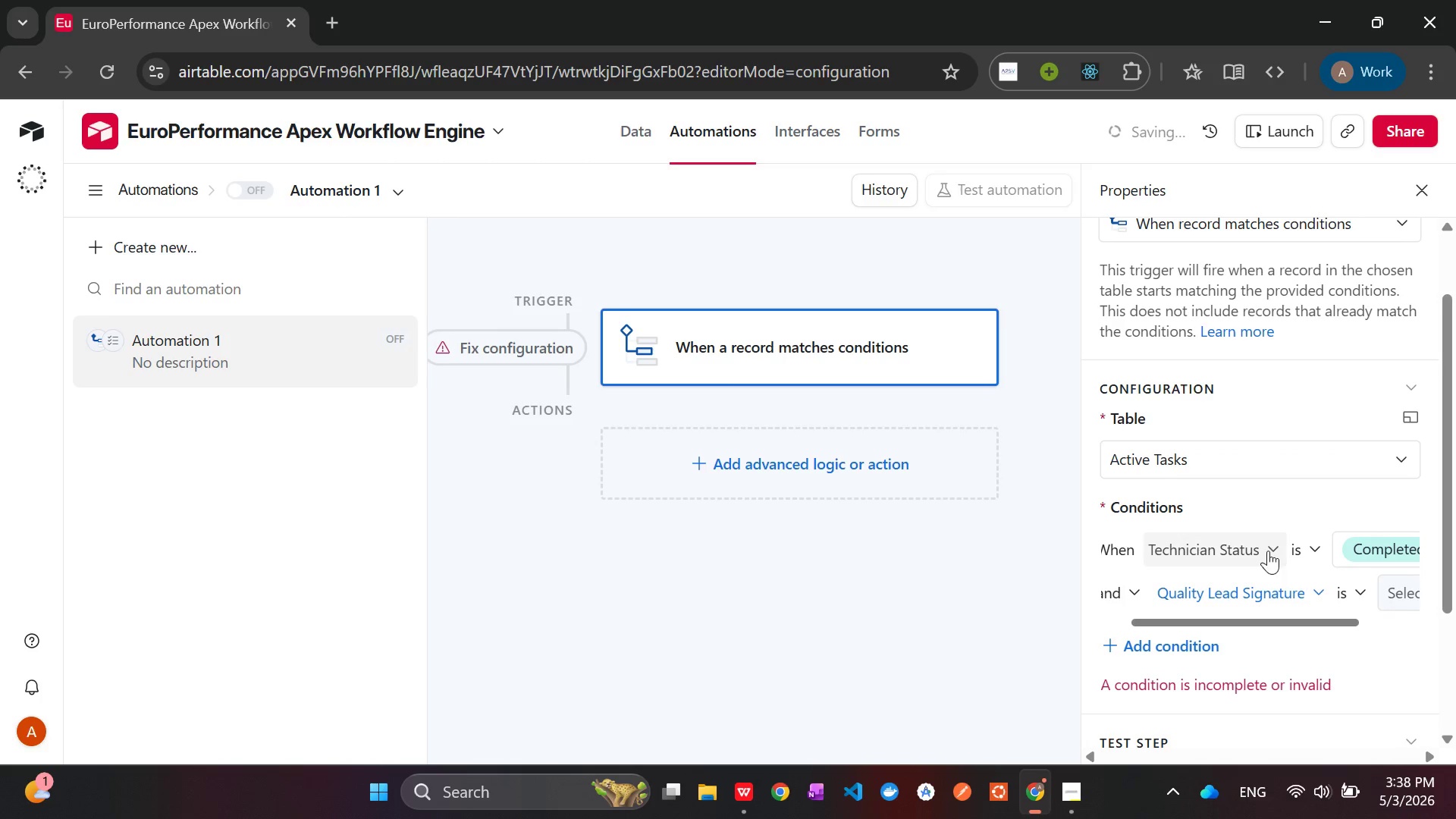 
mouse_move([1318, 586])
 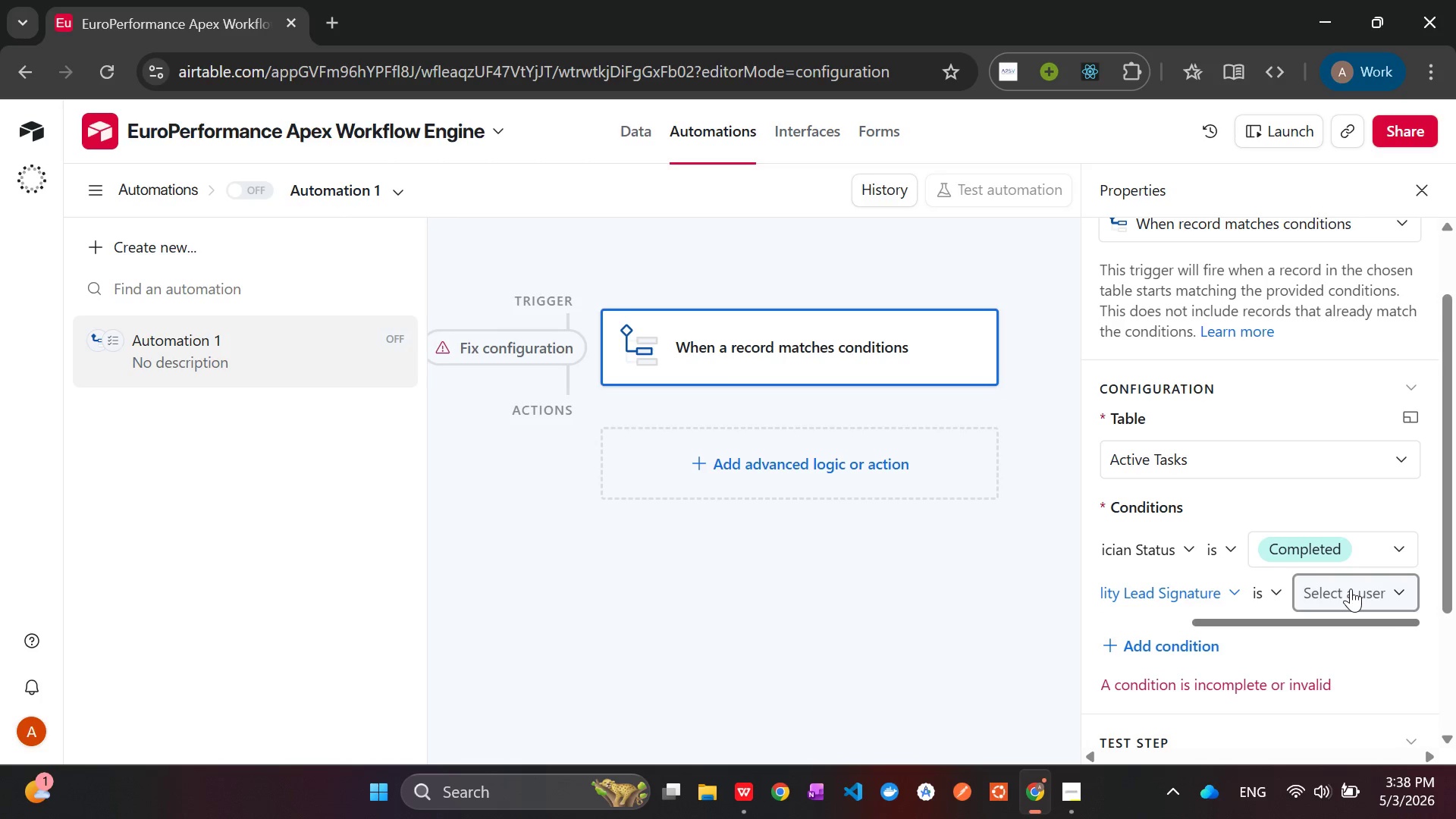 
left_click([1351, 588])
 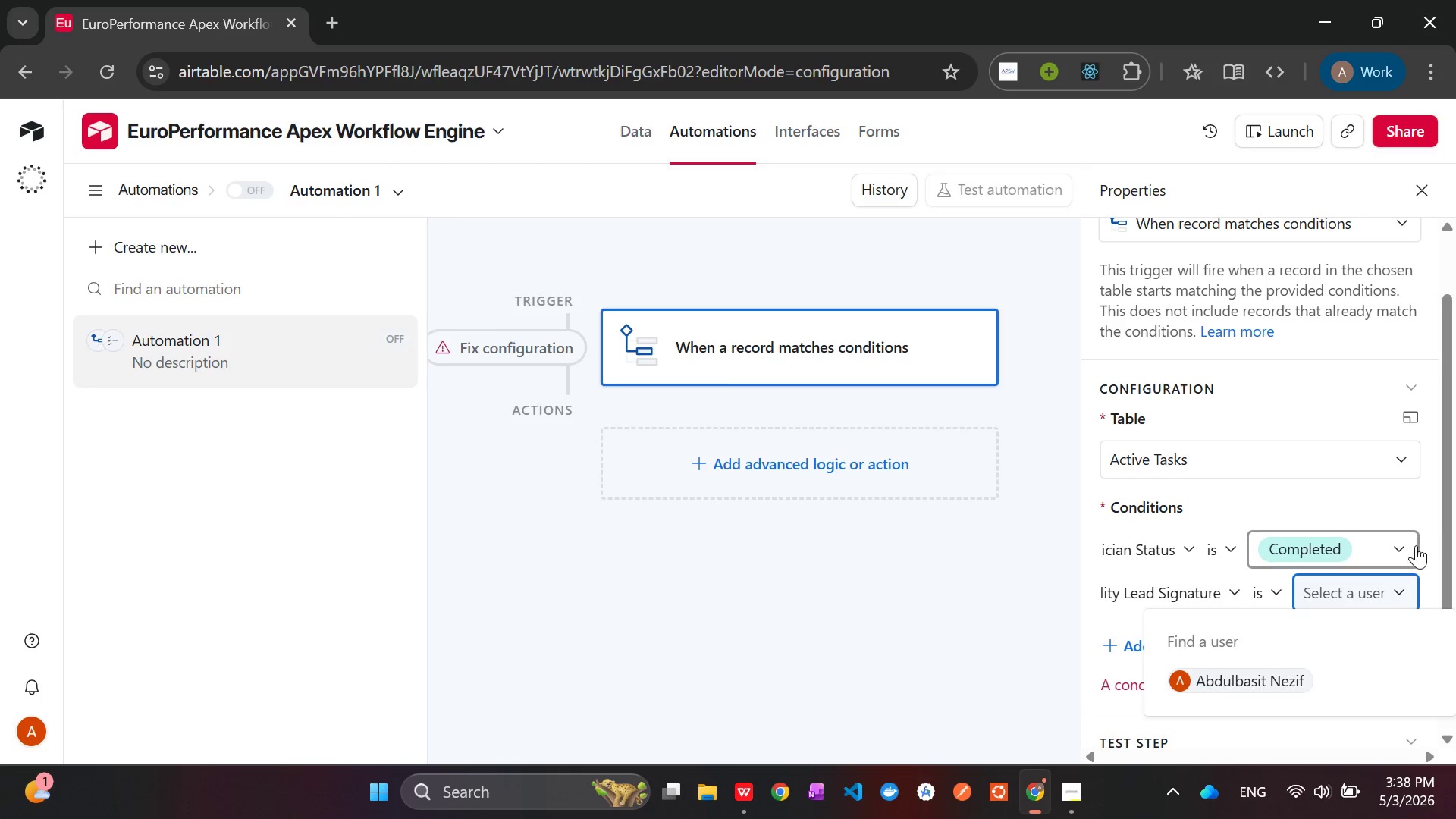 
left_click([1428, 541])
 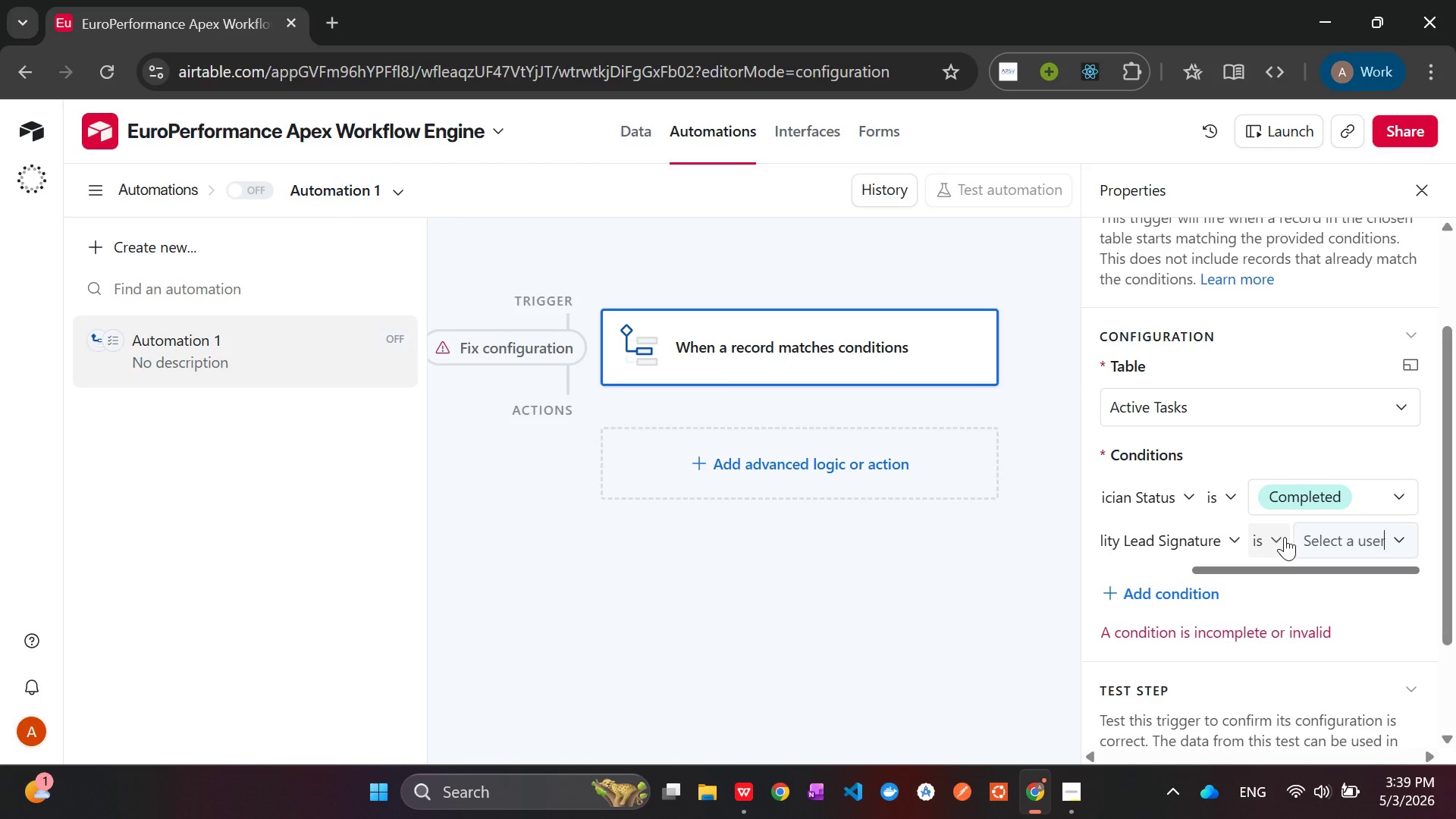 
wait(7.47)
 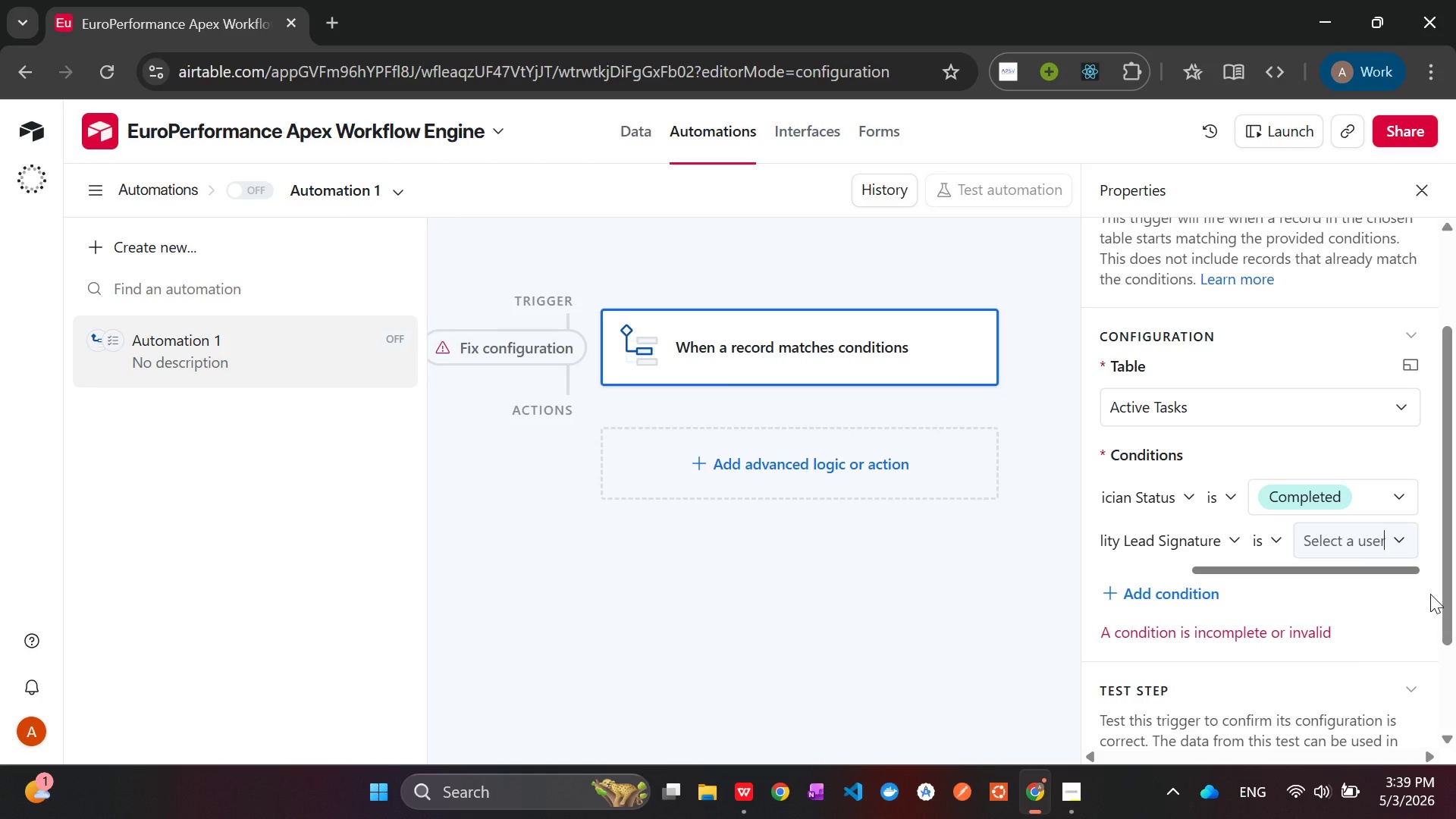 
left_click([1369, 536])
 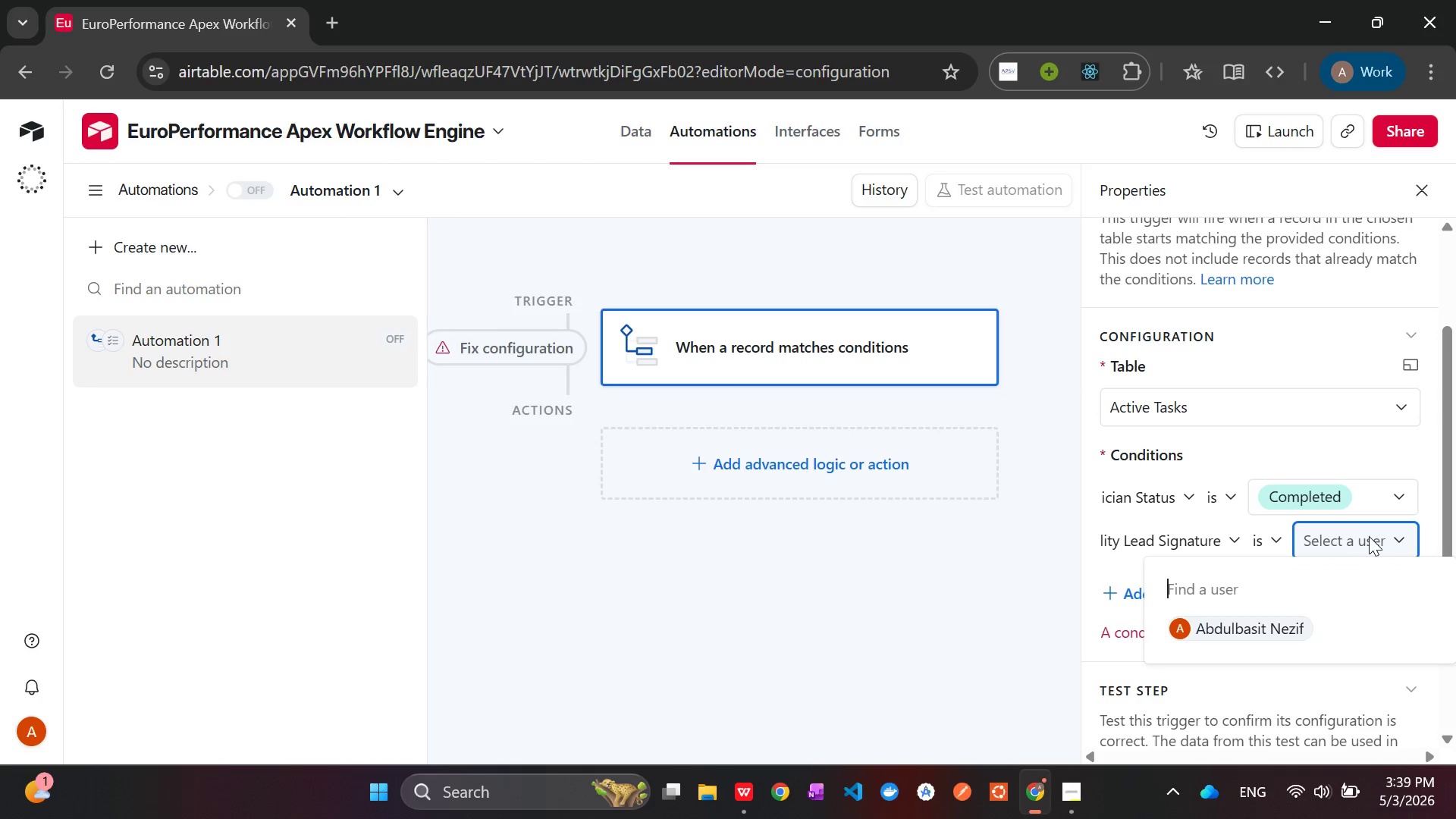 
wait(6.3)
 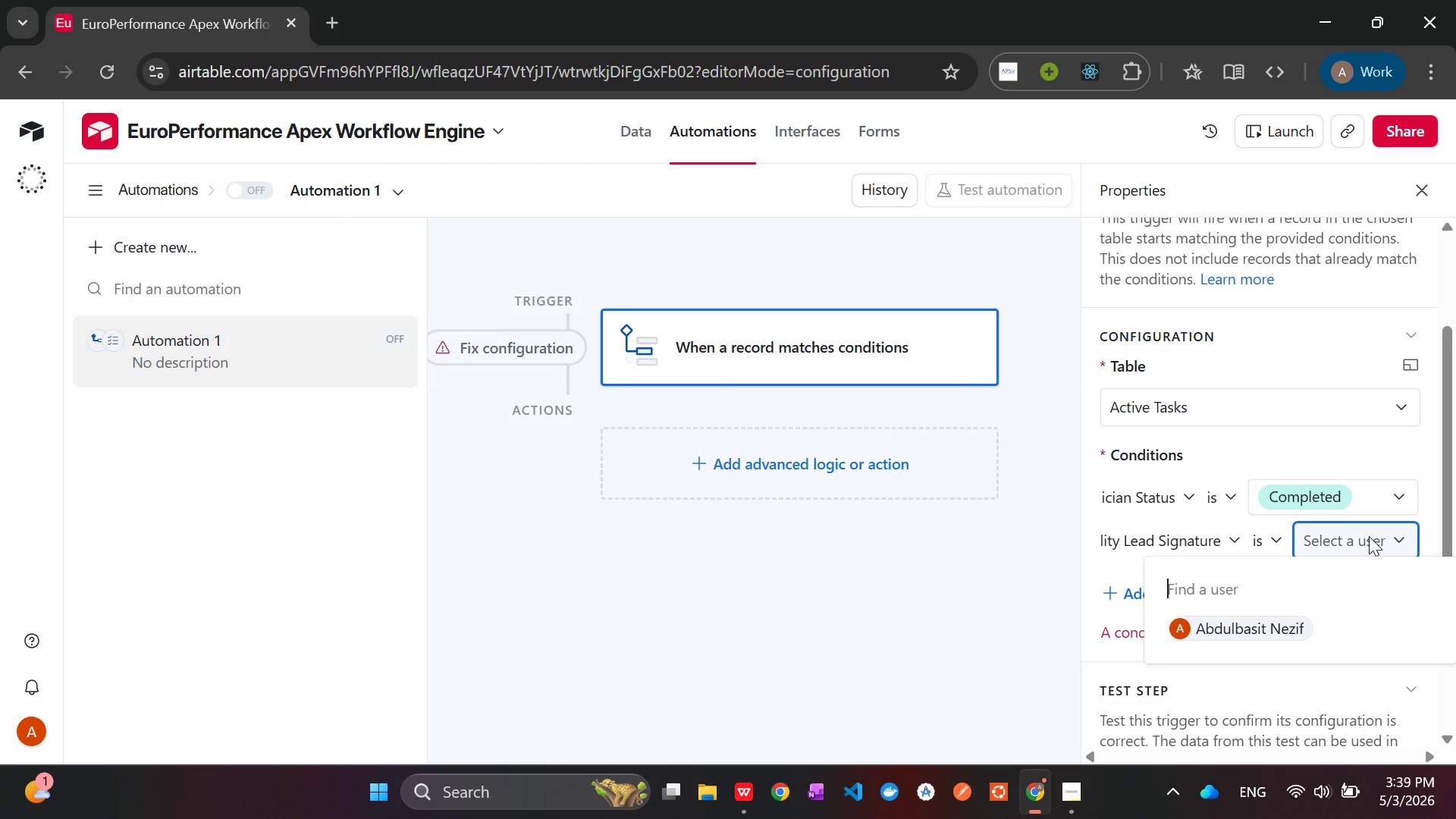 
key(Shift+Quote)
 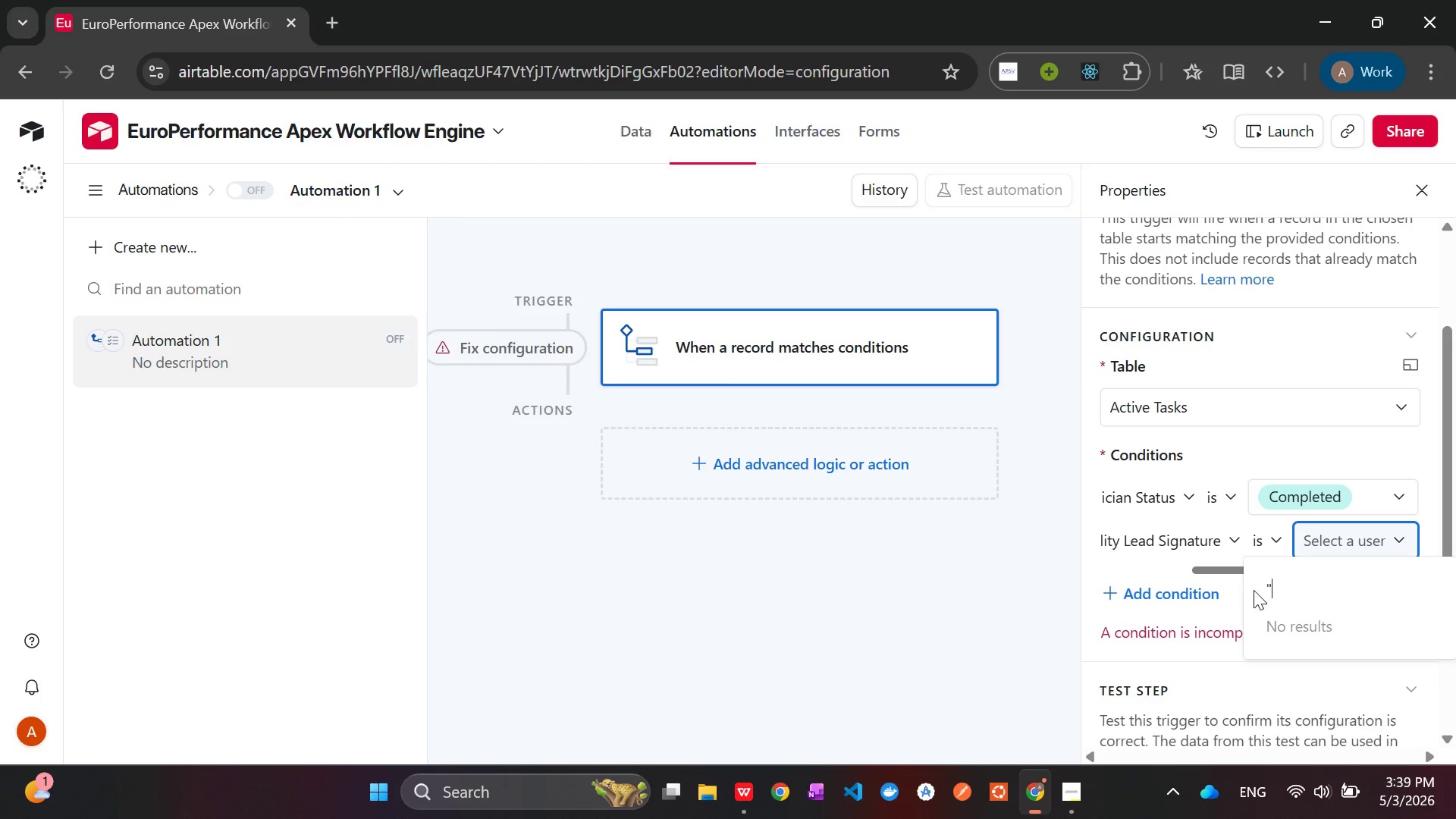 
key(Shift+Quote)
 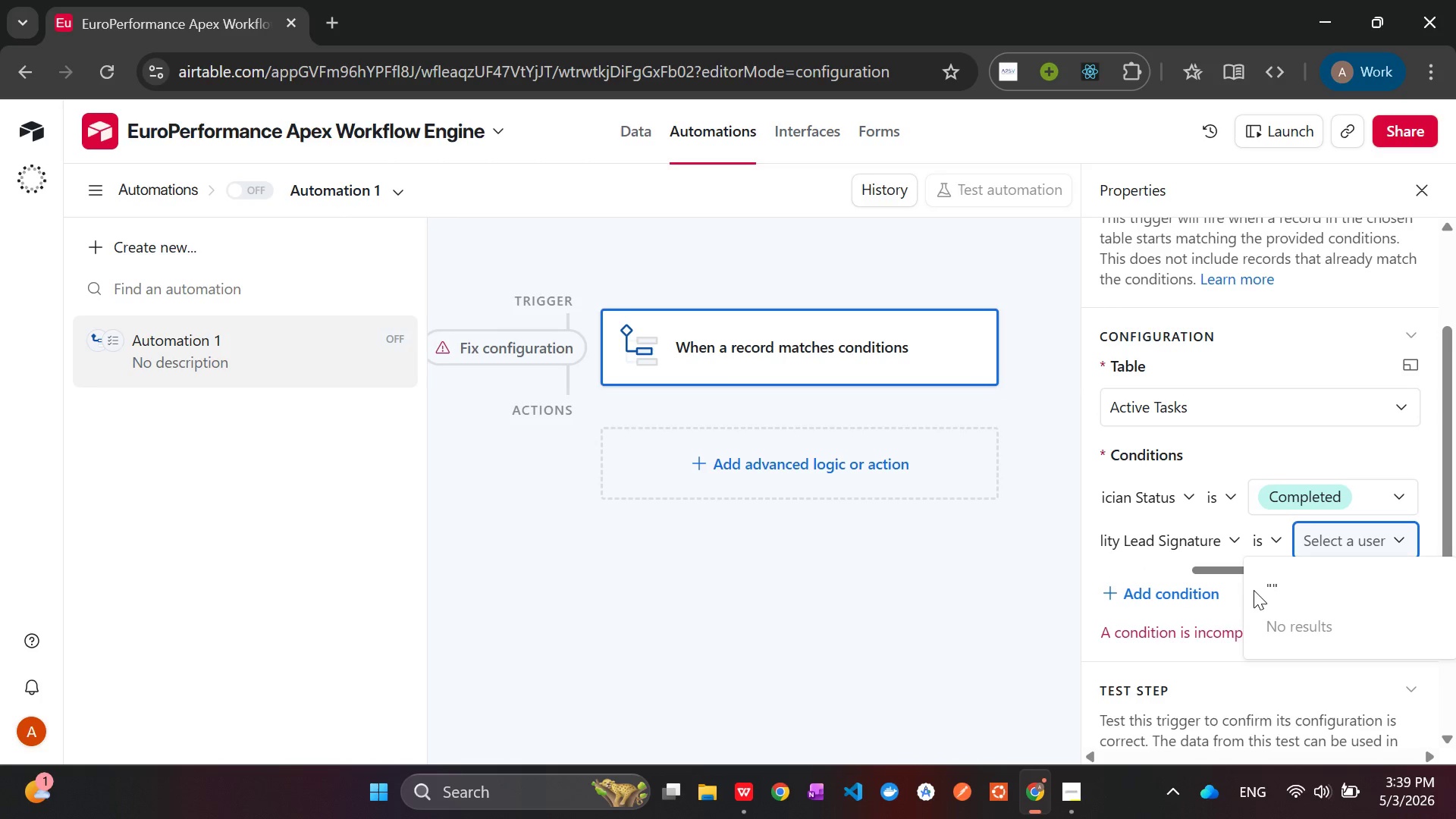 
key(ArrowLeft)
 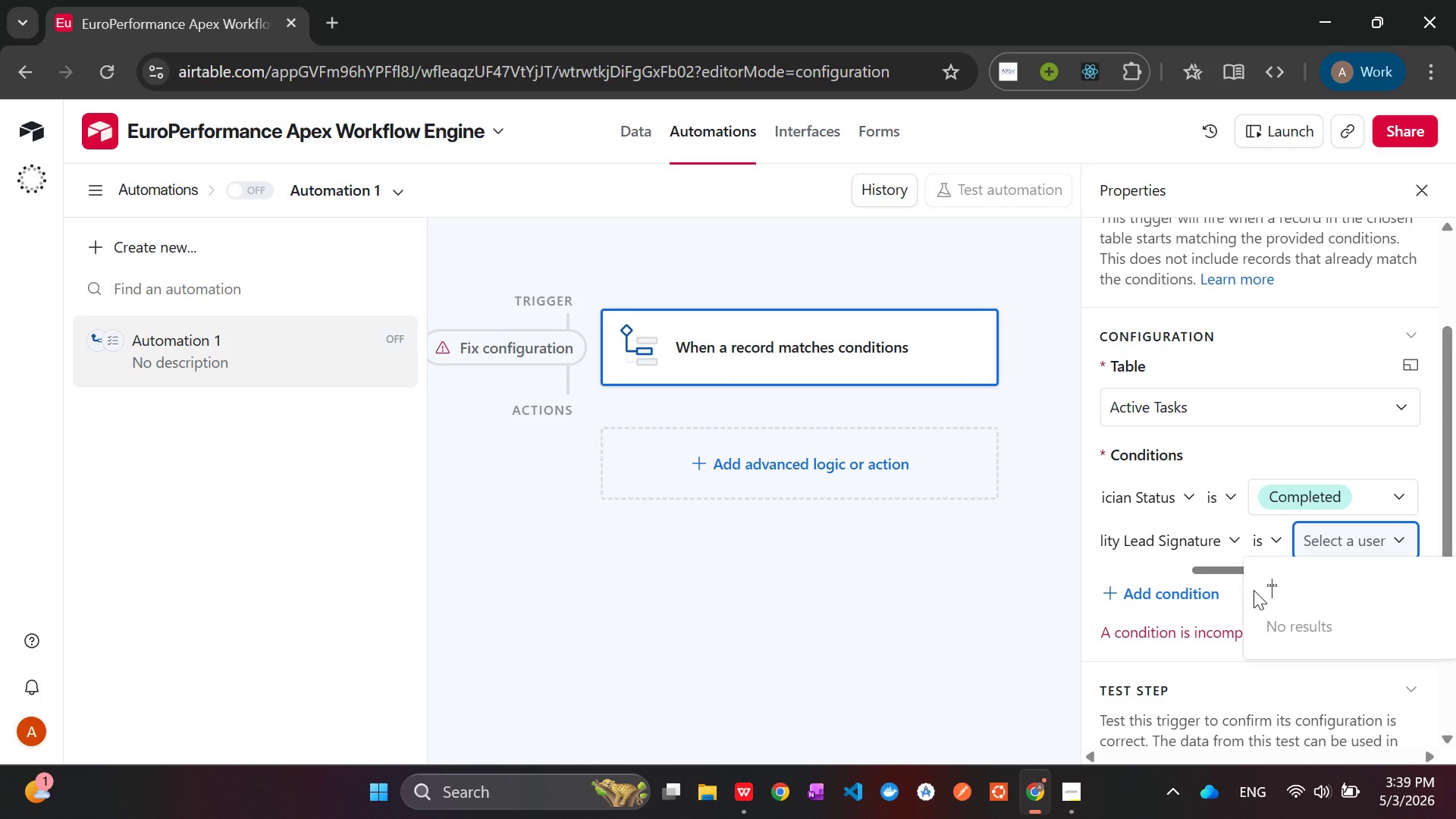 
key(Shift+E)
 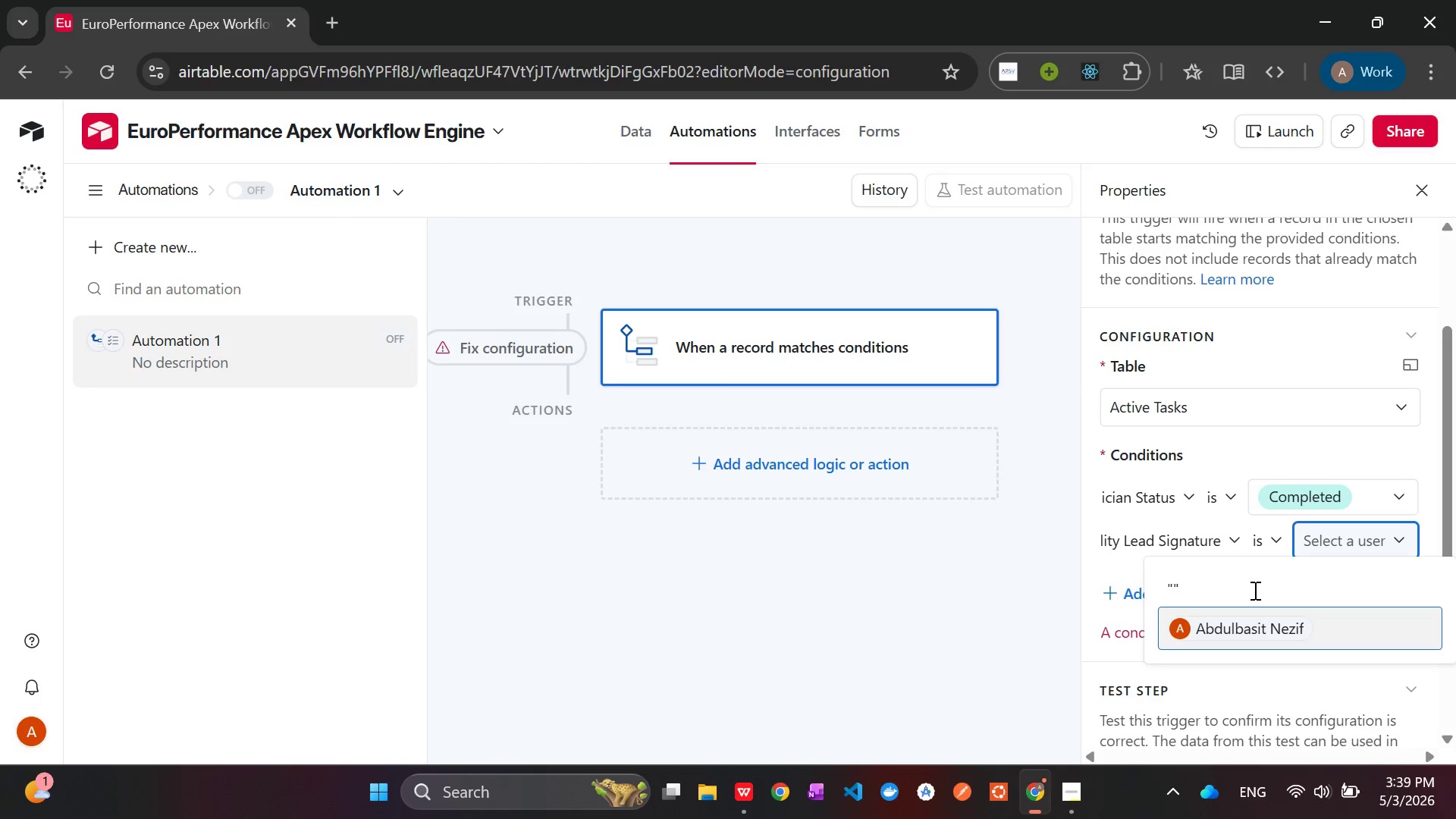 
key(Backspace)
 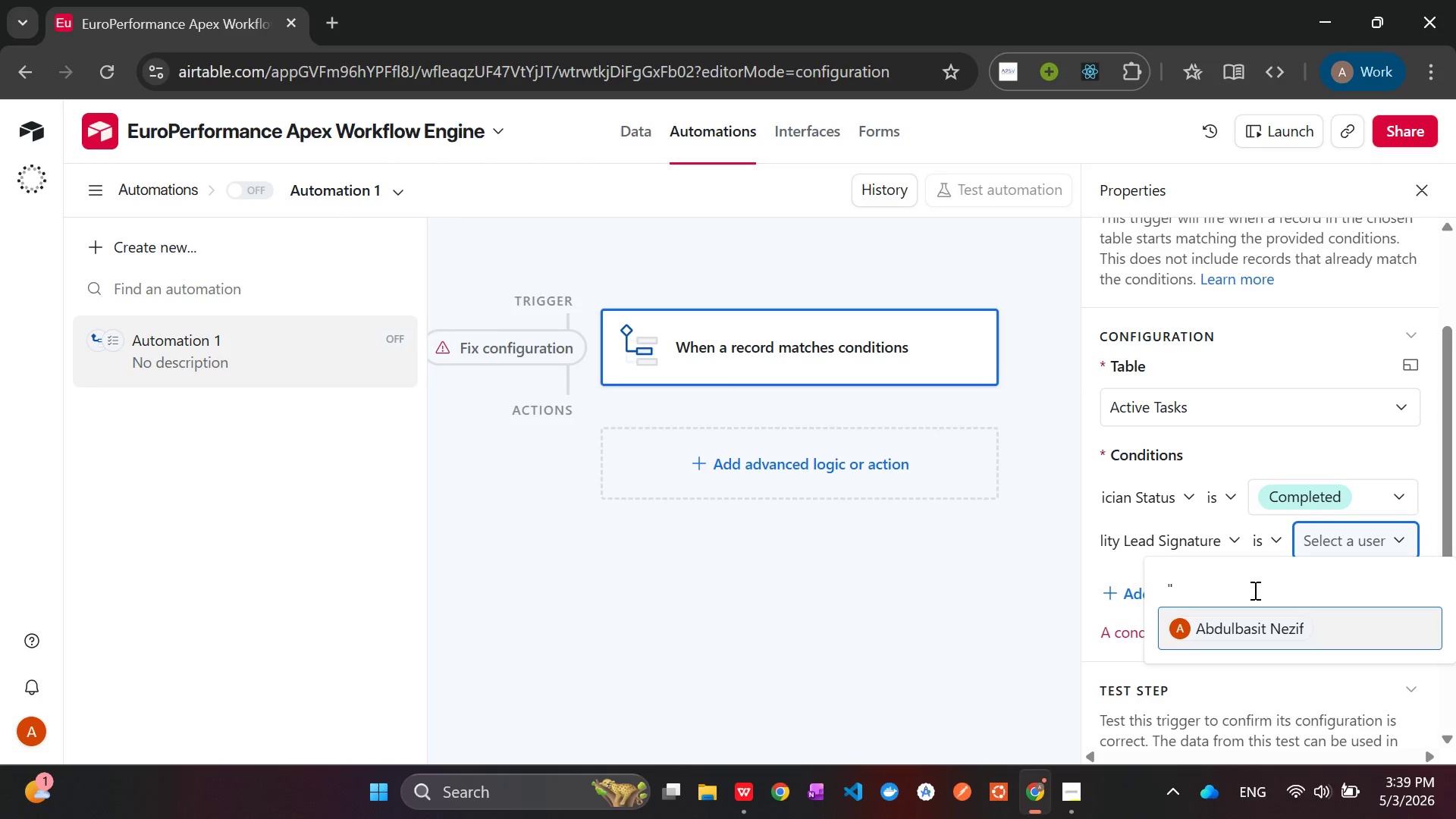 
key(Backspace)
 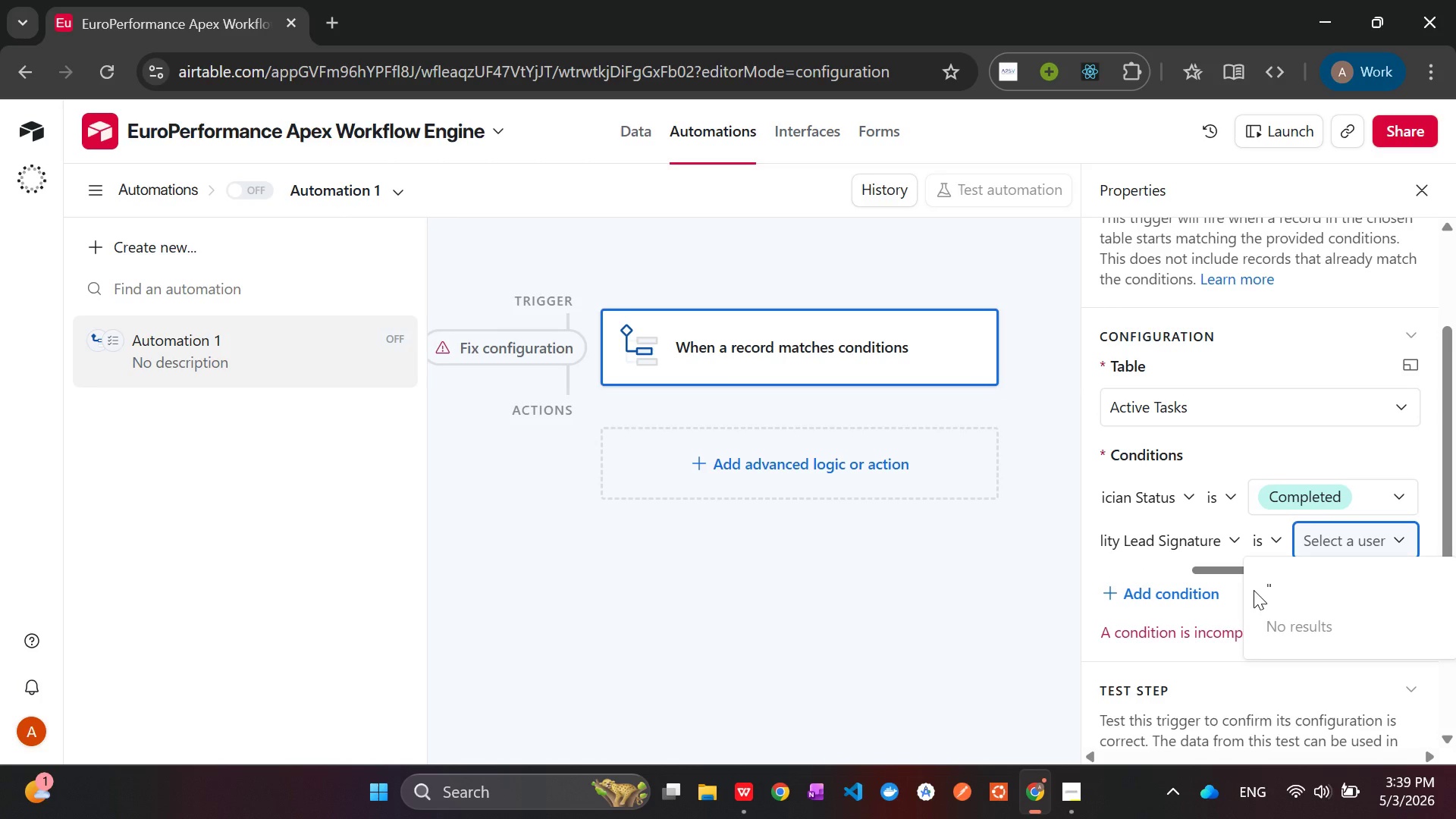 
key(ArrowRight)
 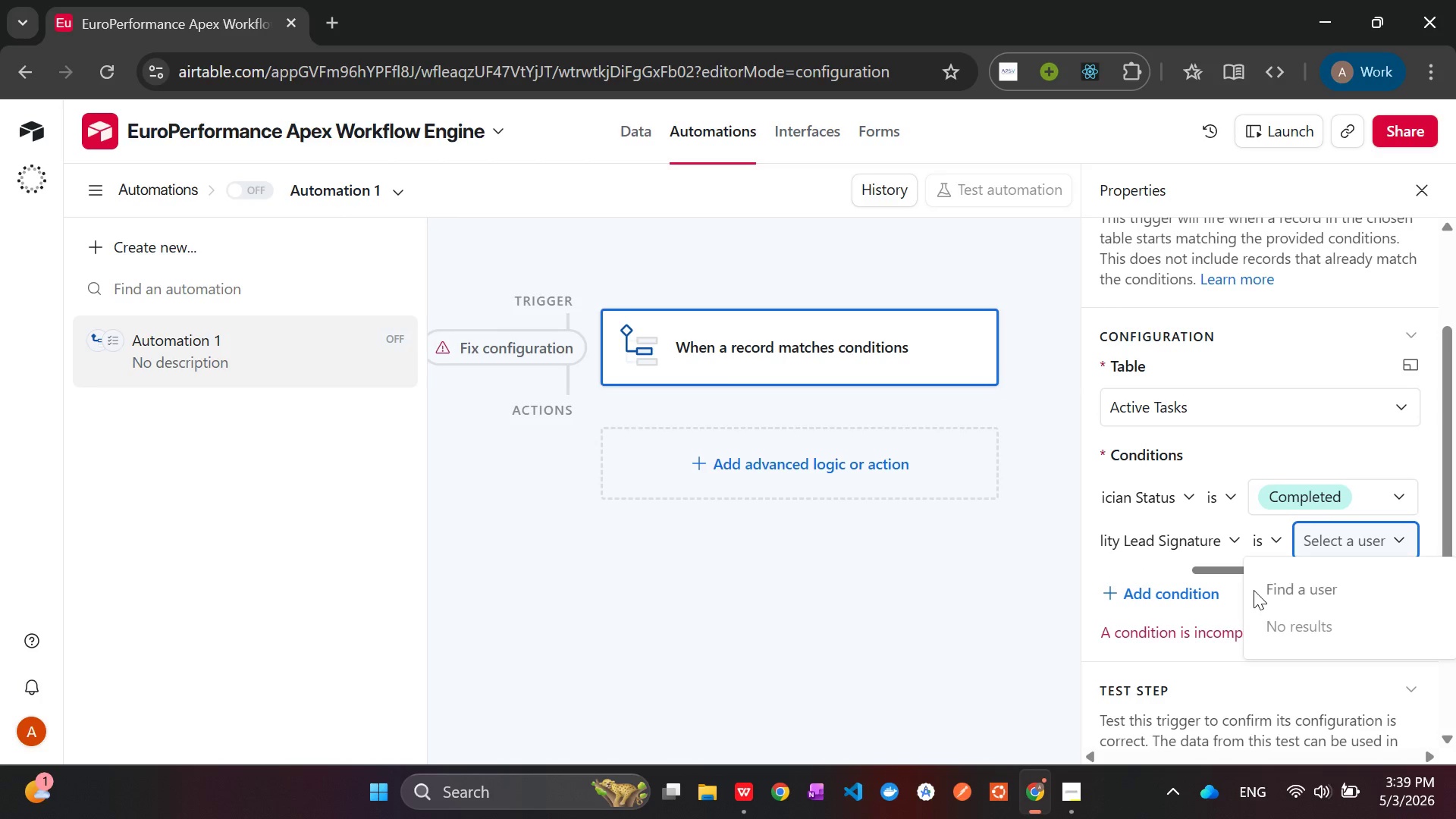 
key(Backspace)
type(Em)
key(Backspace)
key(Backspace)
 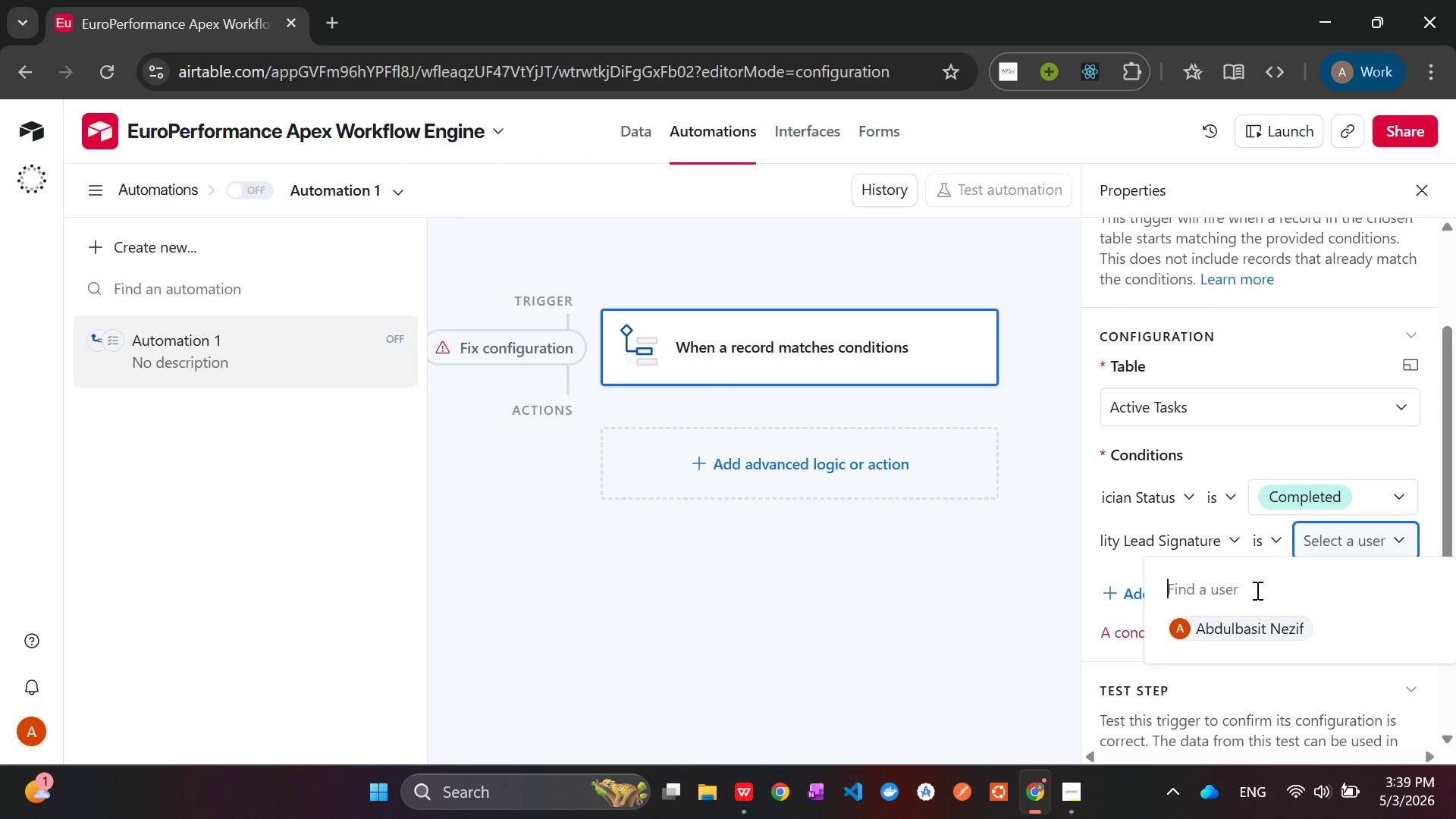 
left_click([1283, 538])
 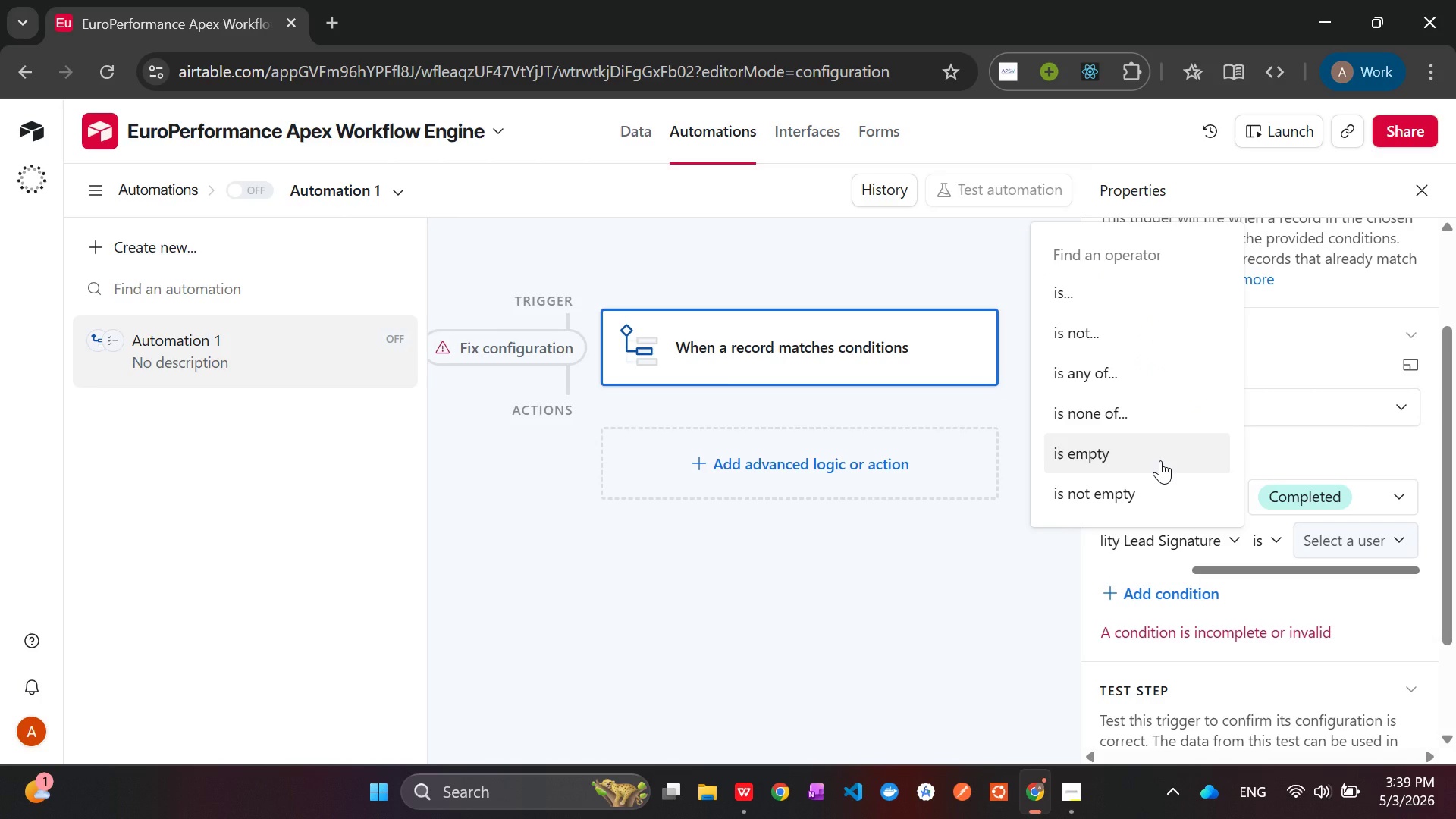 
left_click([1160, 460])
 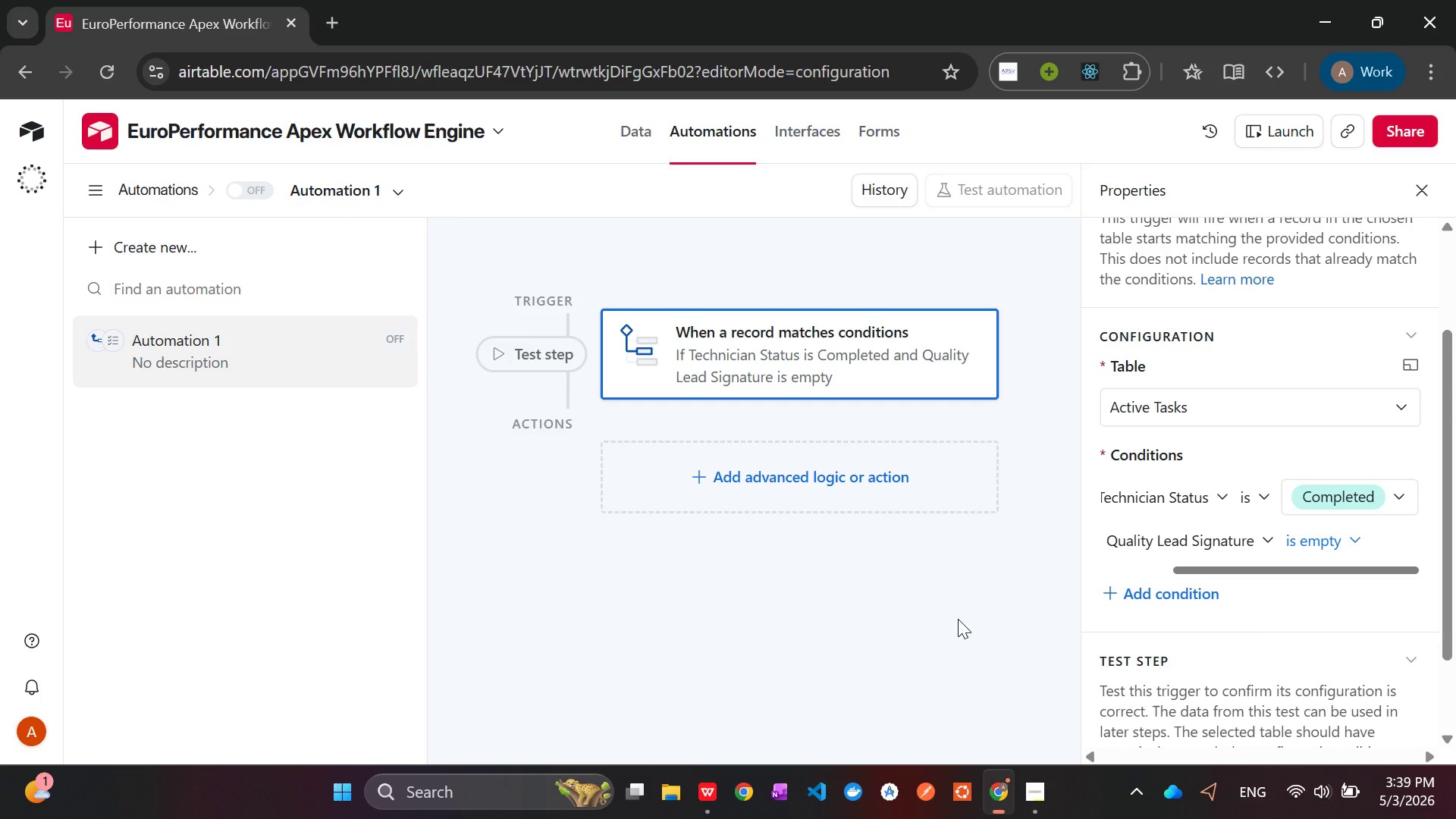 
wait(15.2)
 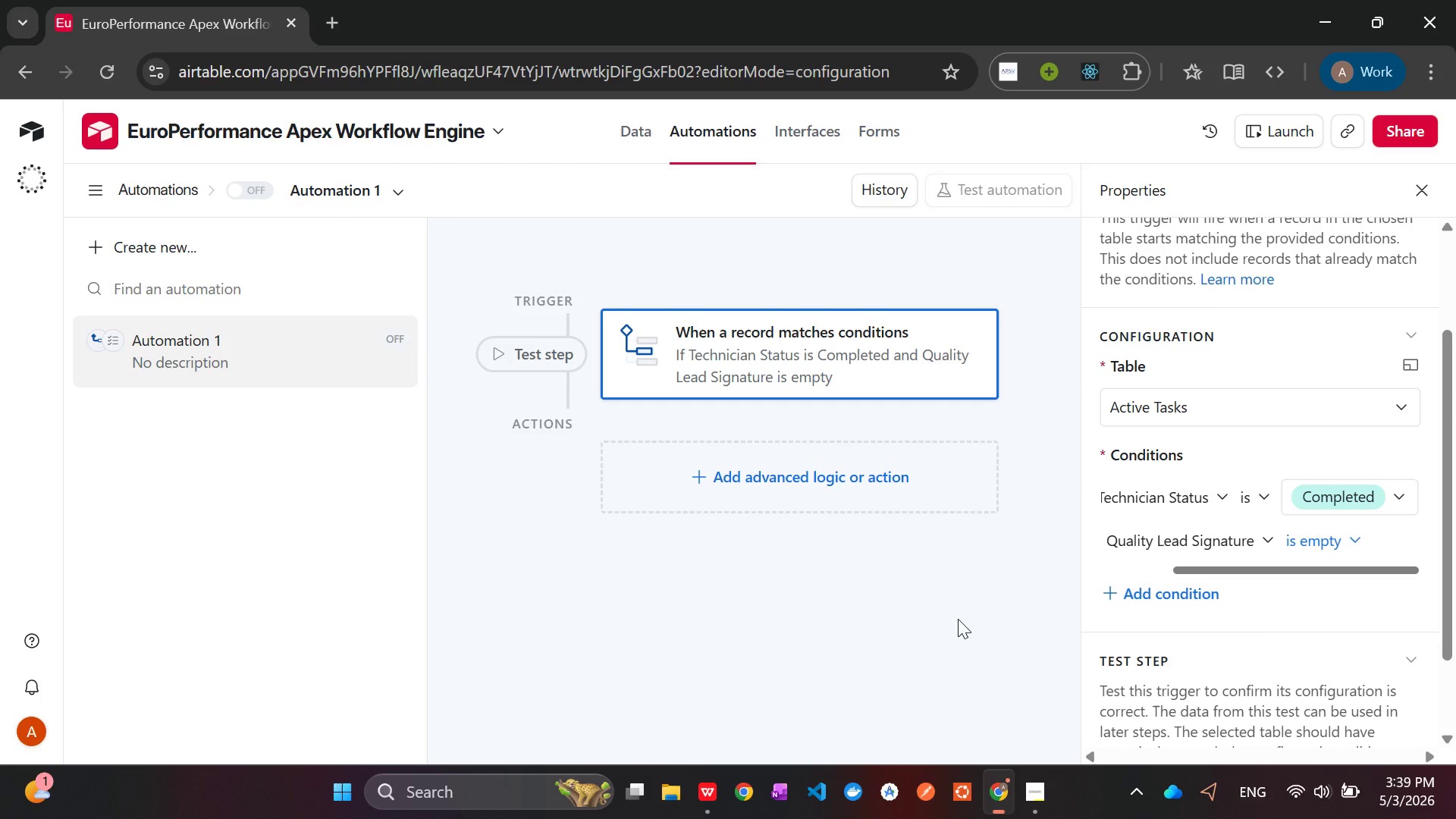 
left_click([872, 478])
 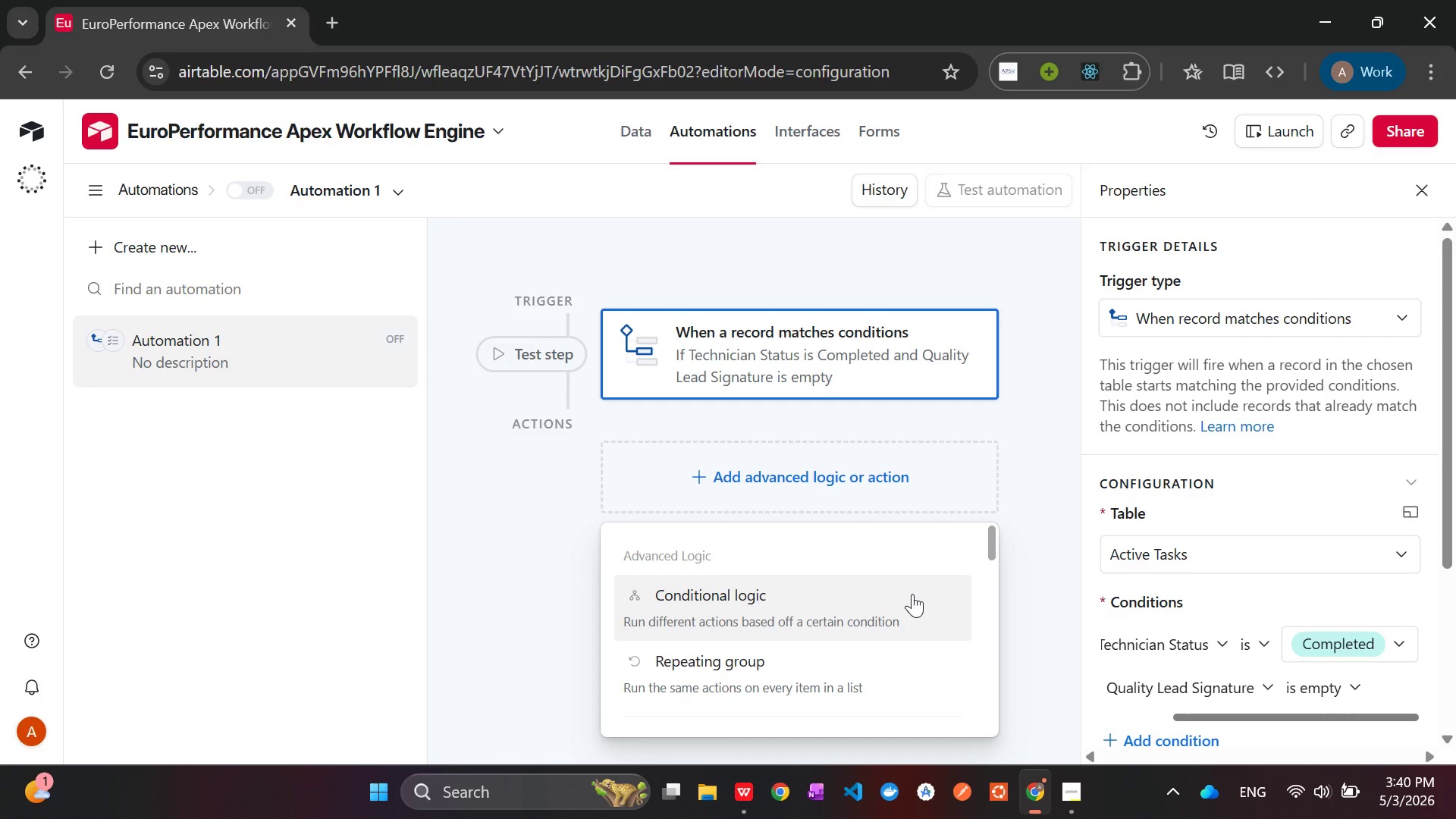 
wait(25.86)
 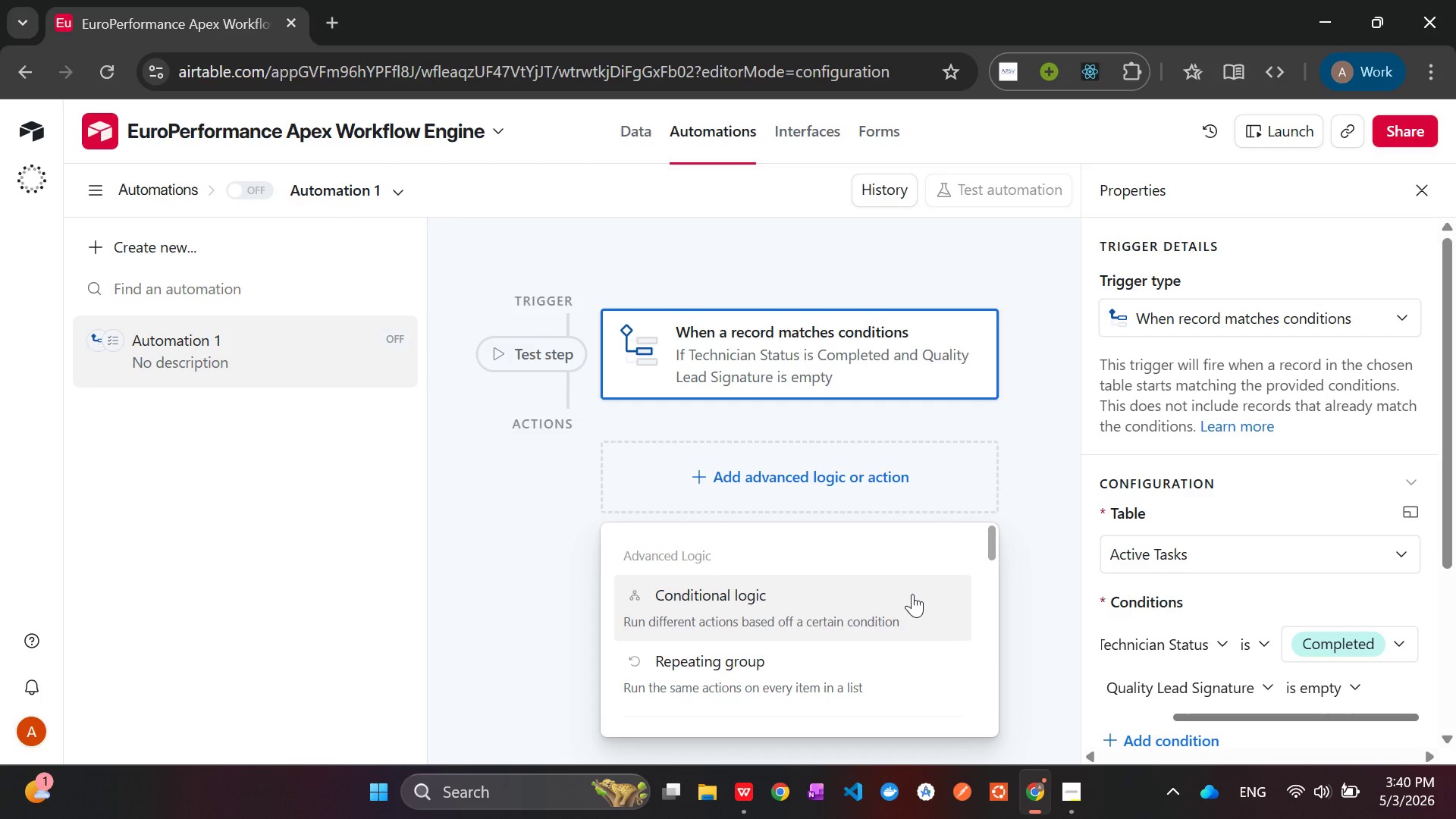 
left_click([823, 606])
 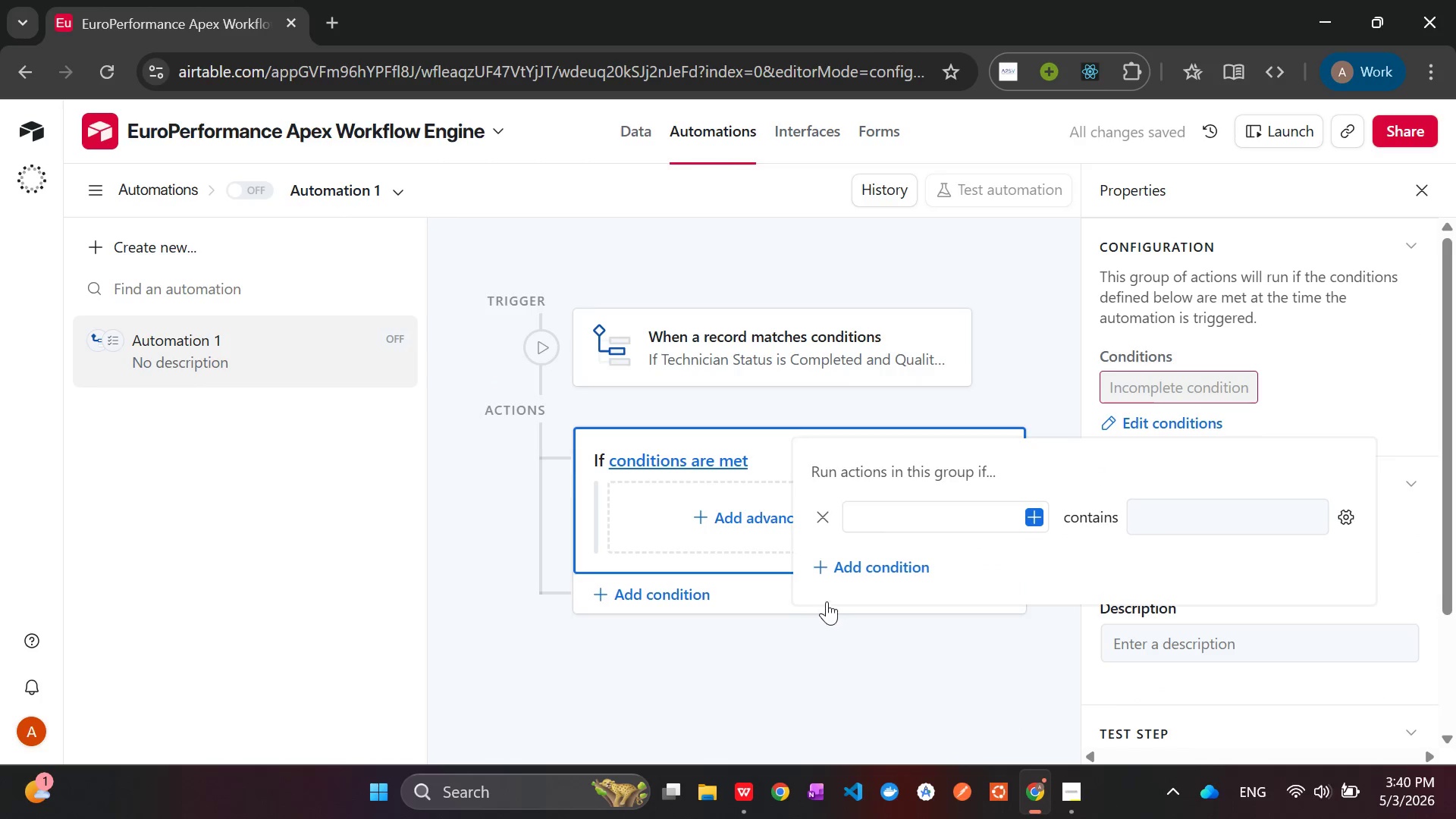 
wait(5.34)
 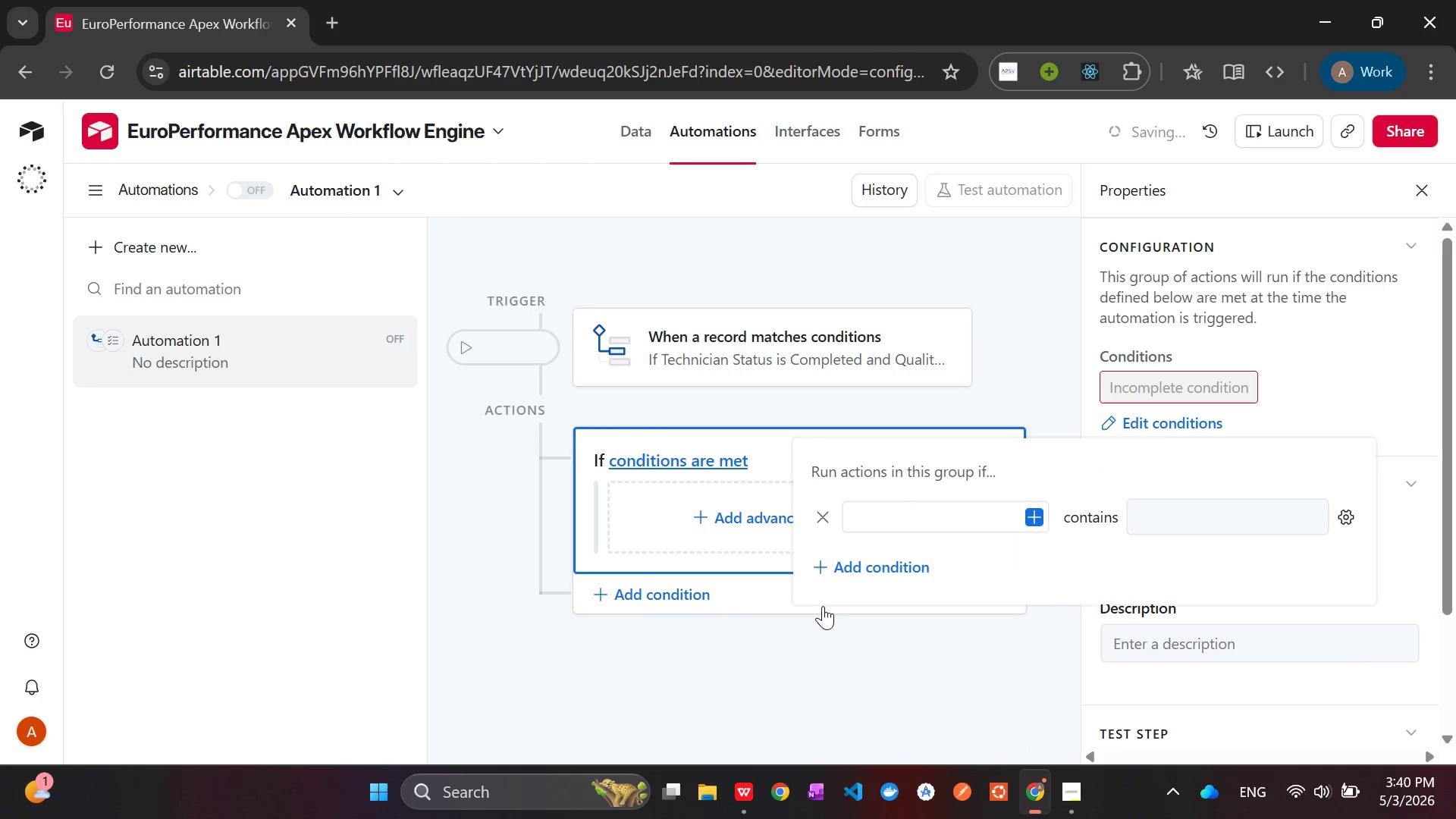 
left_click([1038, 513])
 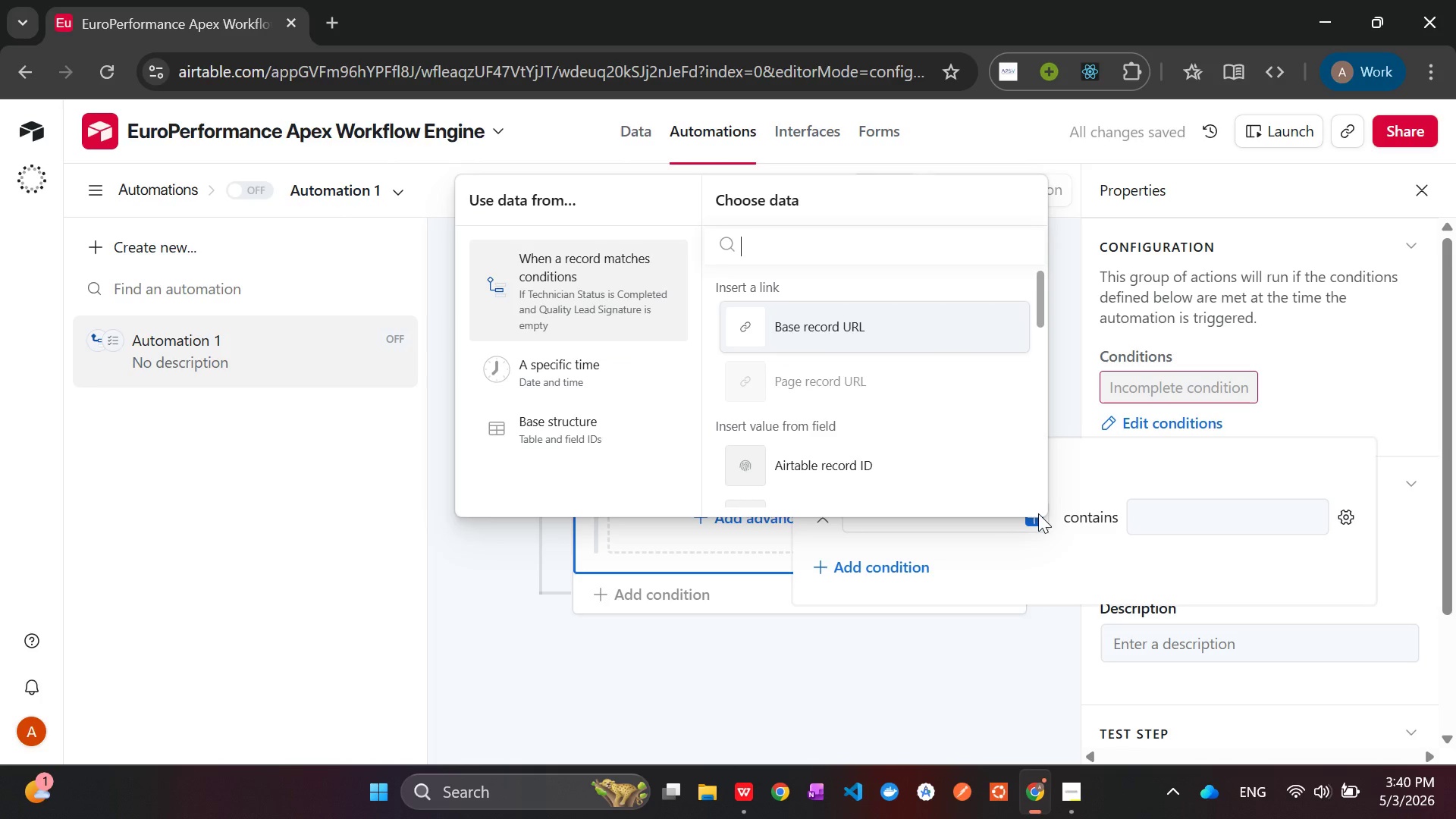 
left_click([1019, 675])
 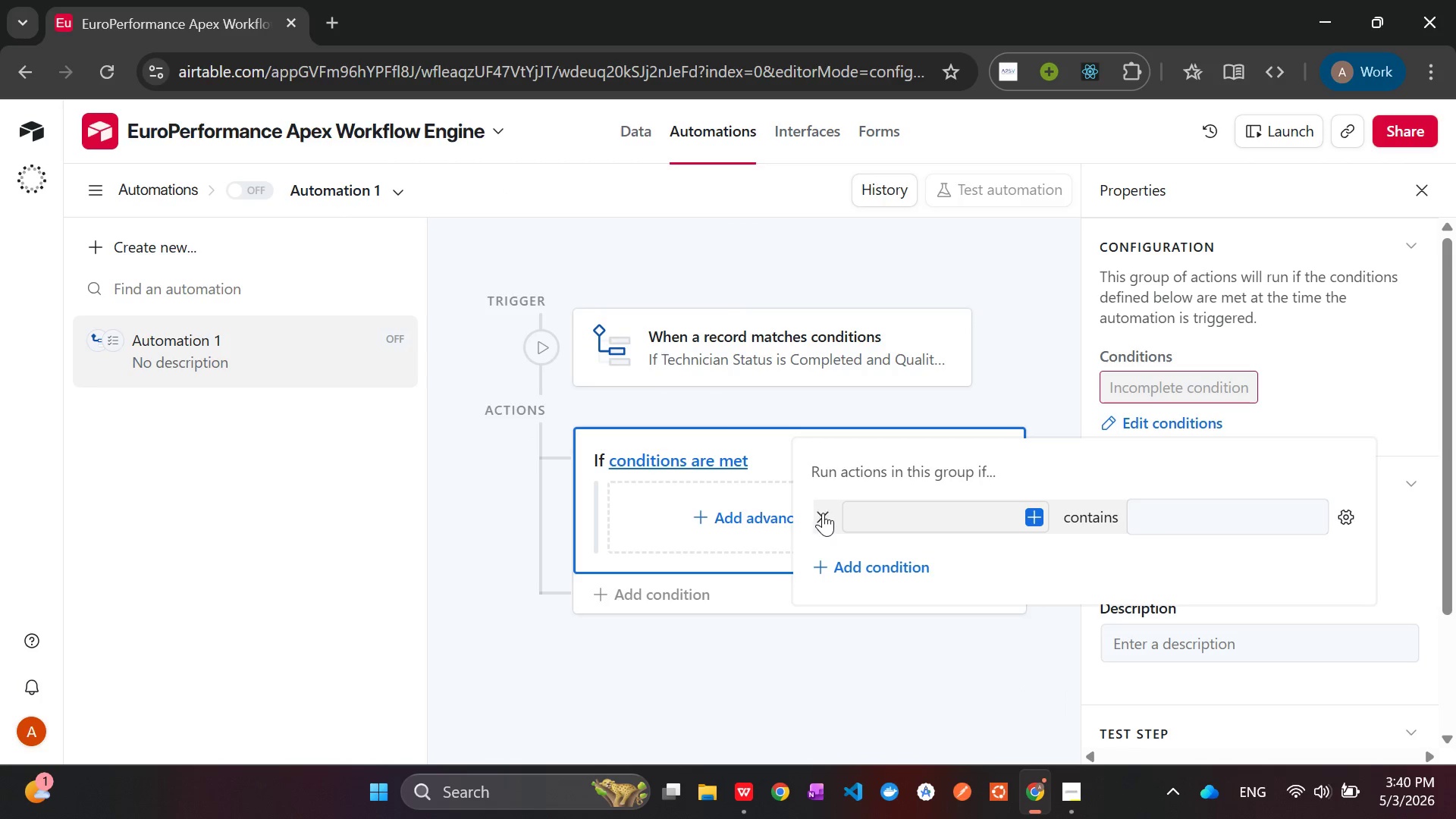 
left_click([822, 513])
 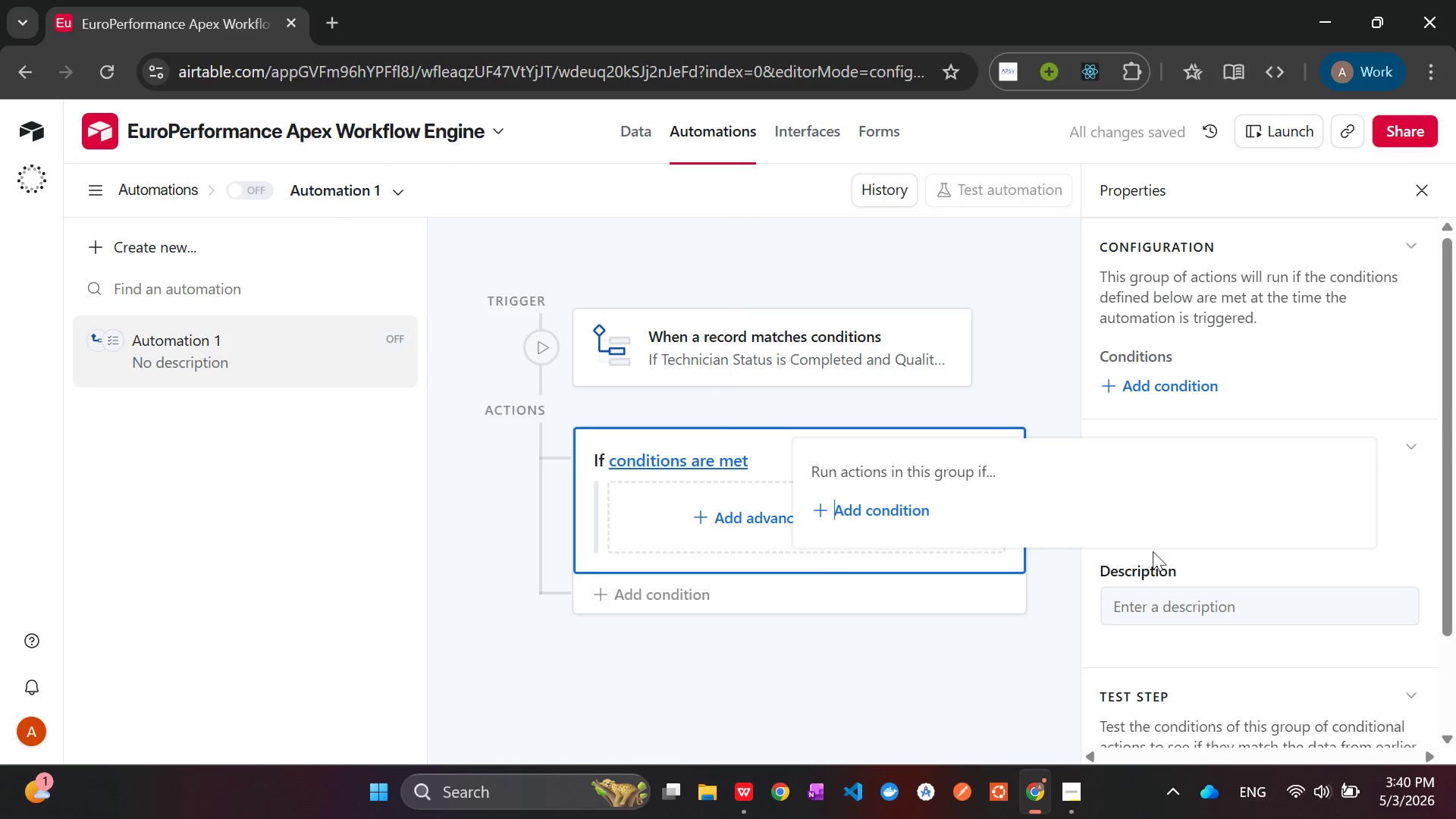 
left_click([866, 661])
 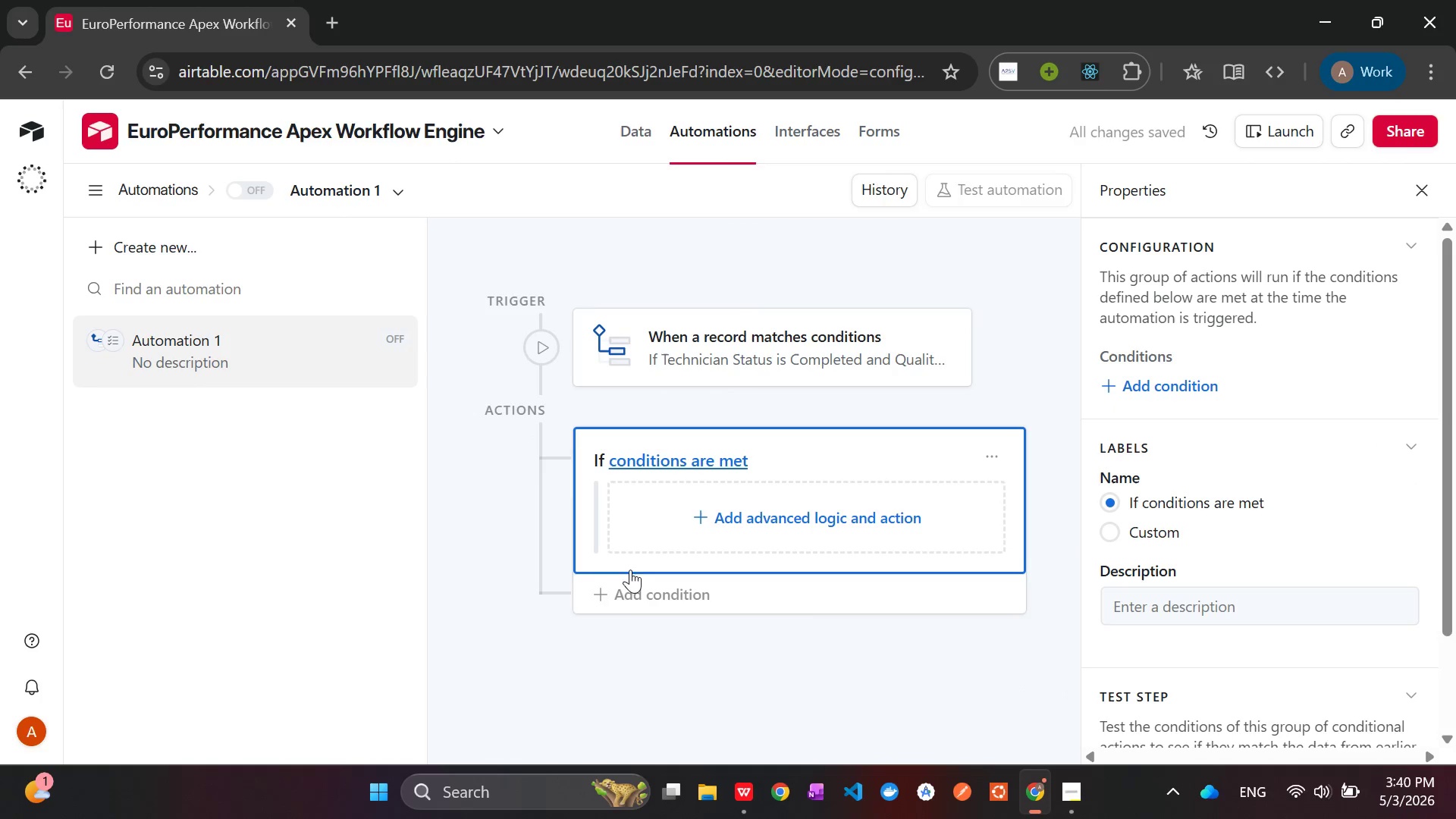 
left_click([742, 510])
 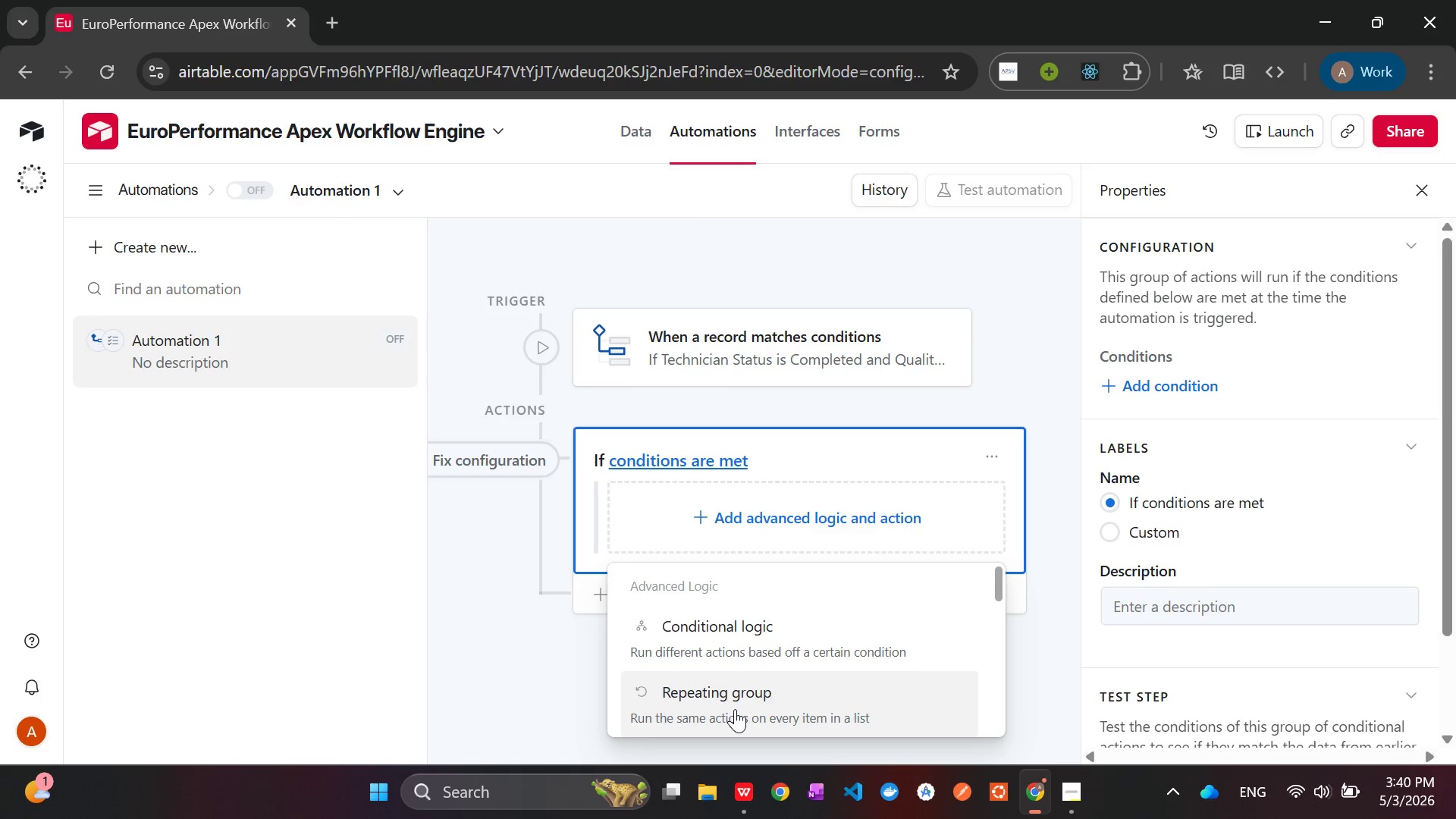 
left_click([735, 709])
 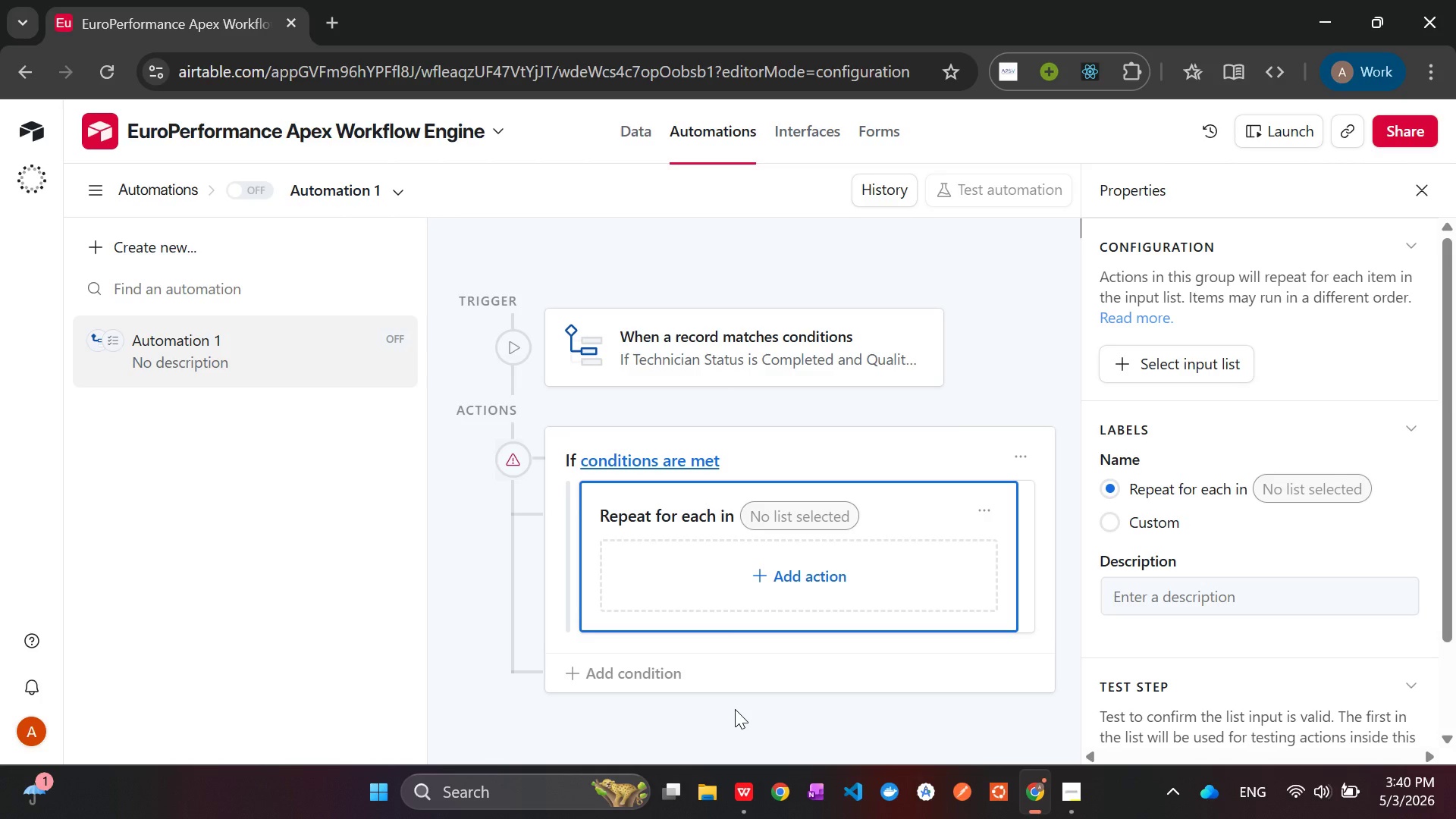 
wait(12.95)
 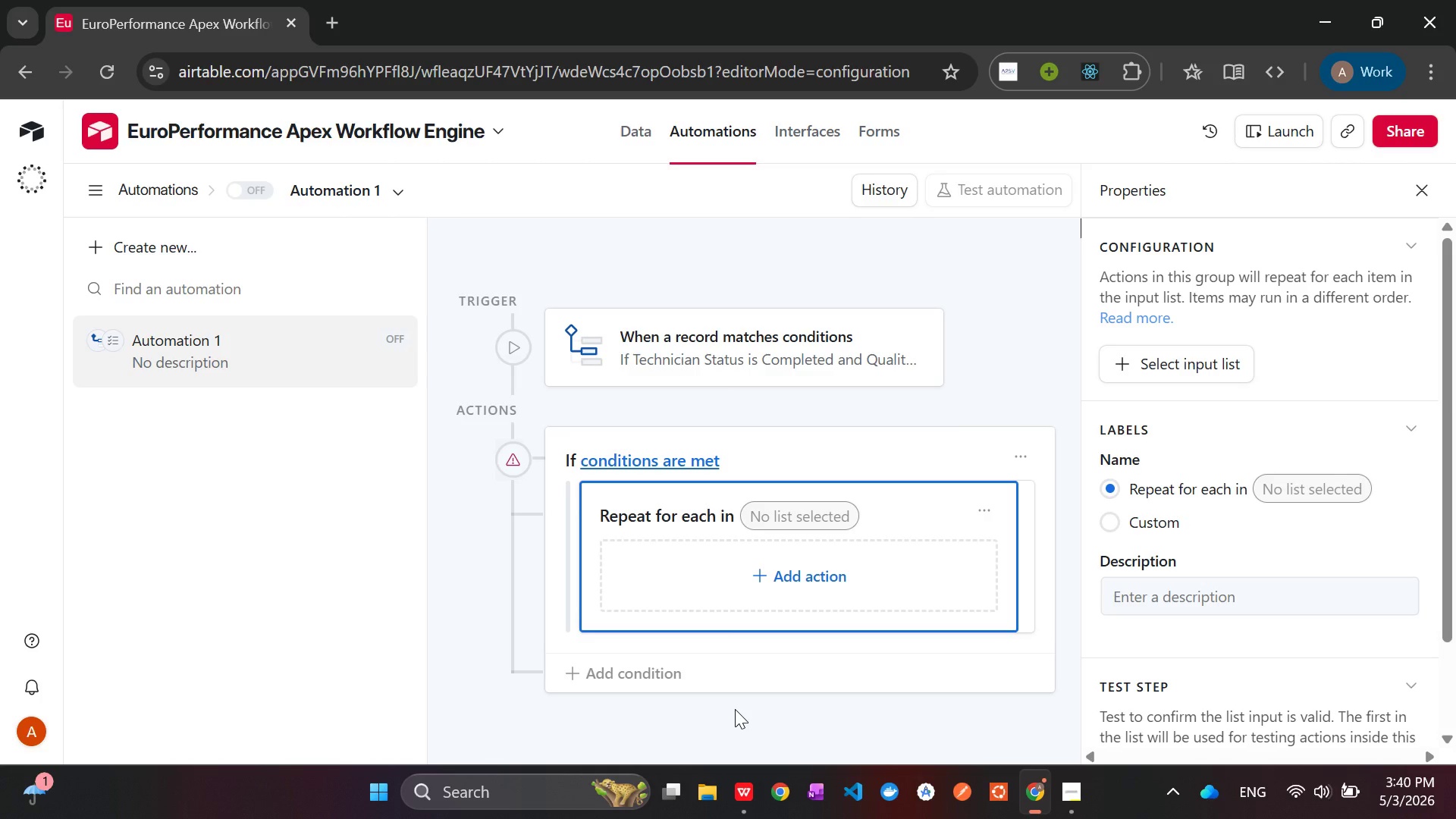 
left_click([806, 576])
 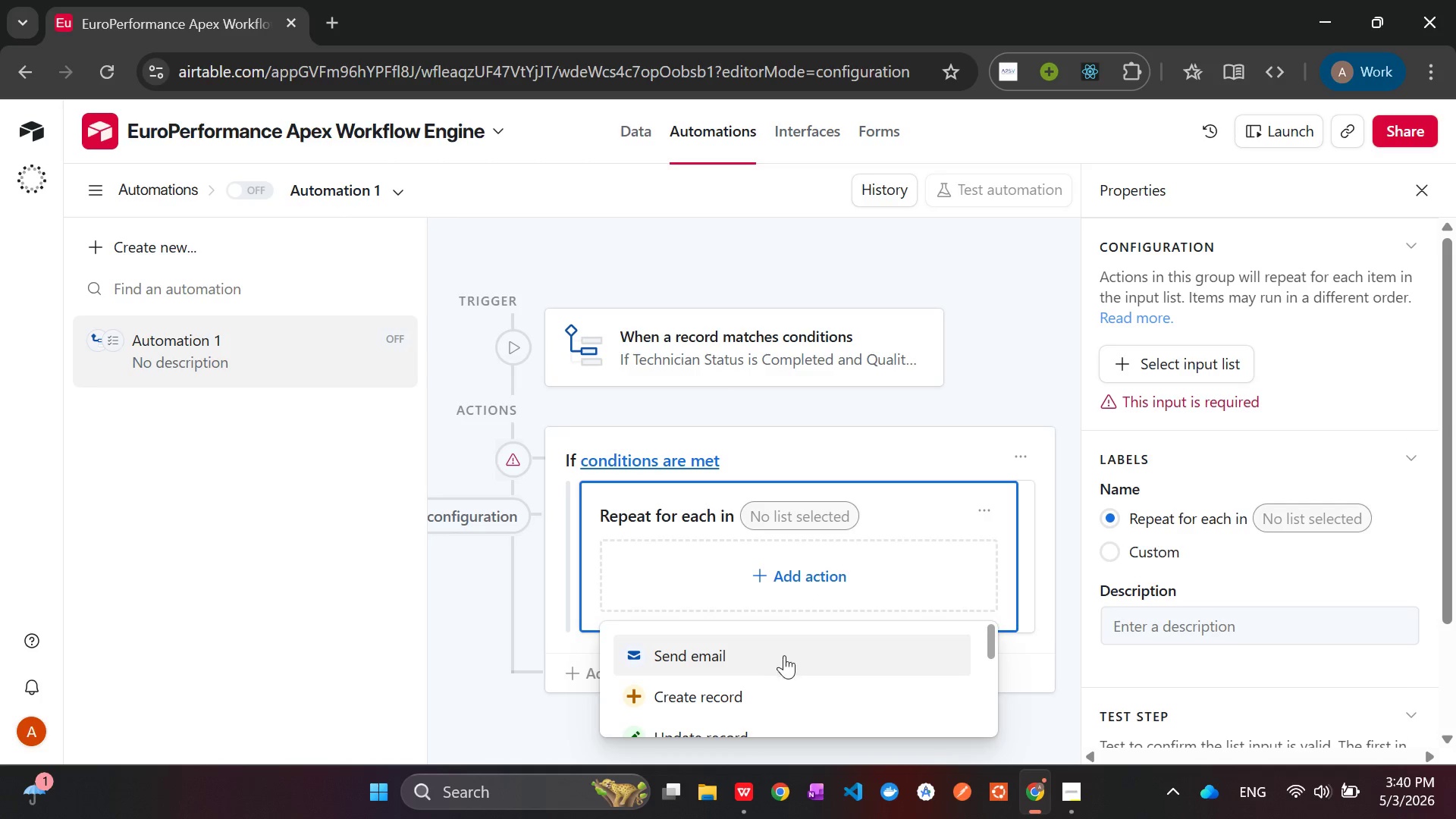 
left_click([771, 661])
 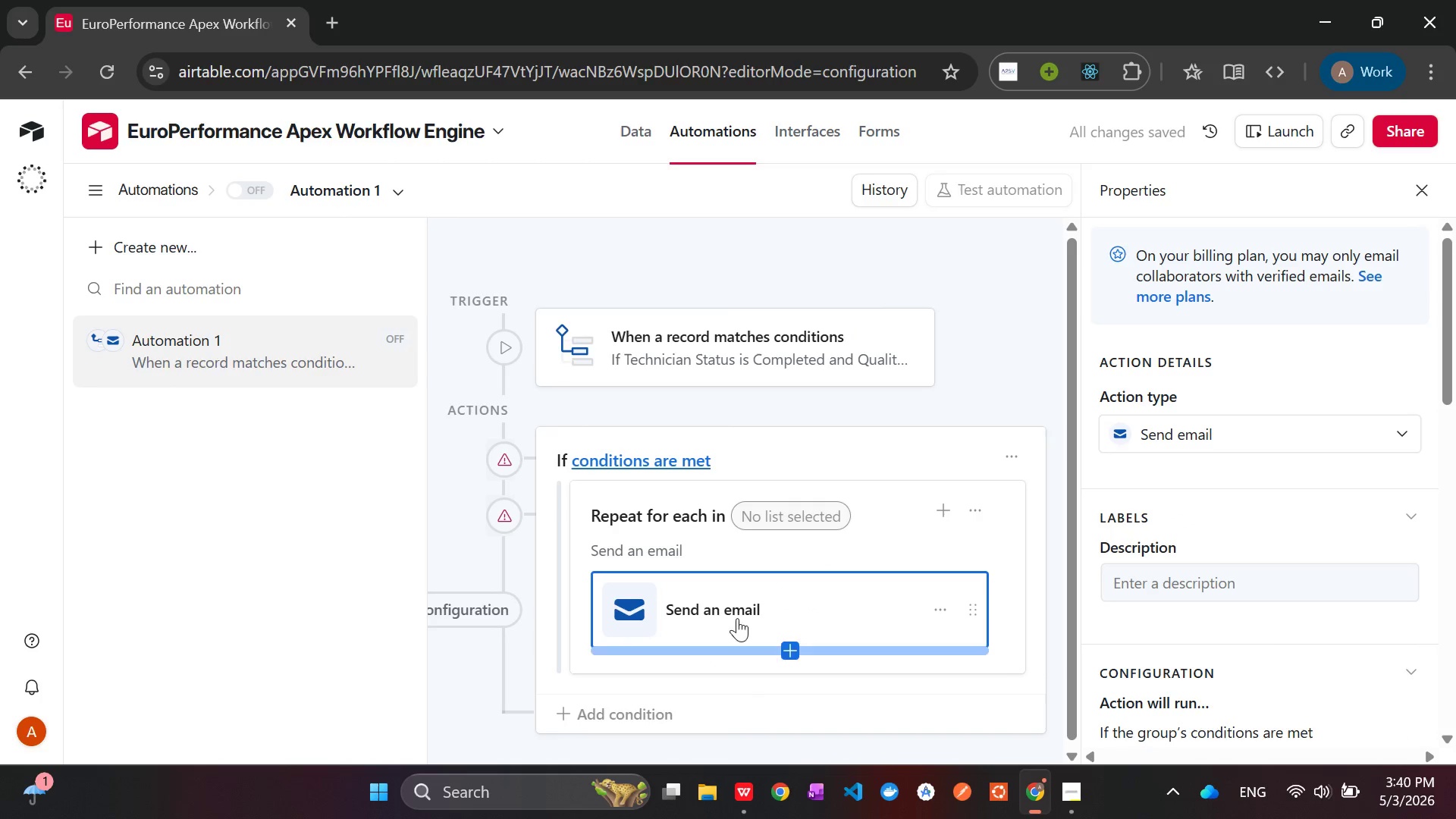 
left_click([700, 589])
 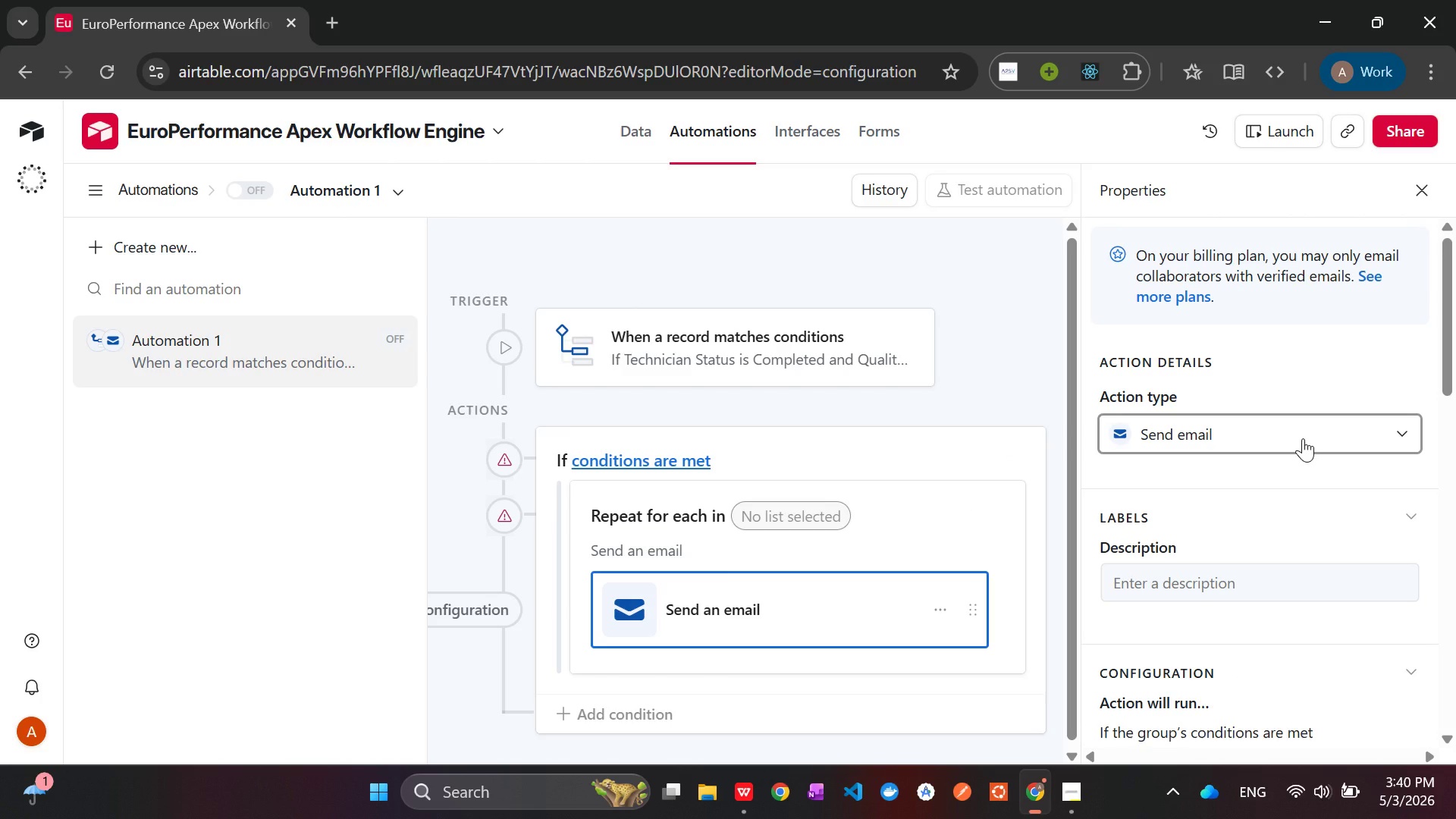 
wait(10.27)
 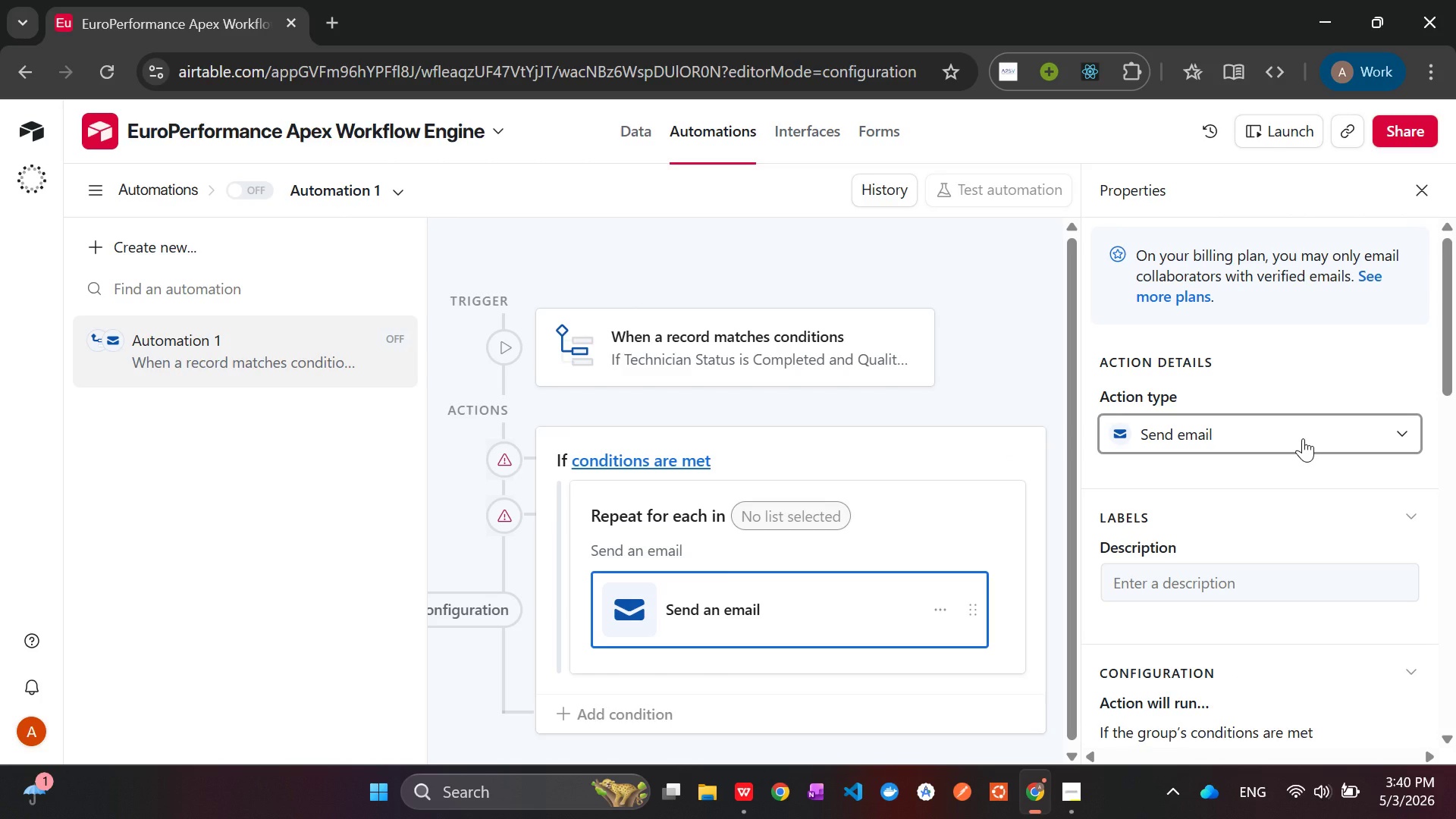 
left_click([1303, 438])
 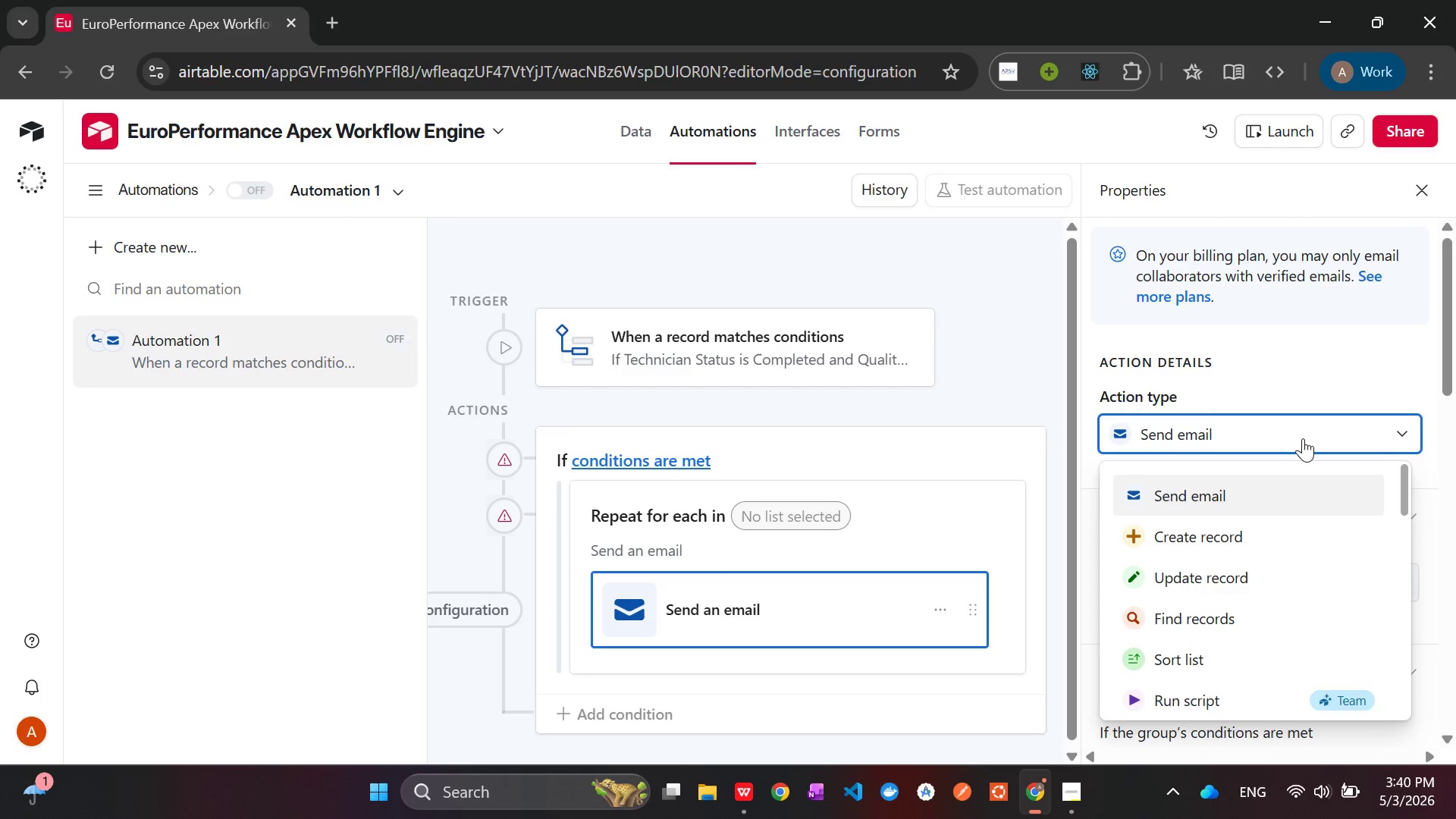 
left_click([1303, 438])
 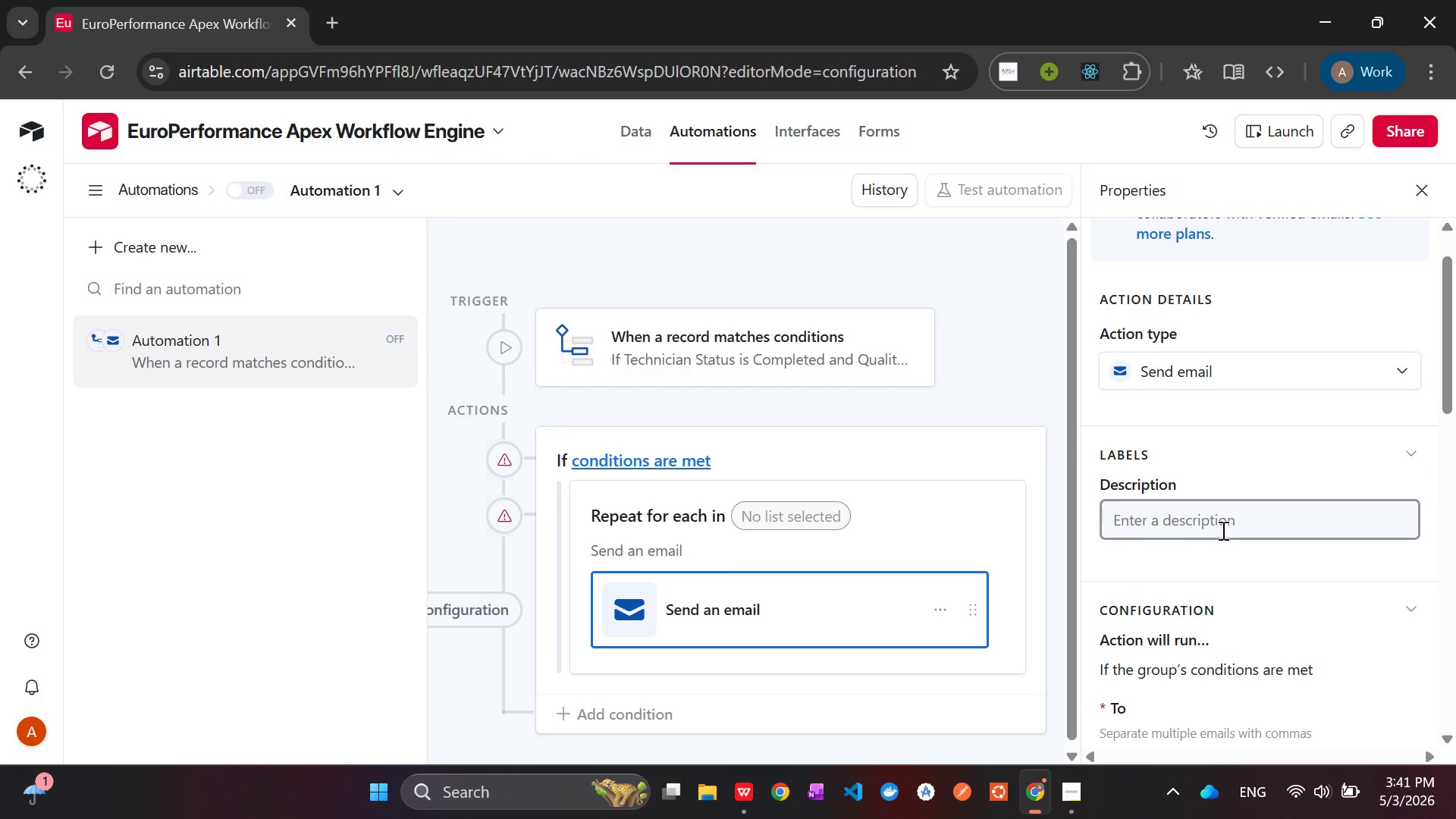 
left_click([1199, 531])
 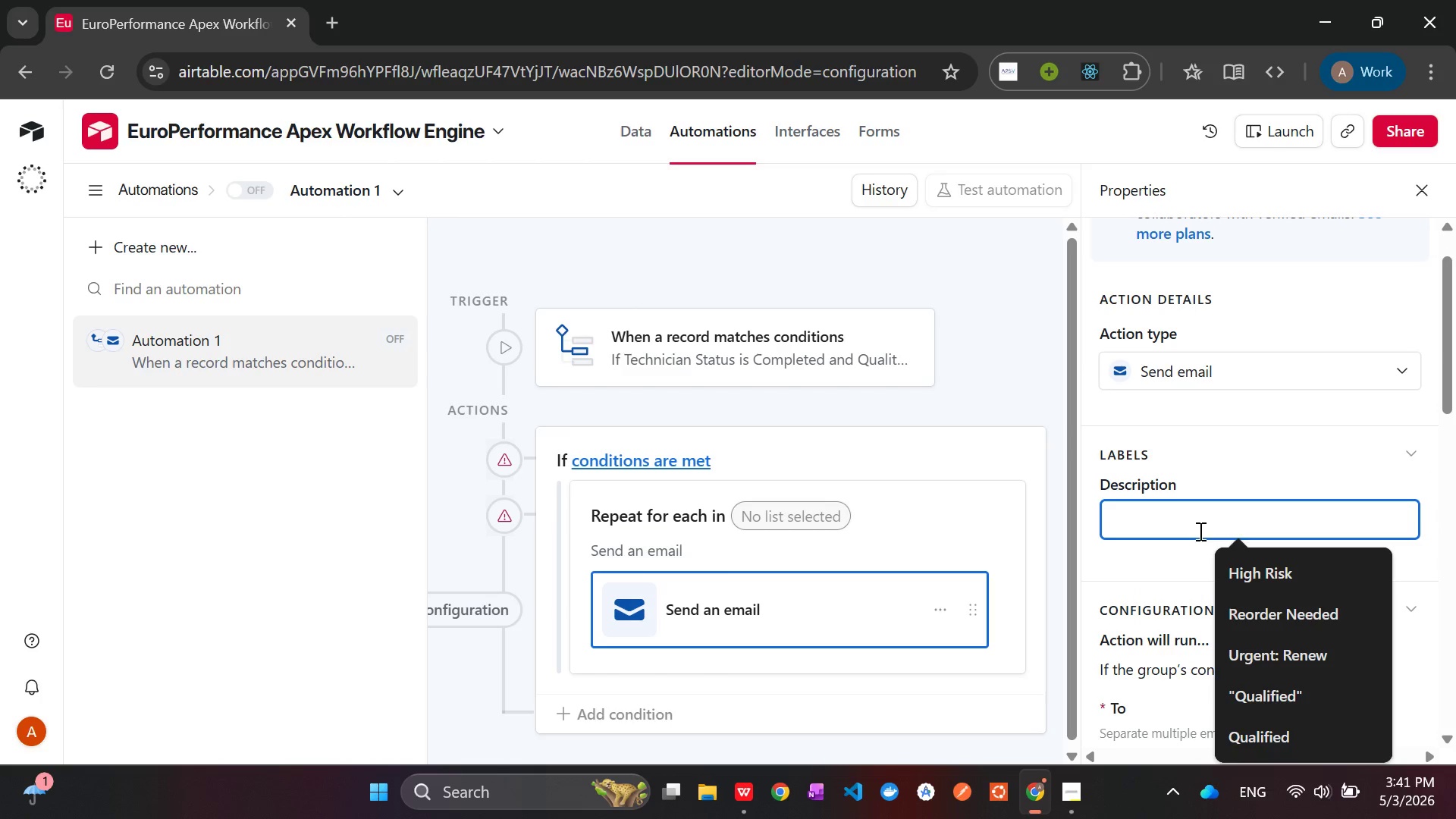 
wait(5.64)
 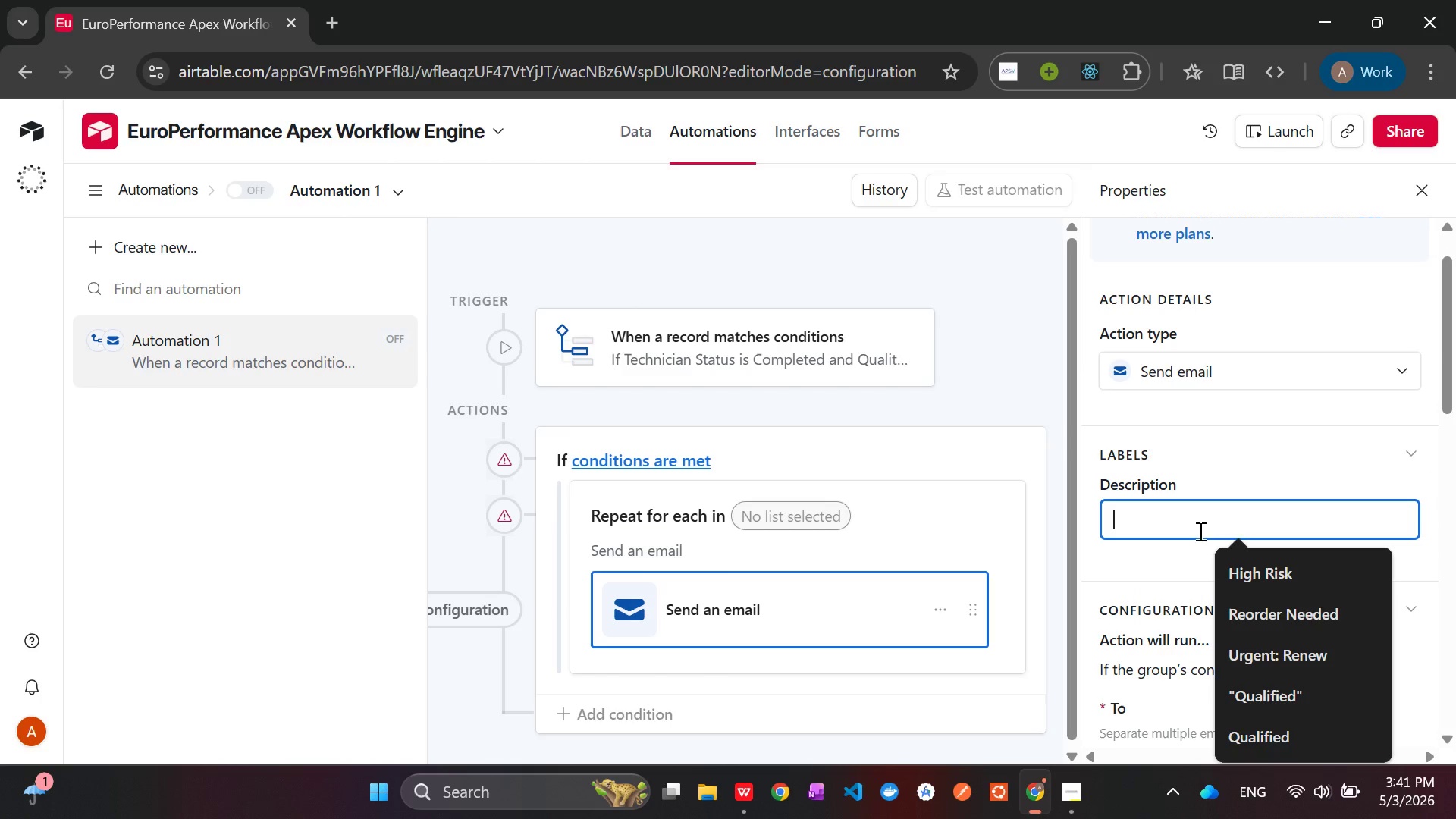 
type(Task Completed)
 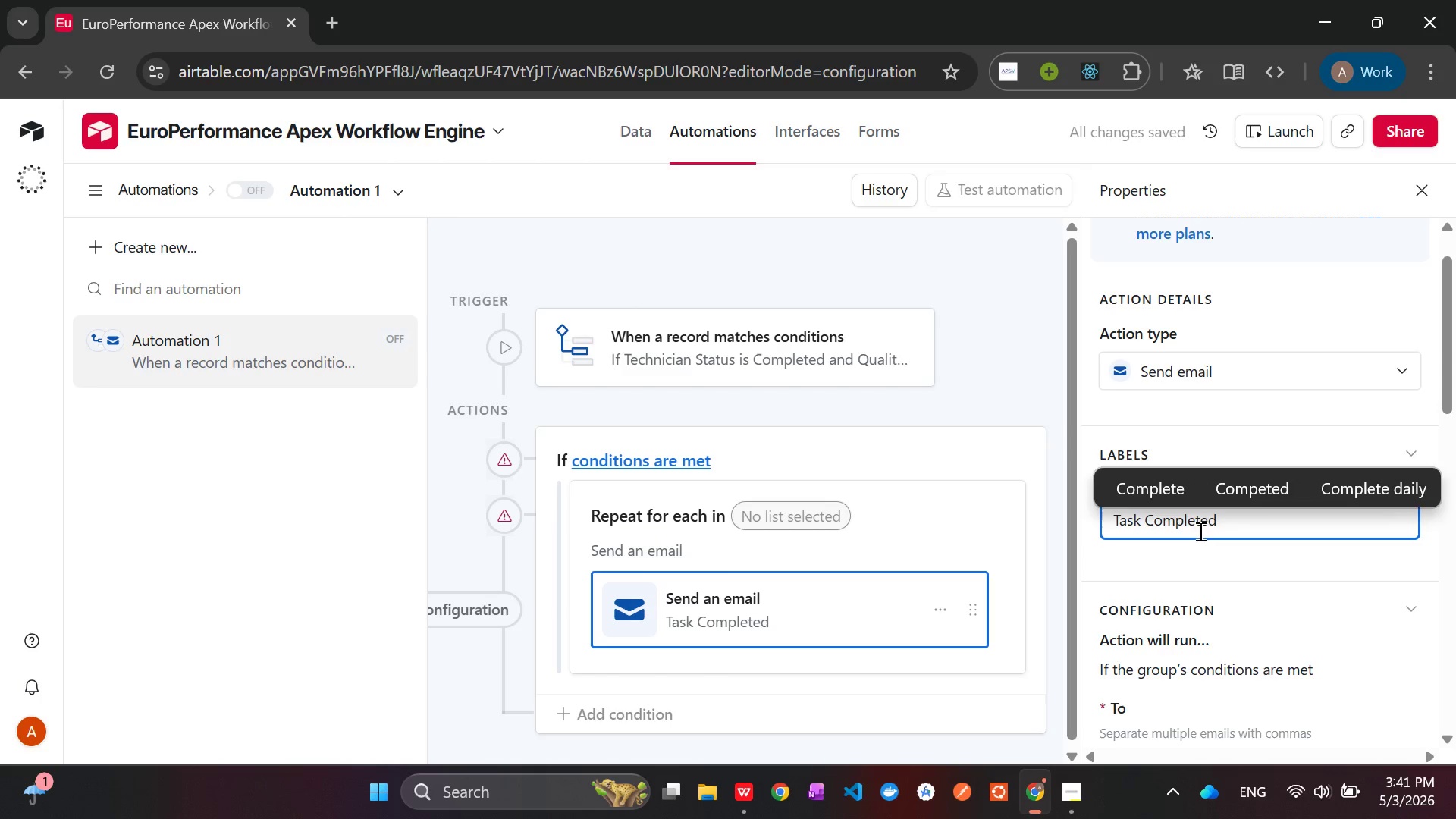 
left_click([1261, 588])
 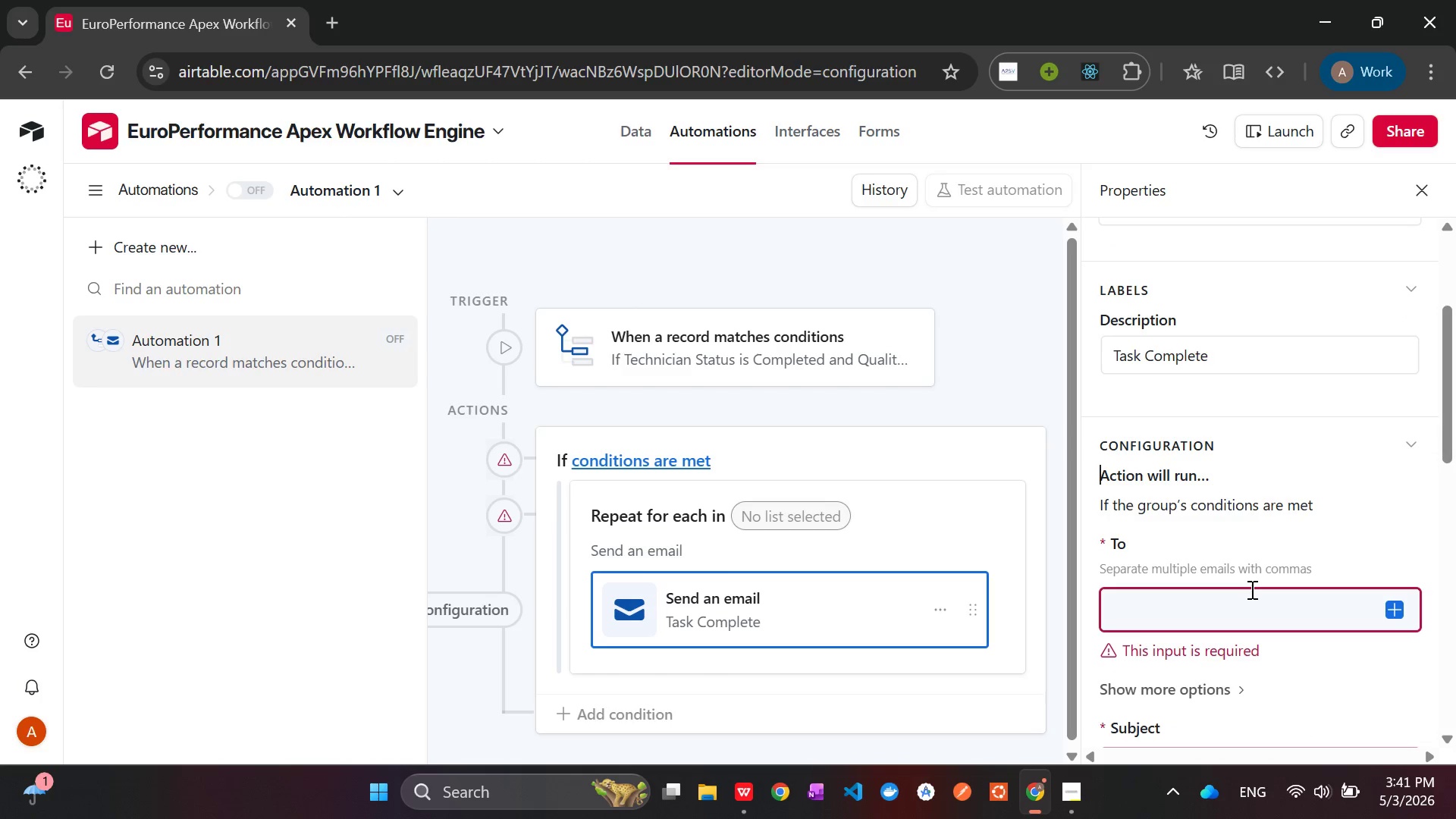 
wait(5.72)
 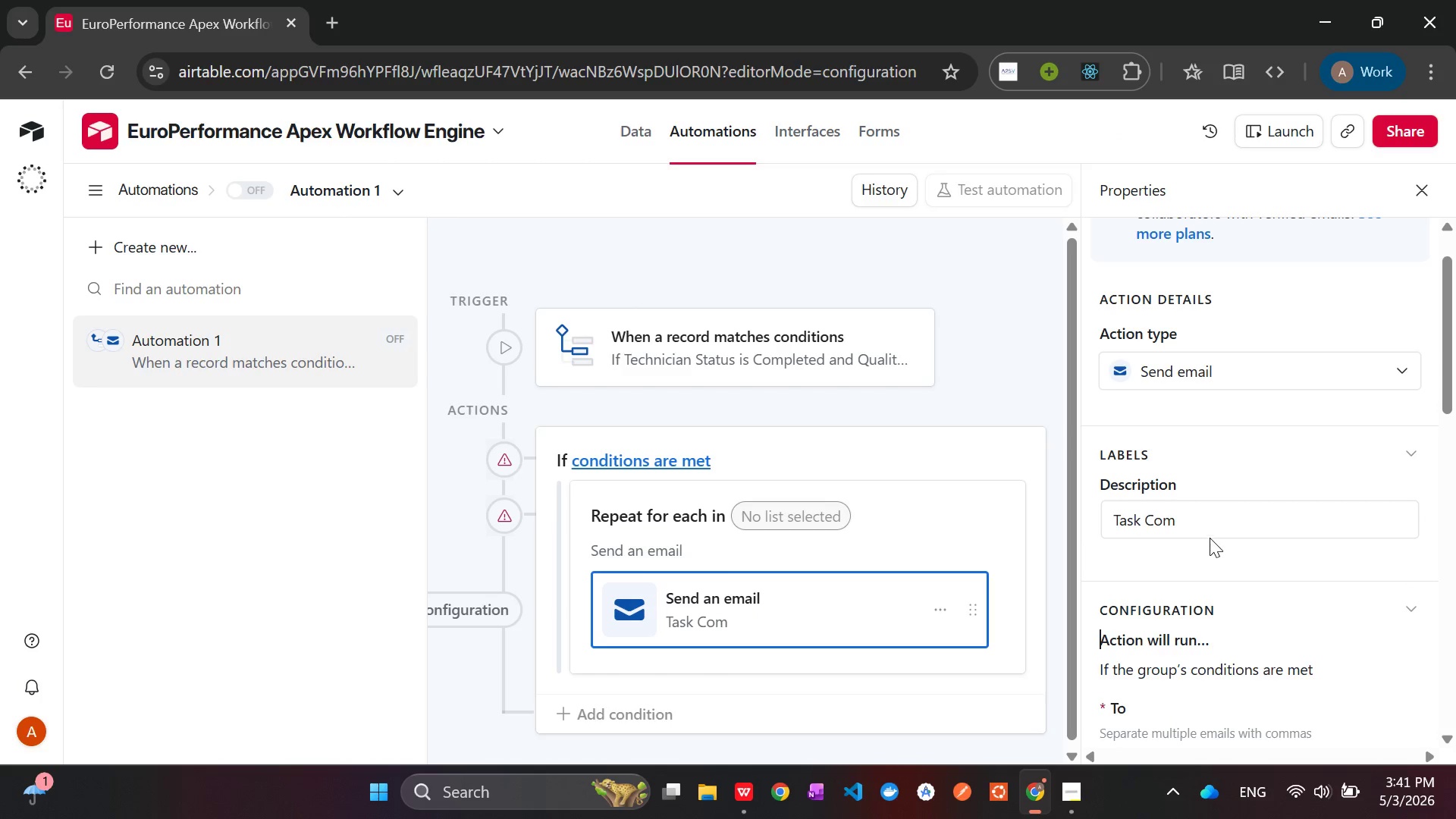 
left_click([1396, 609])
 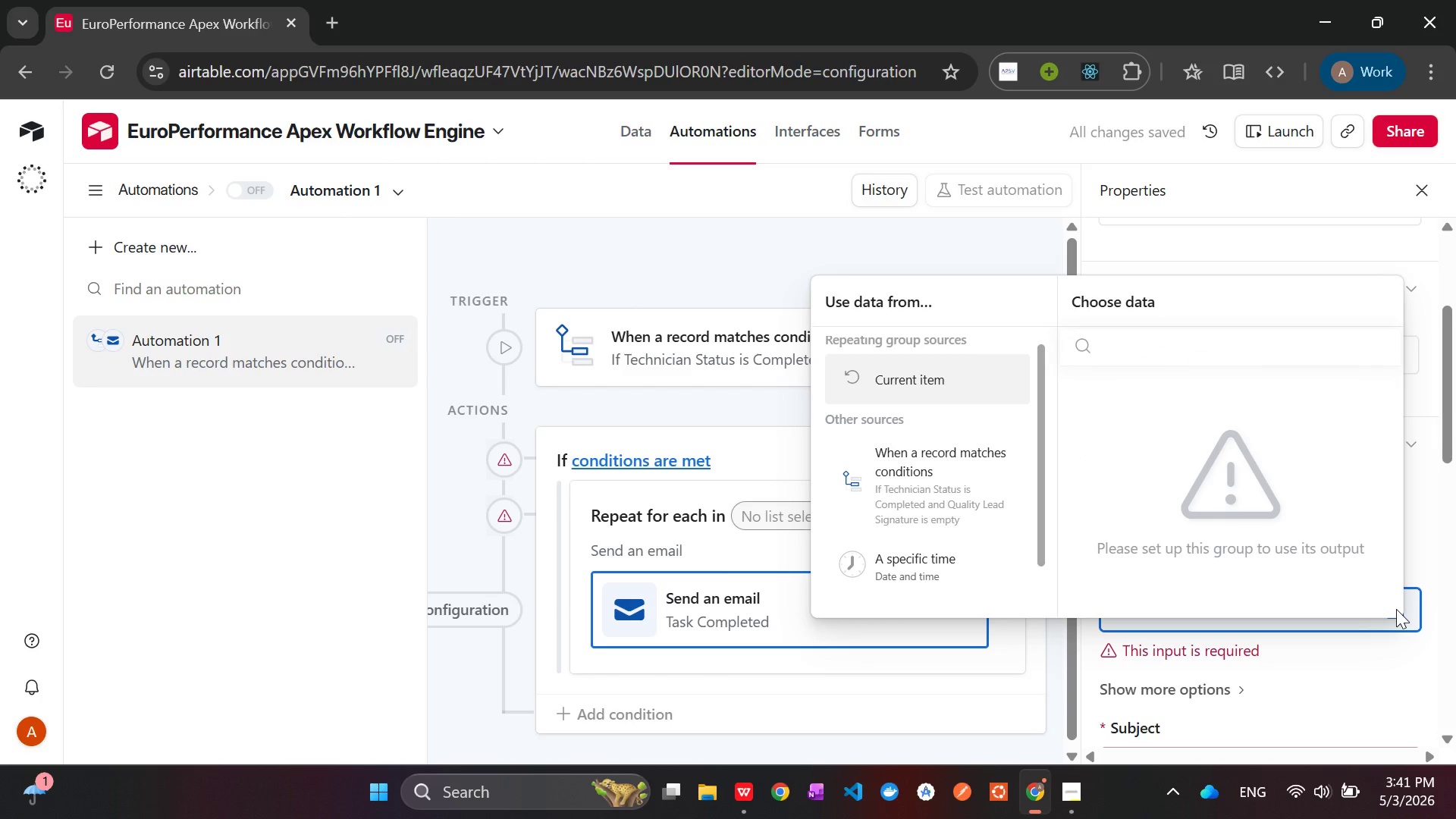 
type(abdulbasit.nezif@a2sv.org)
 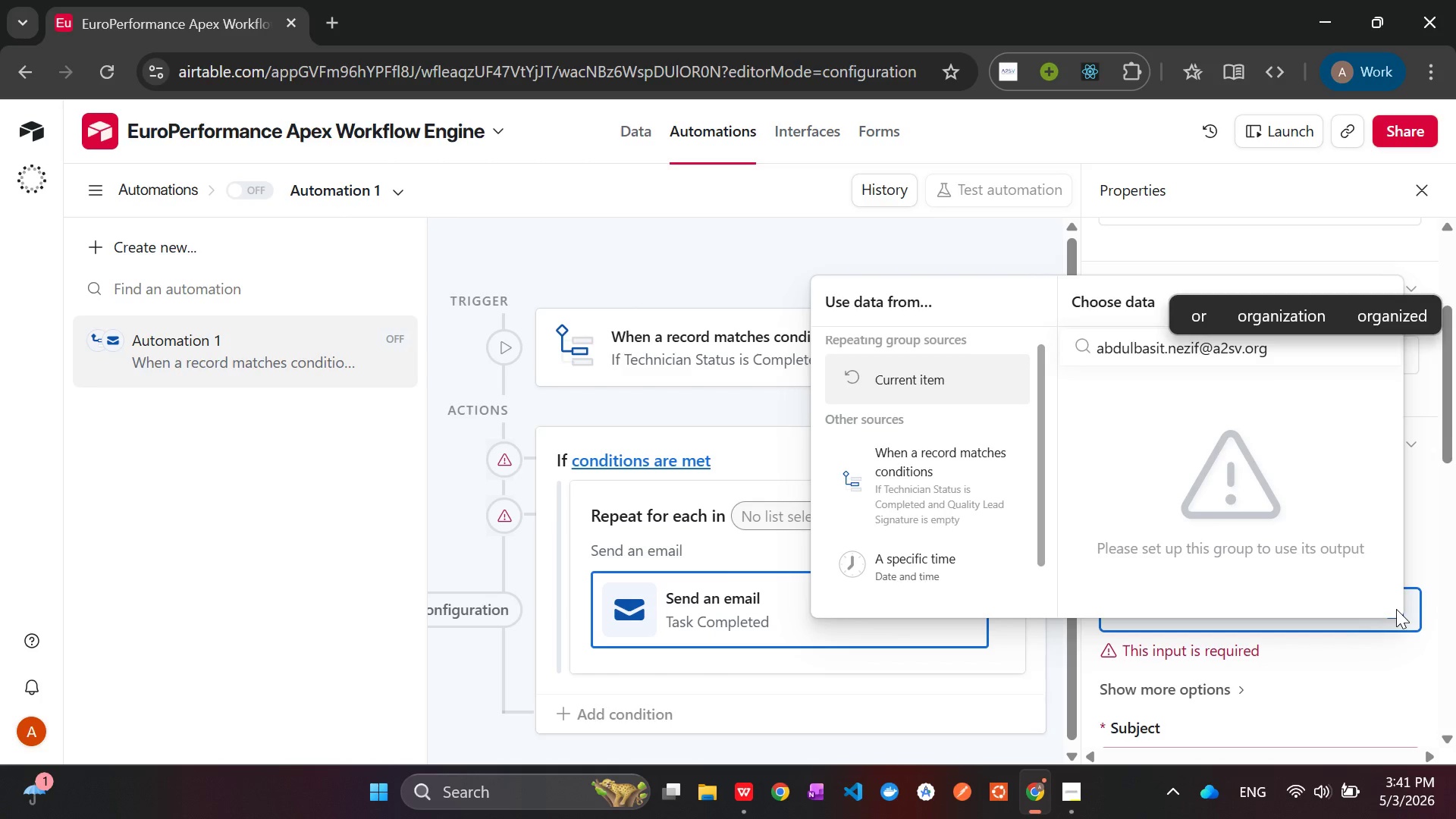 
key(Enter)
 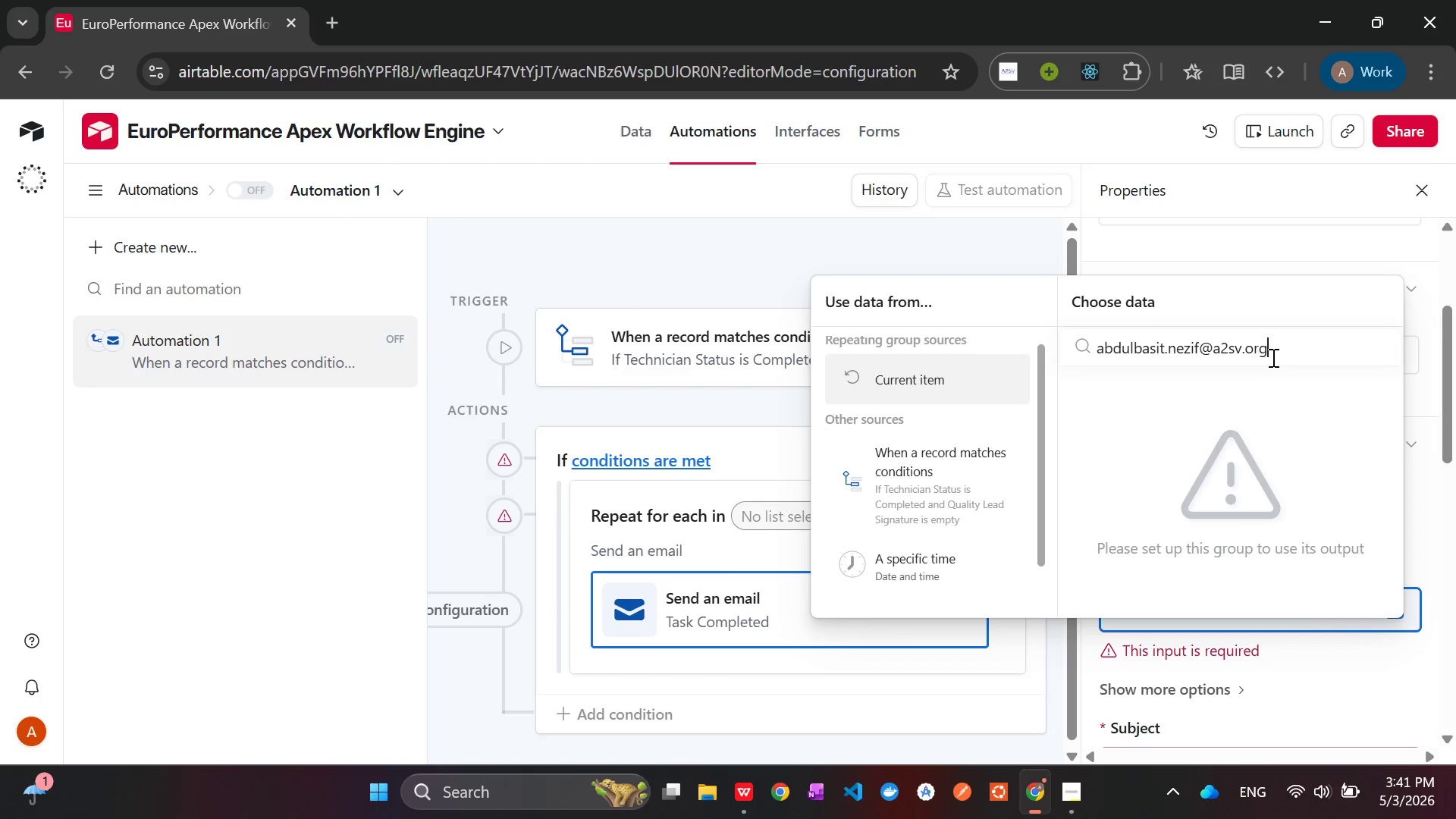 
left_click_drag(start_coordinate=[1272, 349], to_coordinate=[1075, 353])
 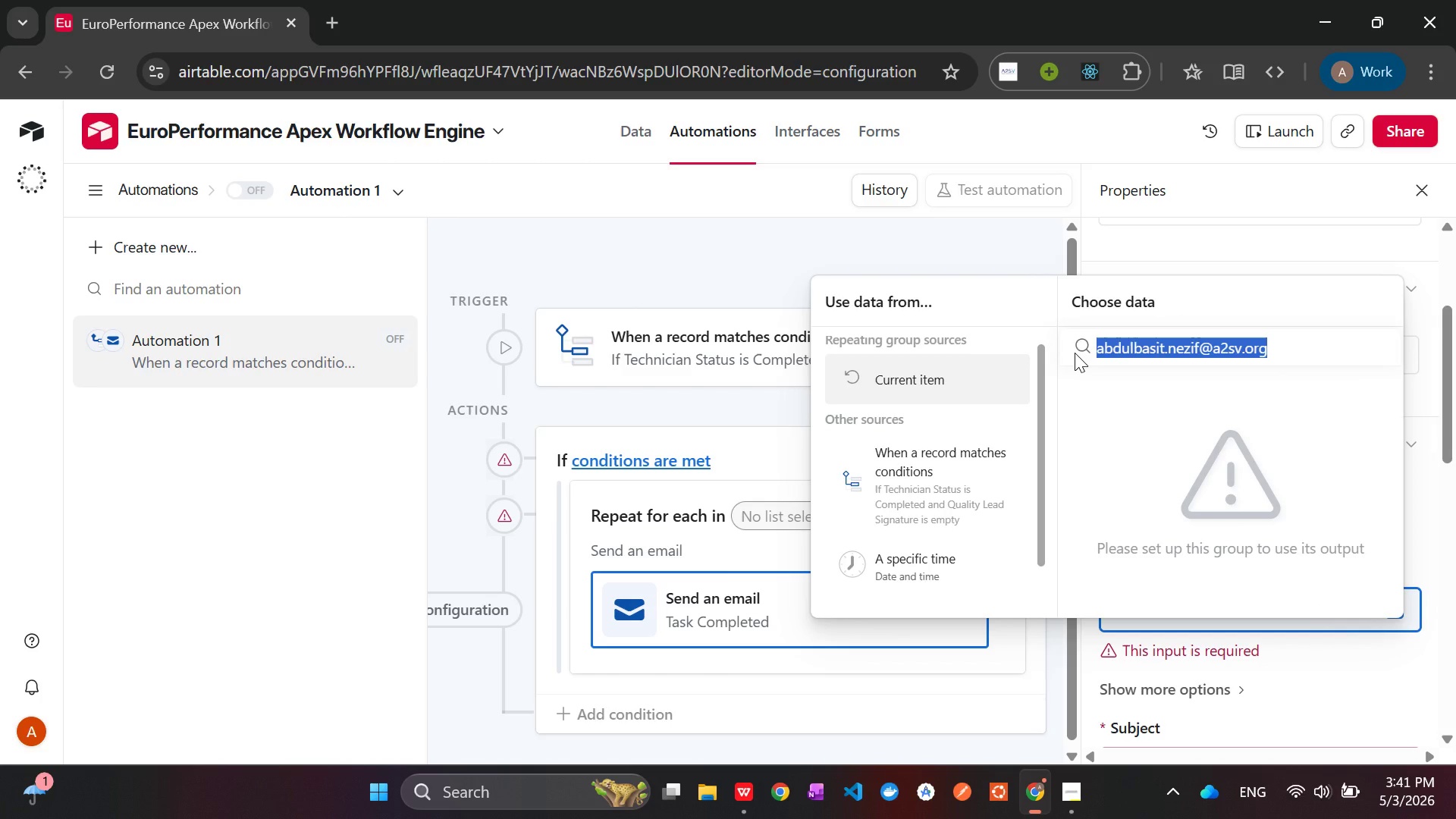 
key(Control+C)
 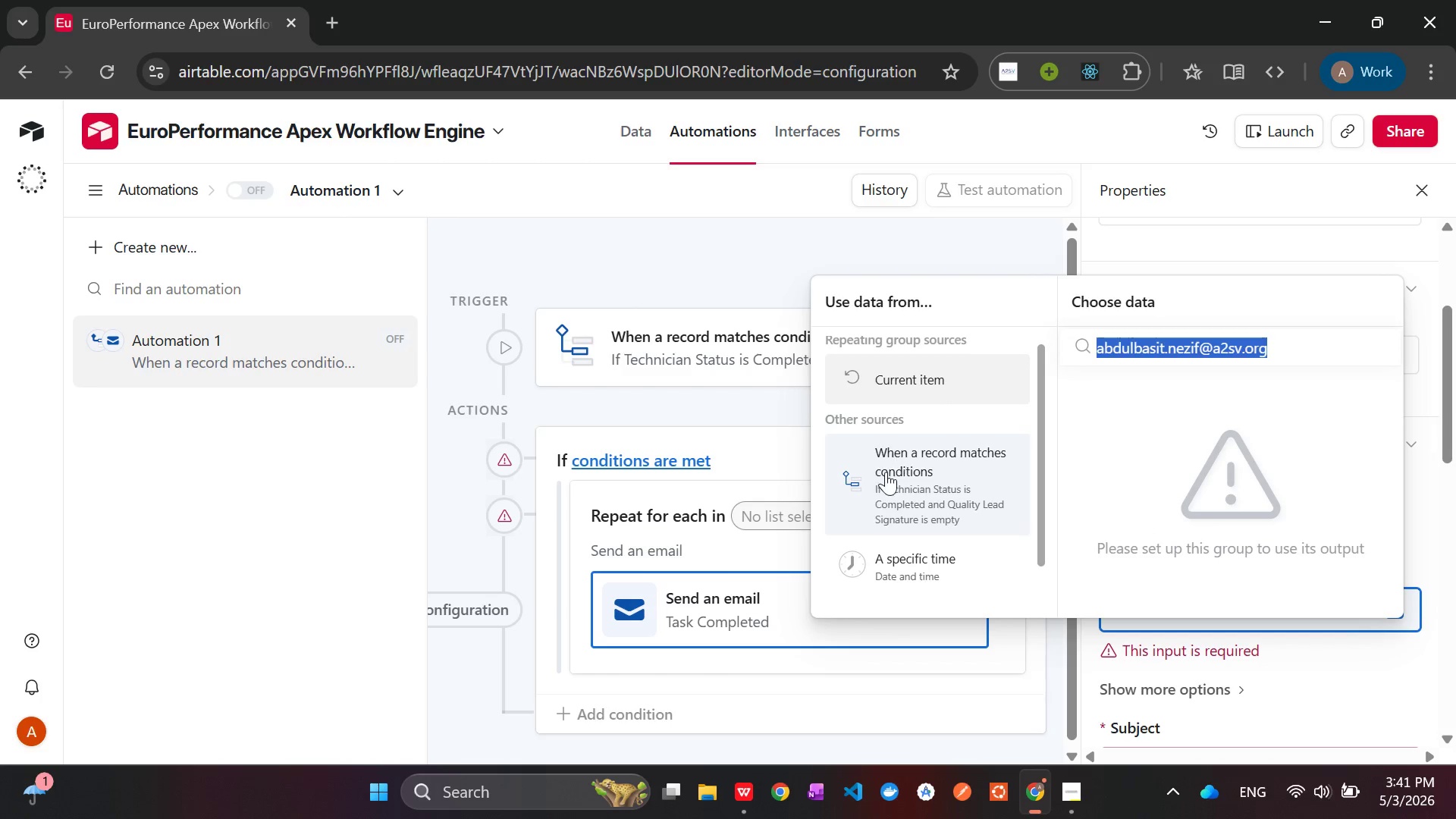 
mouse_move([972, 476])
 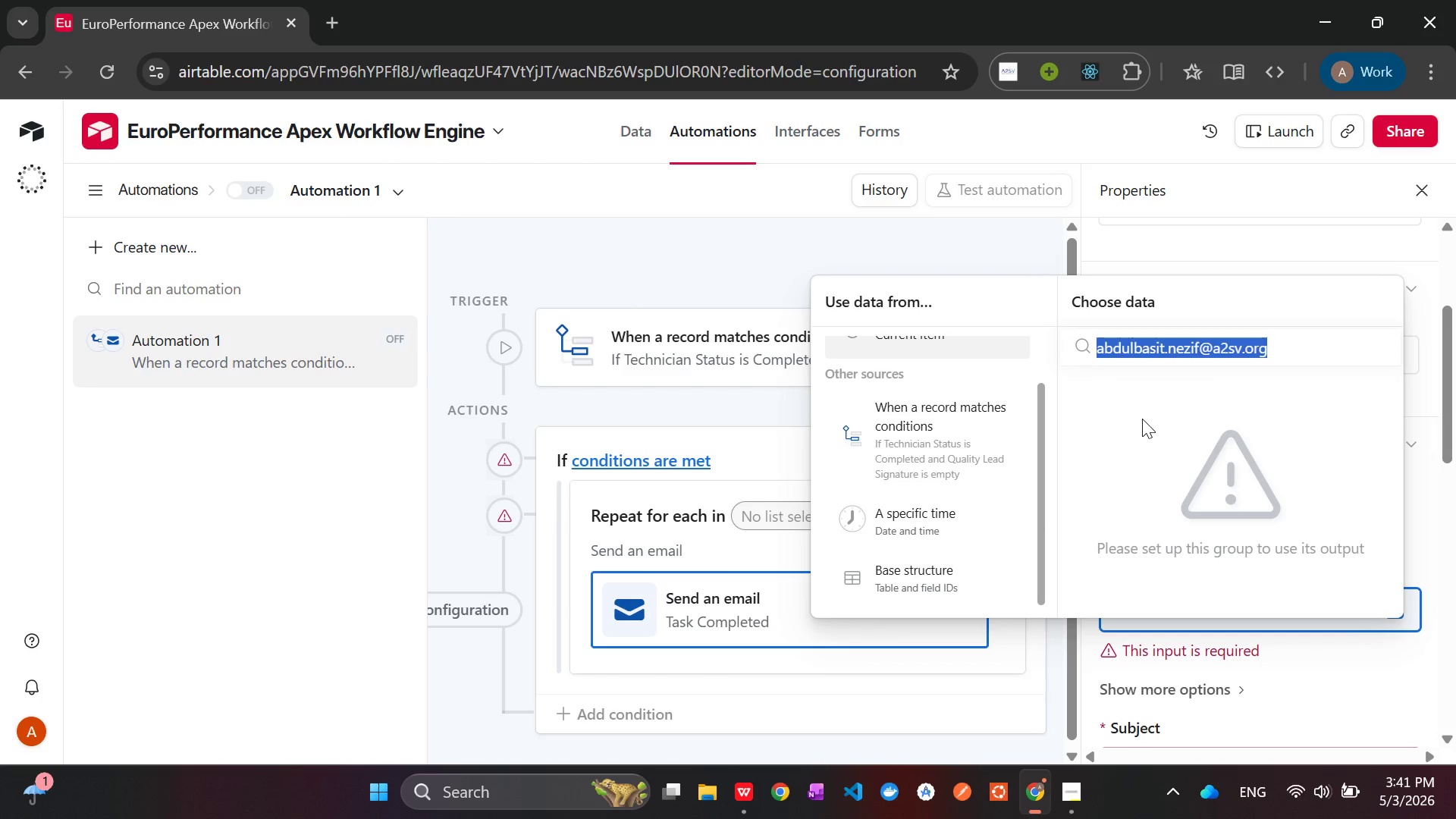 
left_click([1142, 419])
 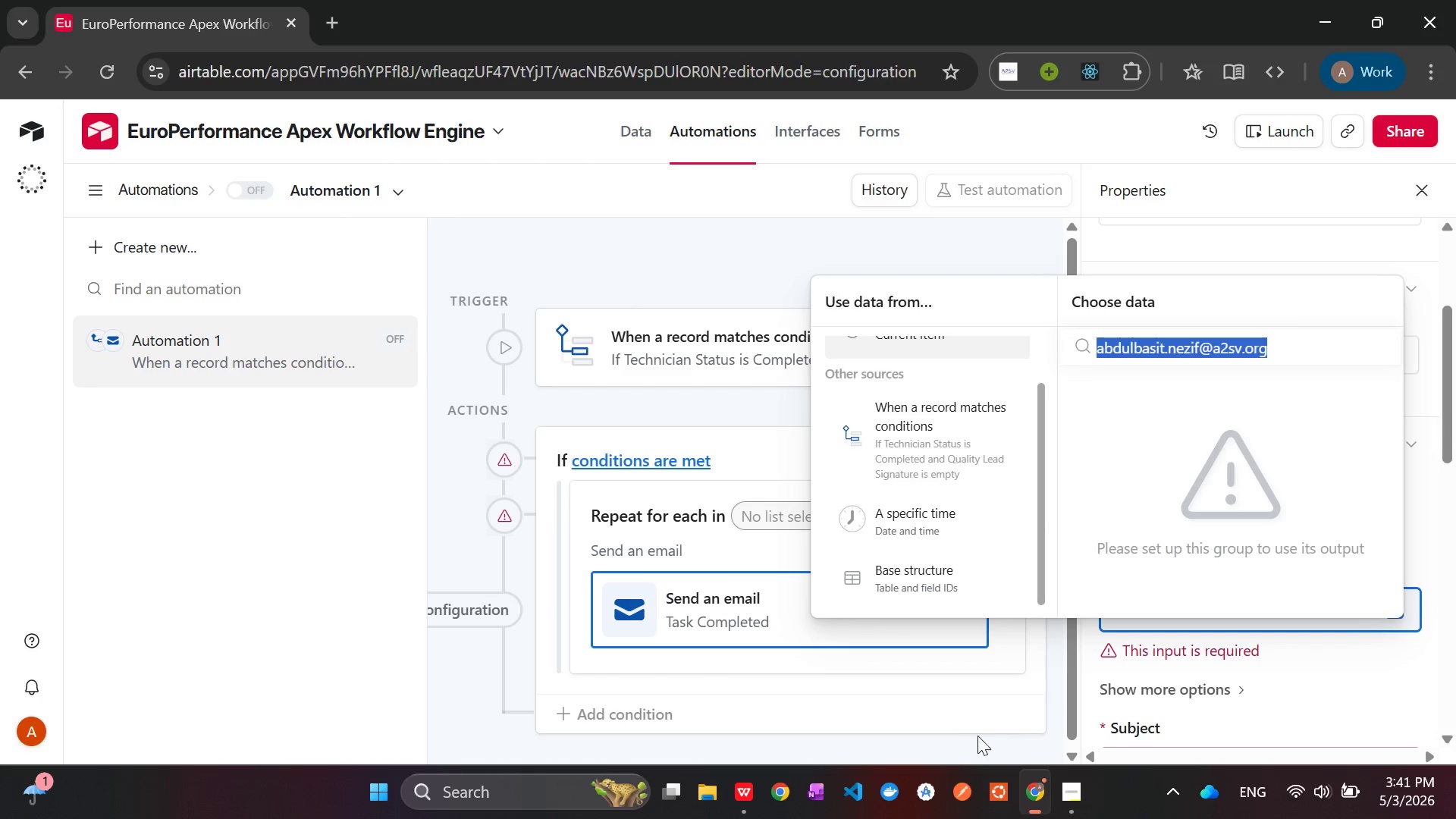 
left_click([956, 729])
 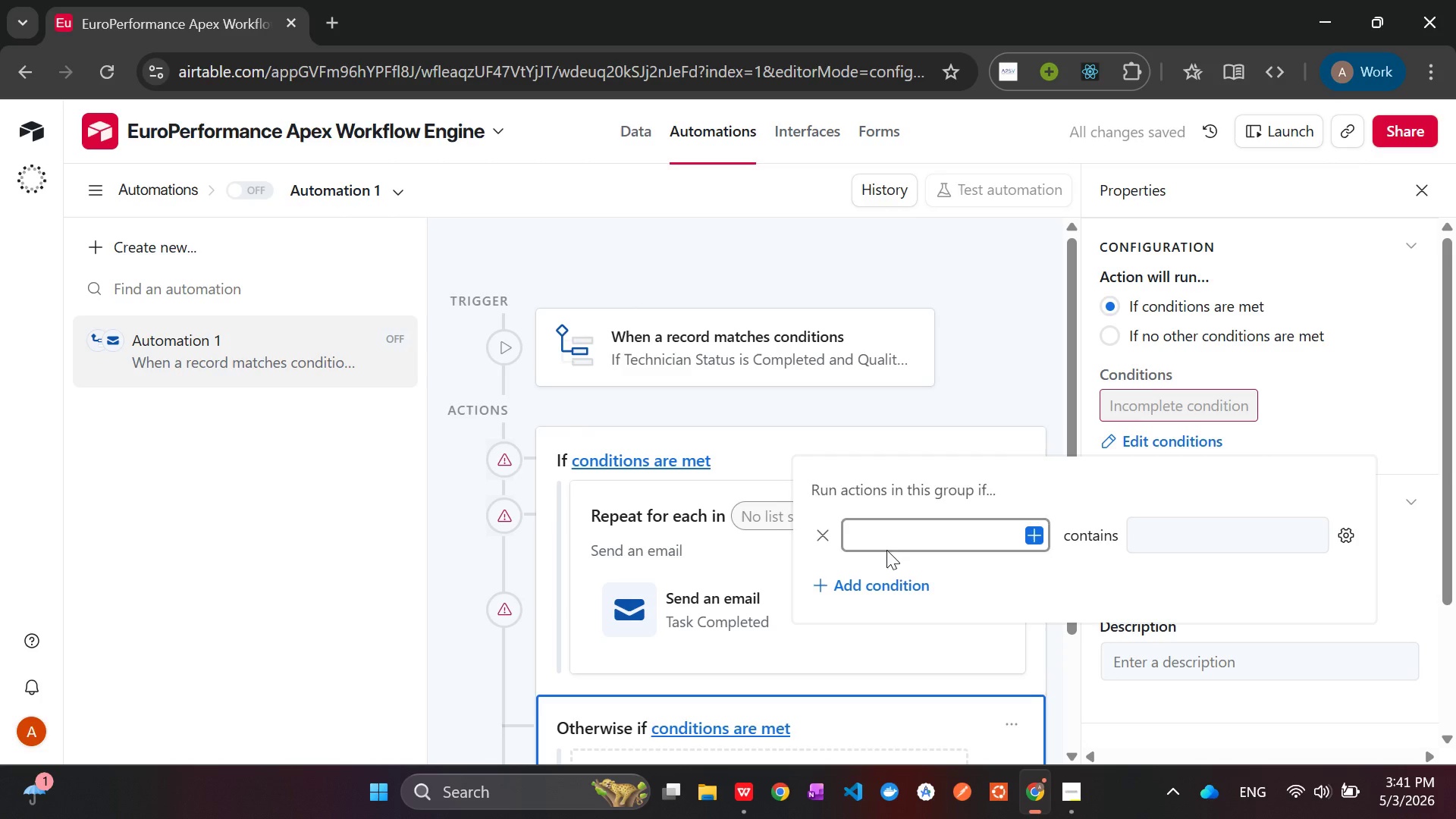 
left_click([824, 537])
 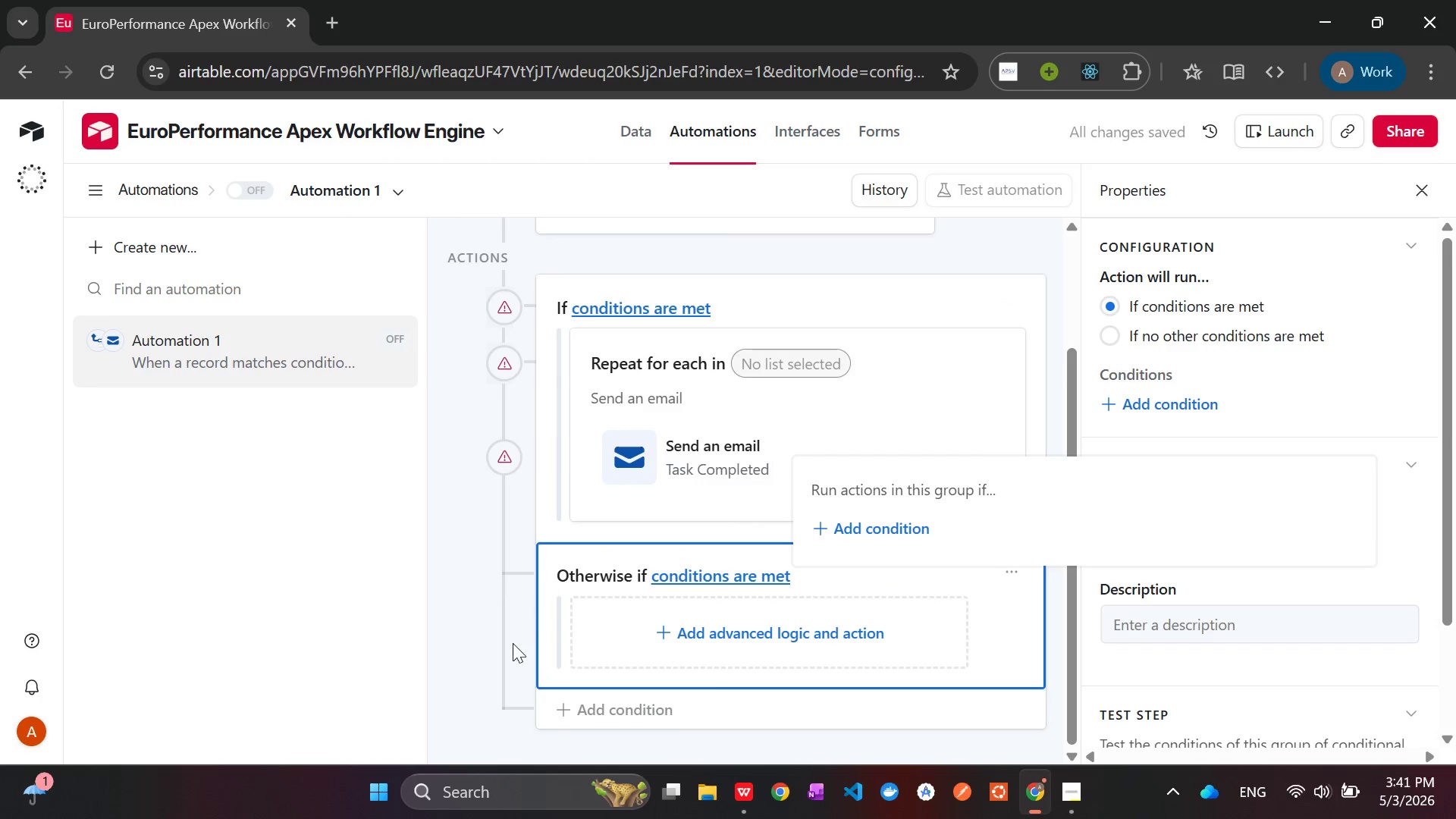 
left_click([484, 698])
 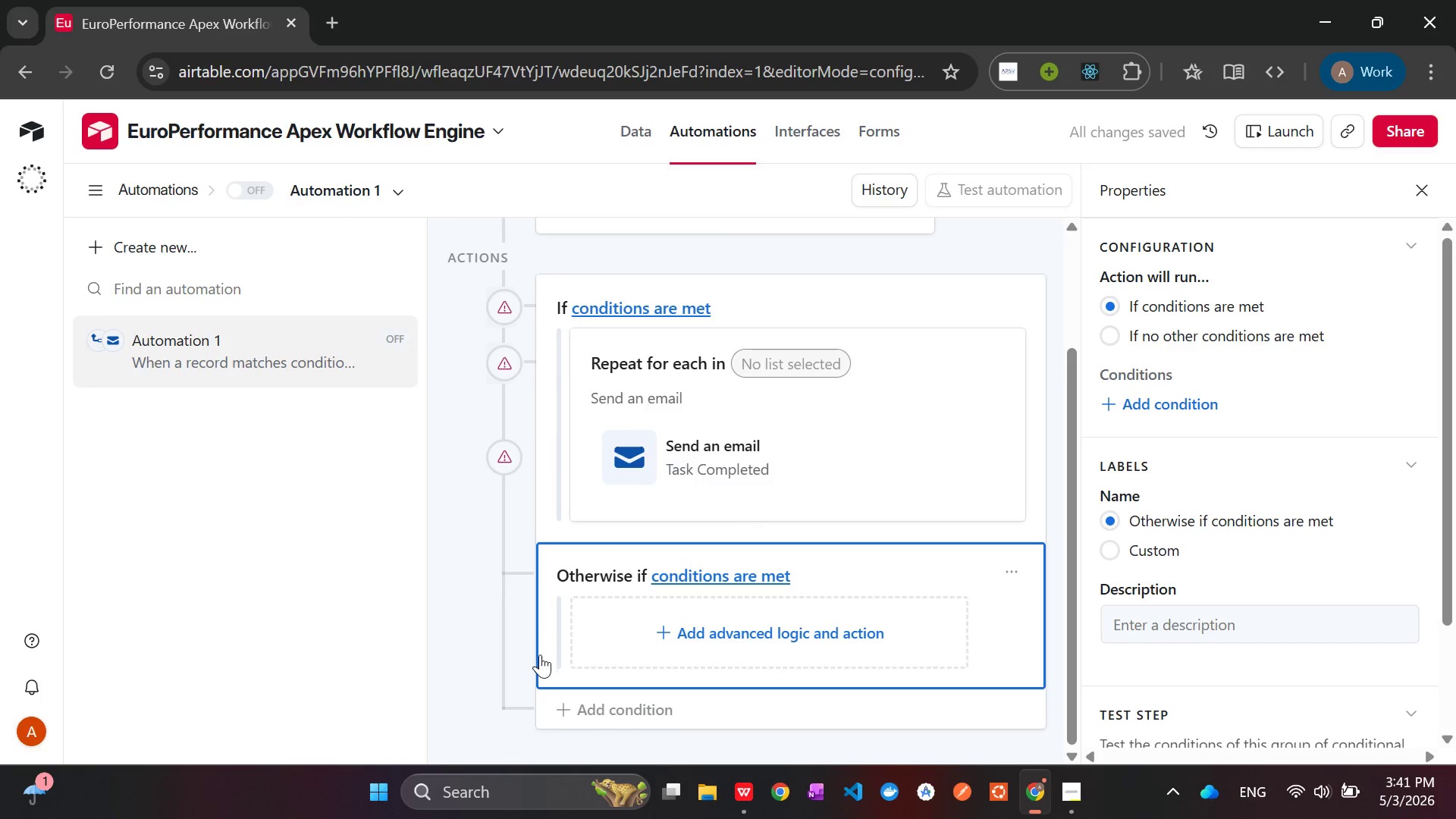 
left_click([540, 654])
 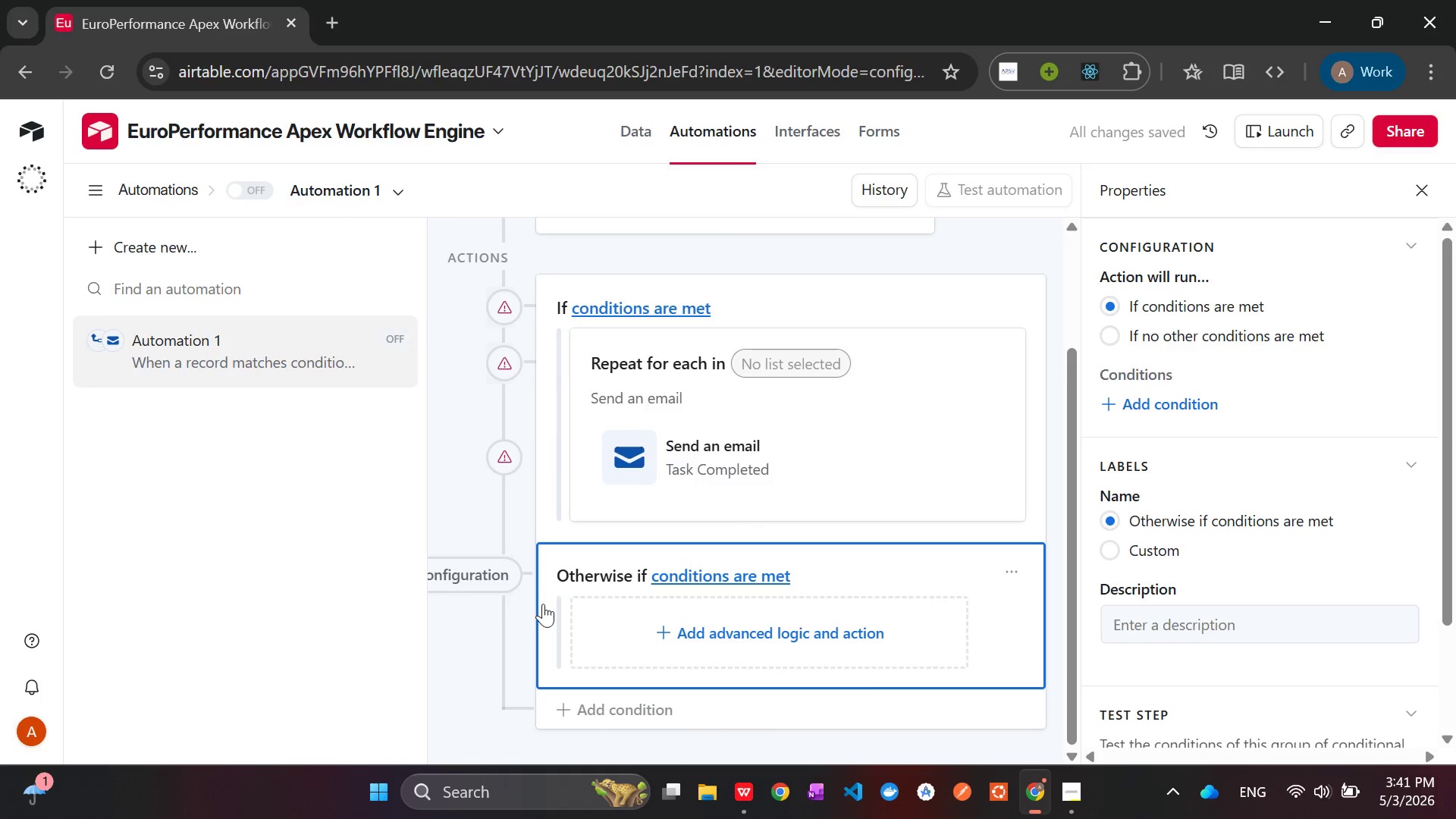 
right_click([544, 605])
 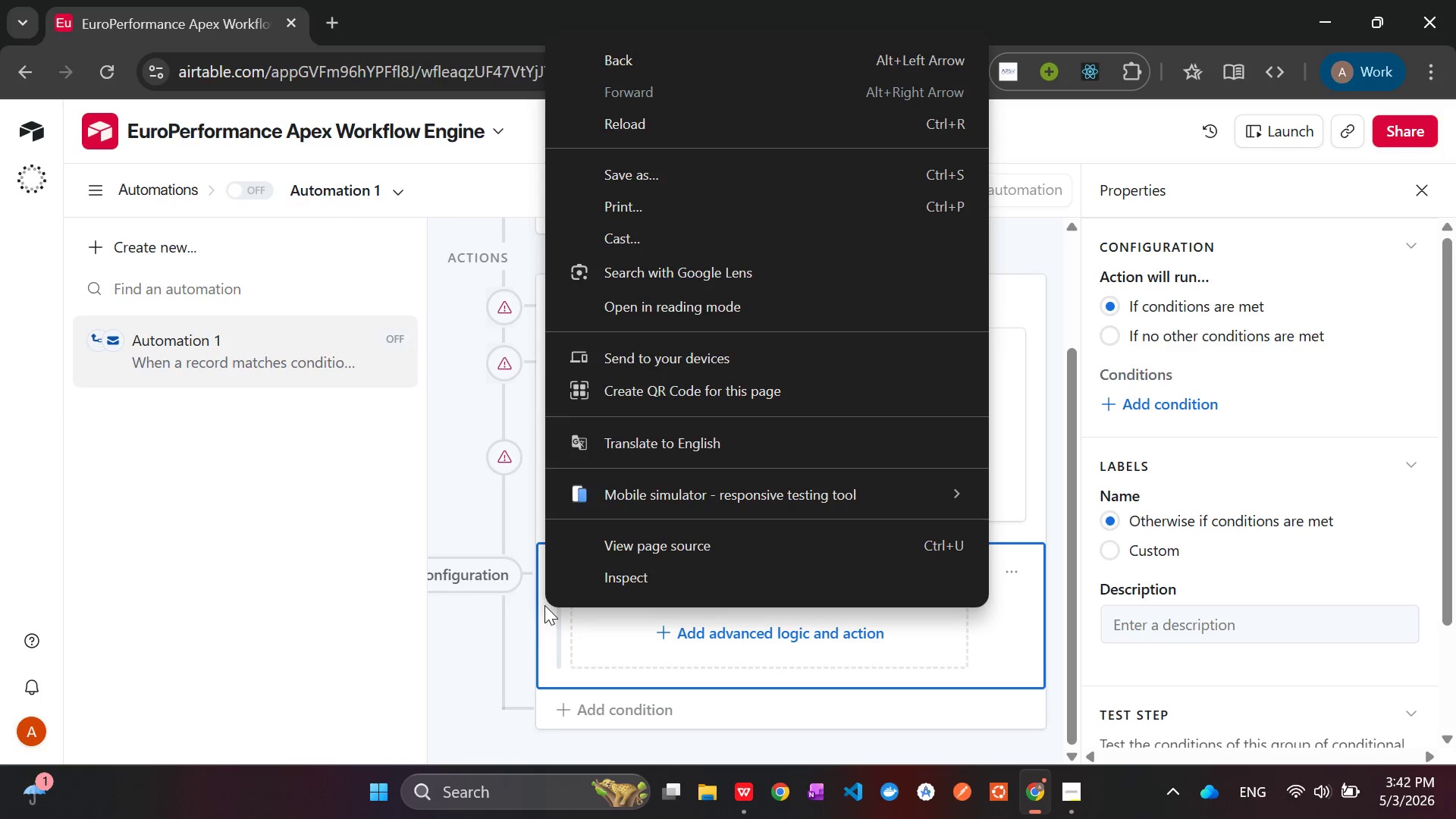 
left_click([544, 605])
 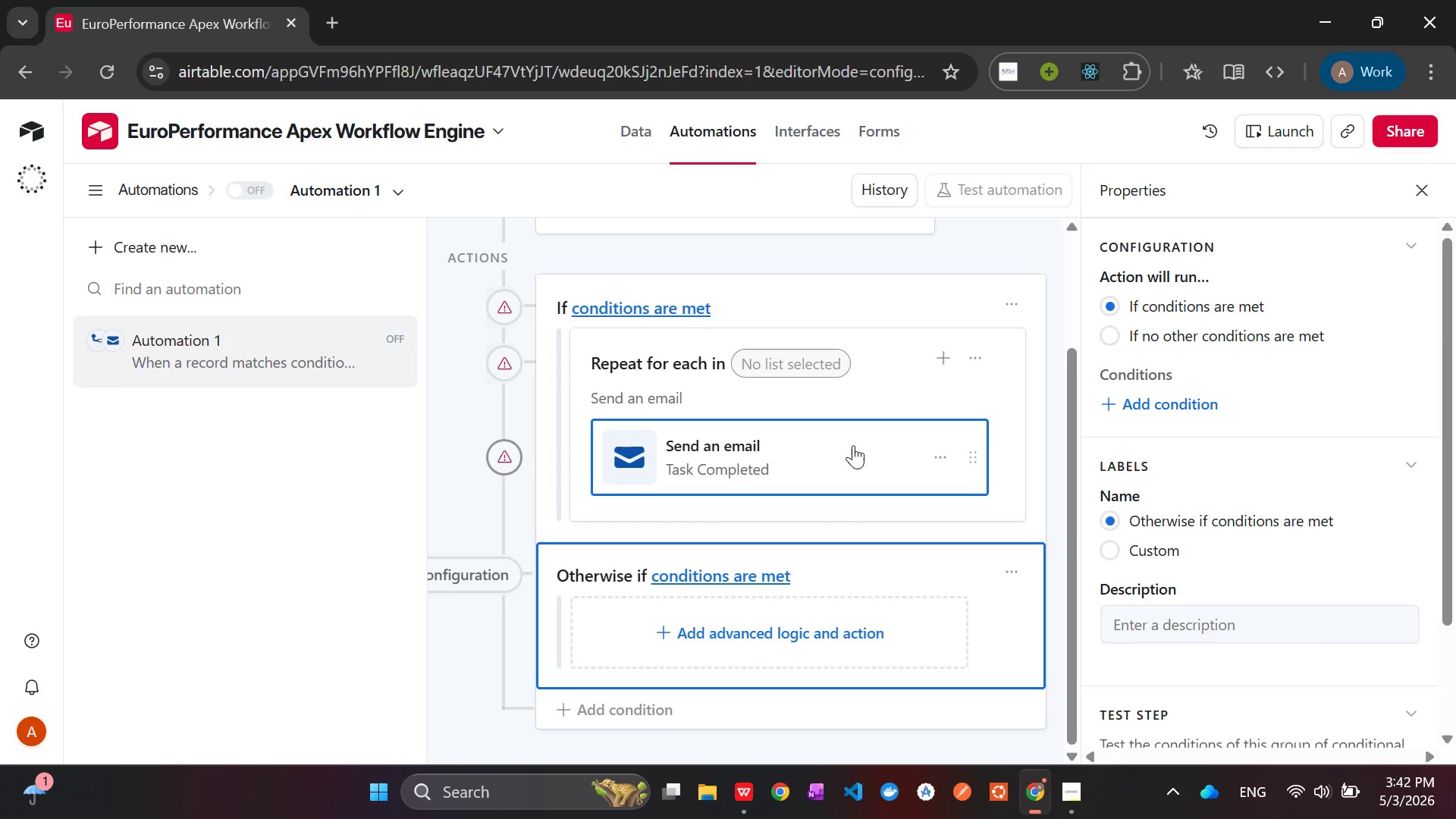 
wait(5.56)
 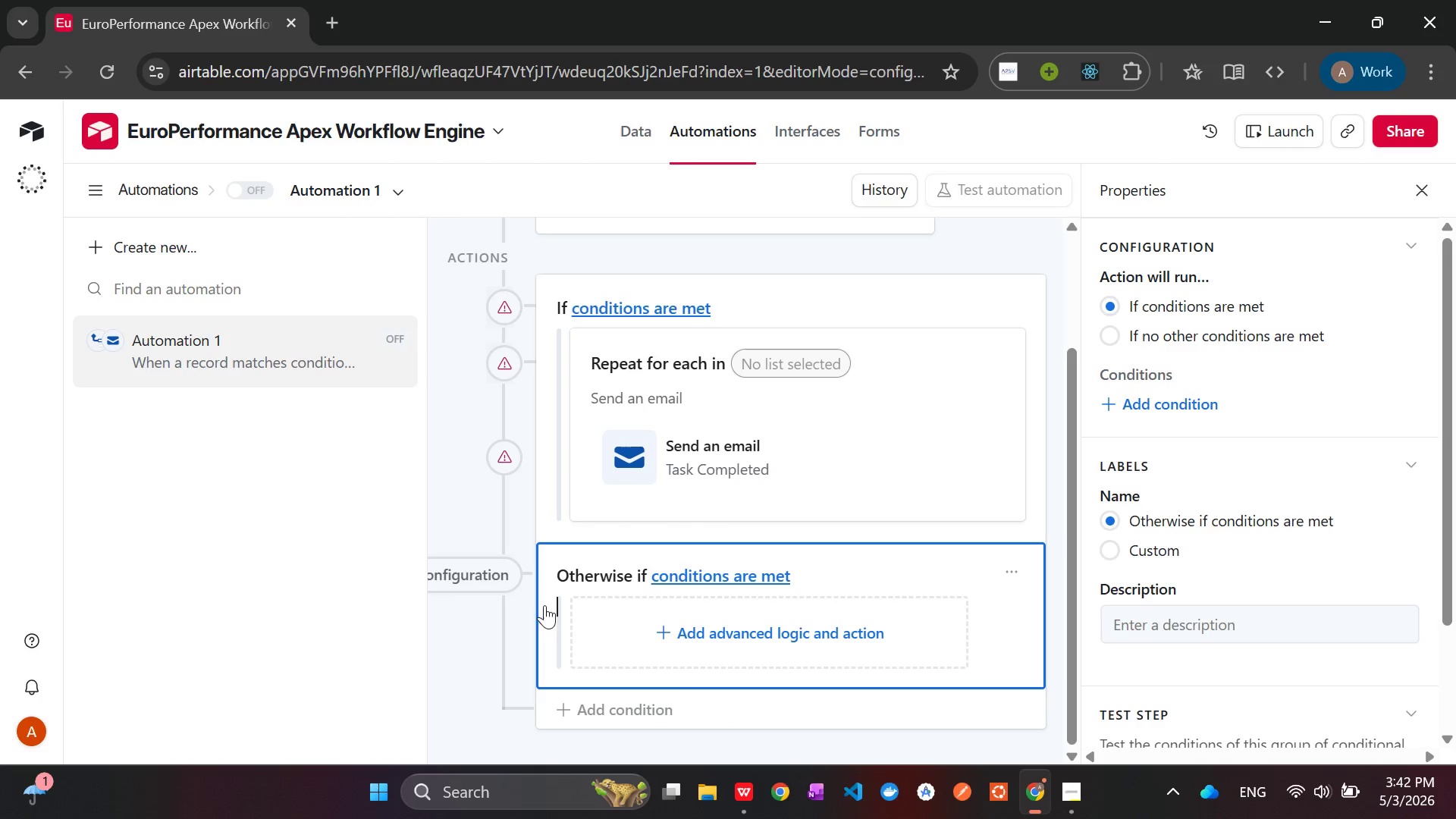 
left_click([981, 406])
 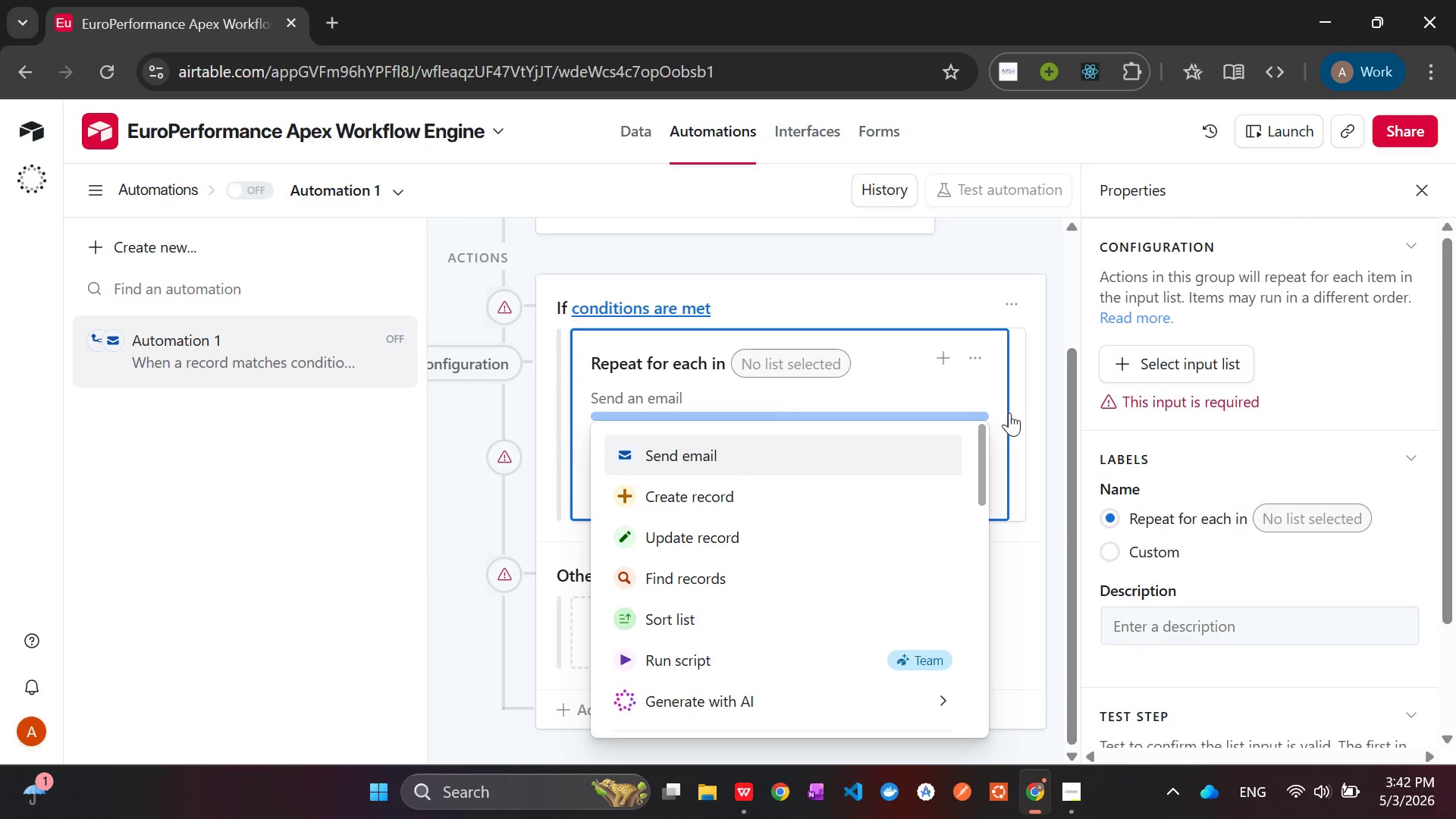 
left_click([1017, 413])
 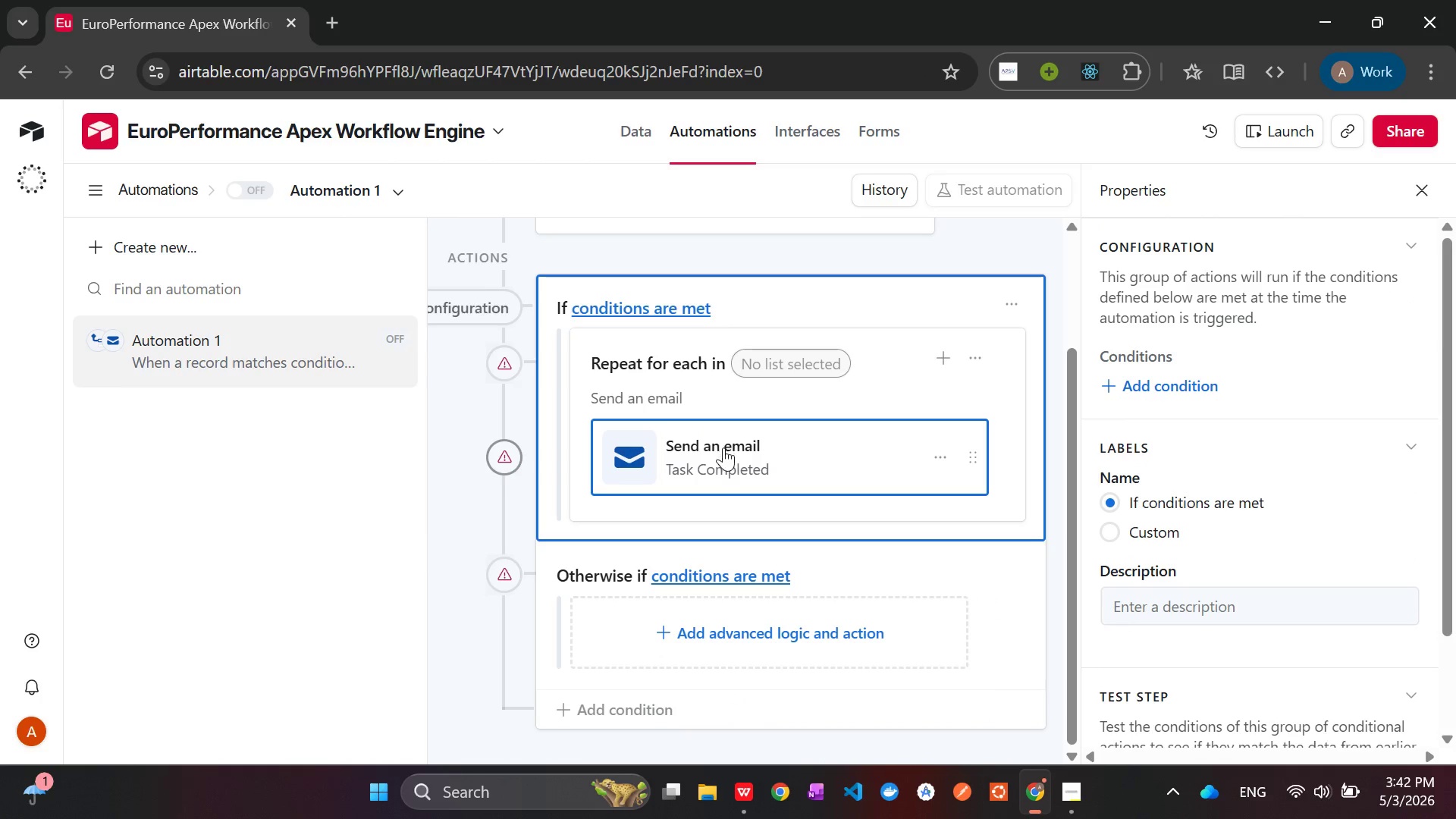 
left_click([723, 449])
 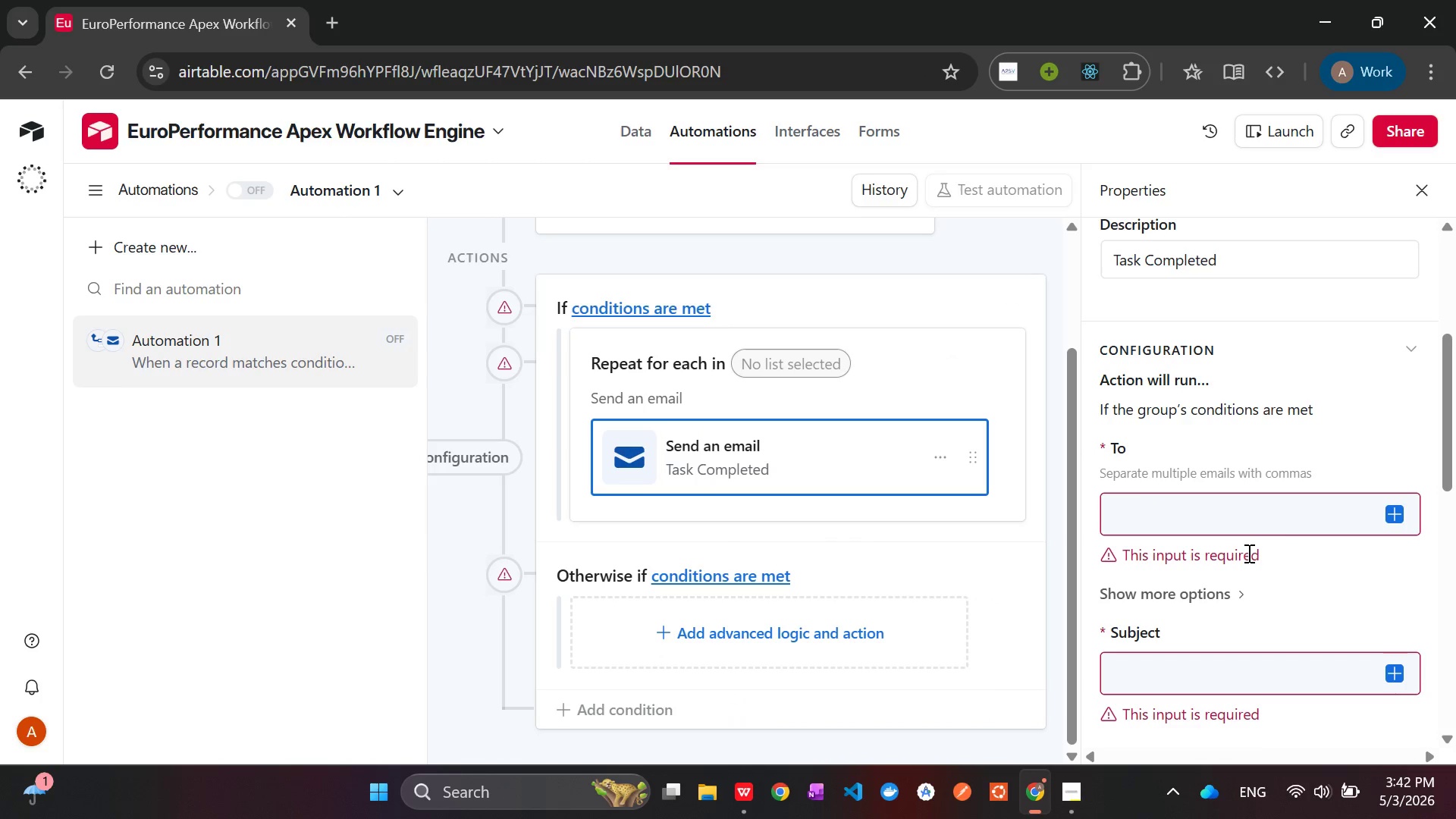 
left_click([1393, 516])
 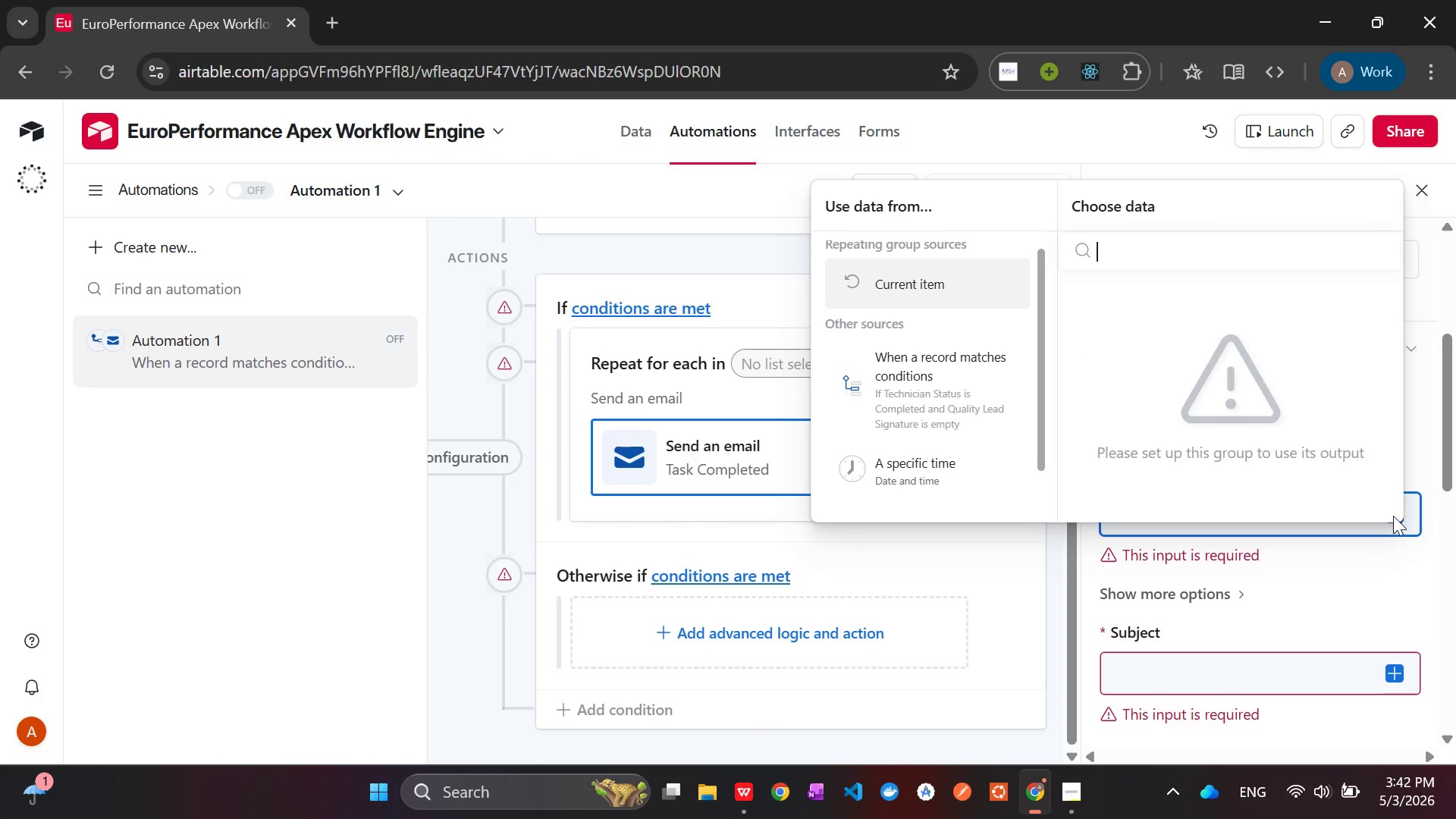 
mouse_move([903, 362])
 